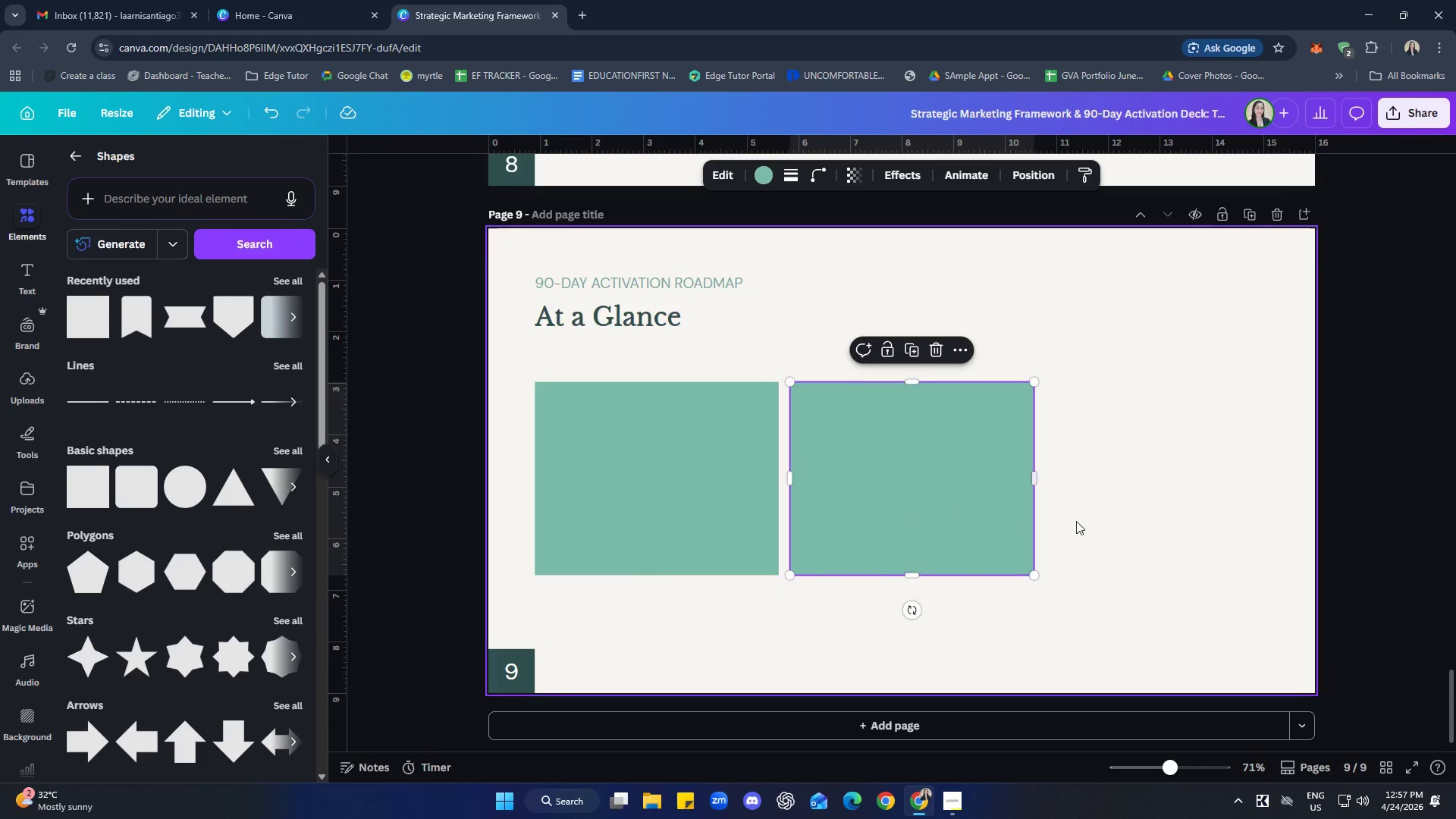 
left_click([1155, 517])
 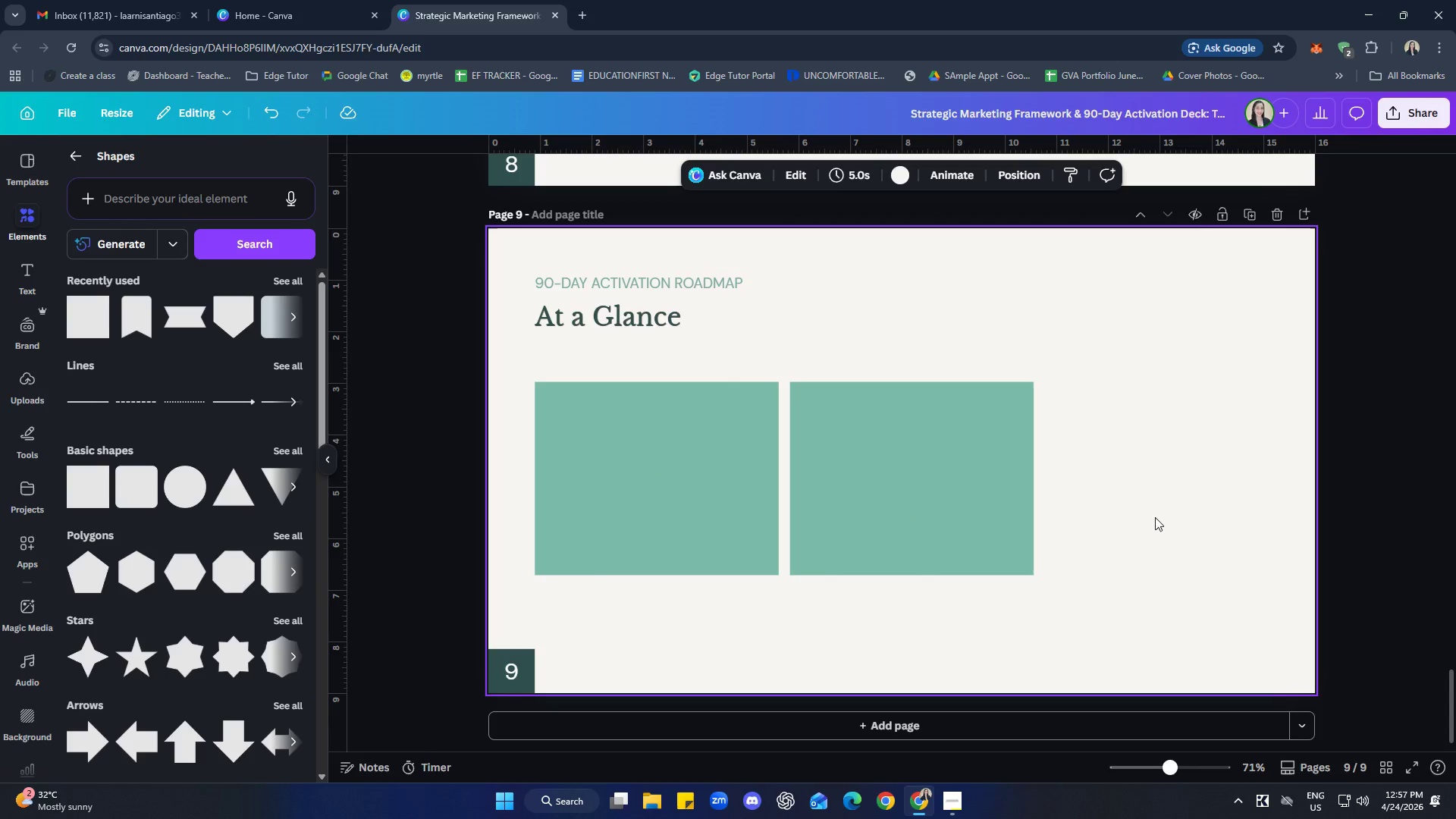 
key(Control+V)
 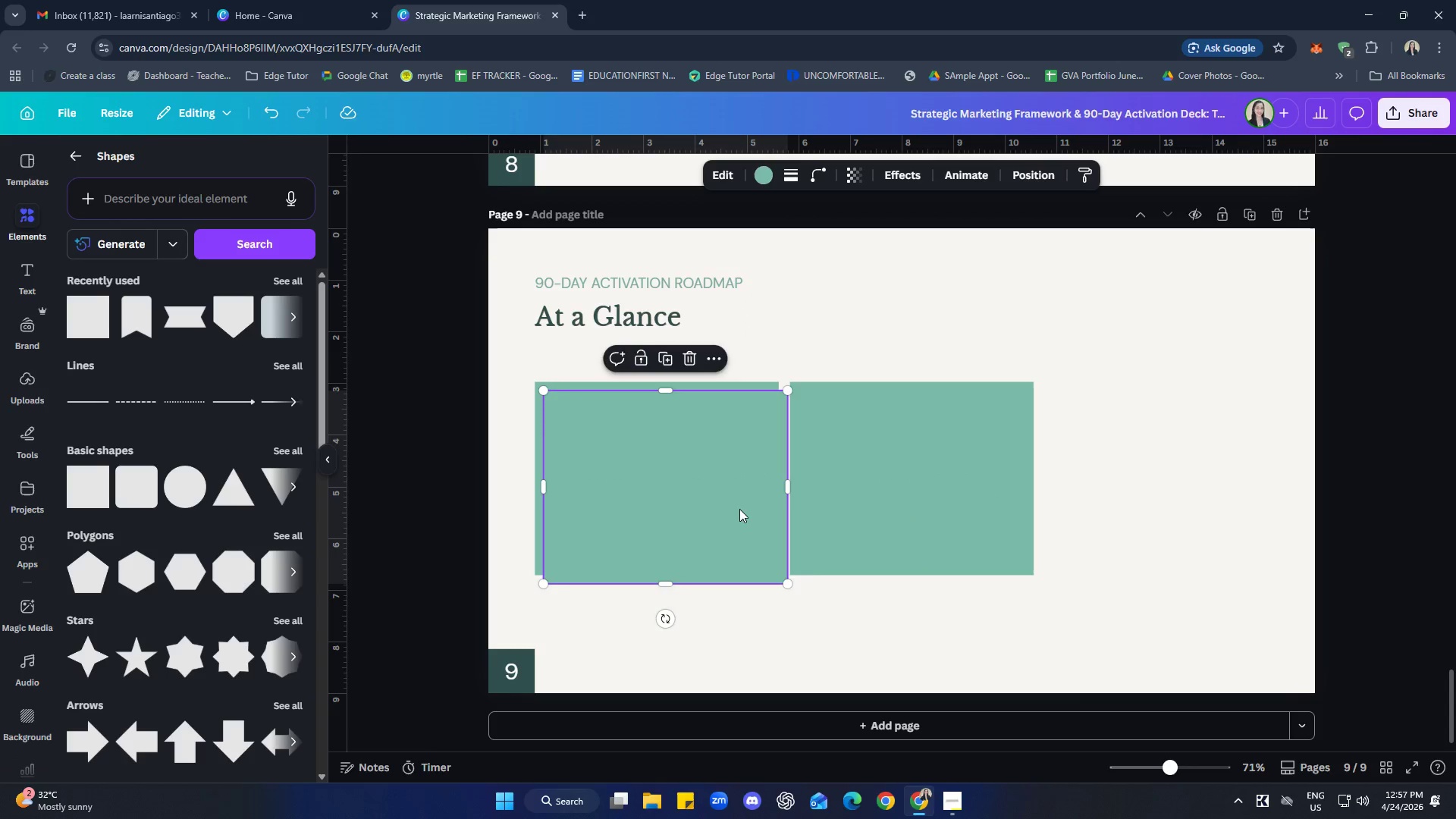 
left_click_drag(start_coordinate=[739, 509], to_coordinate=[1238, 503])
 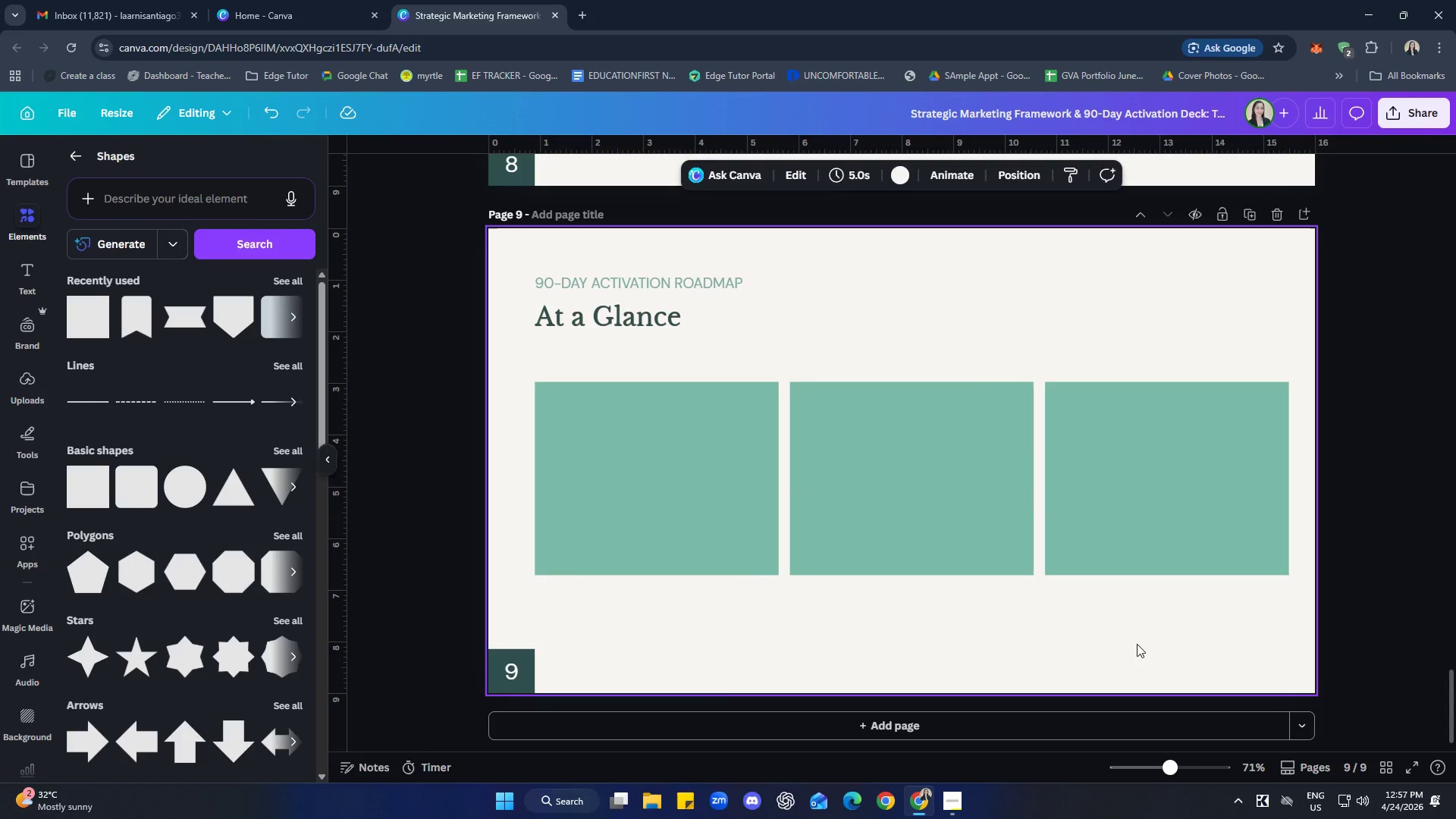 
left_click_drag(start_coordinate=[1272, 639], to_coordinate=[538, 442])
 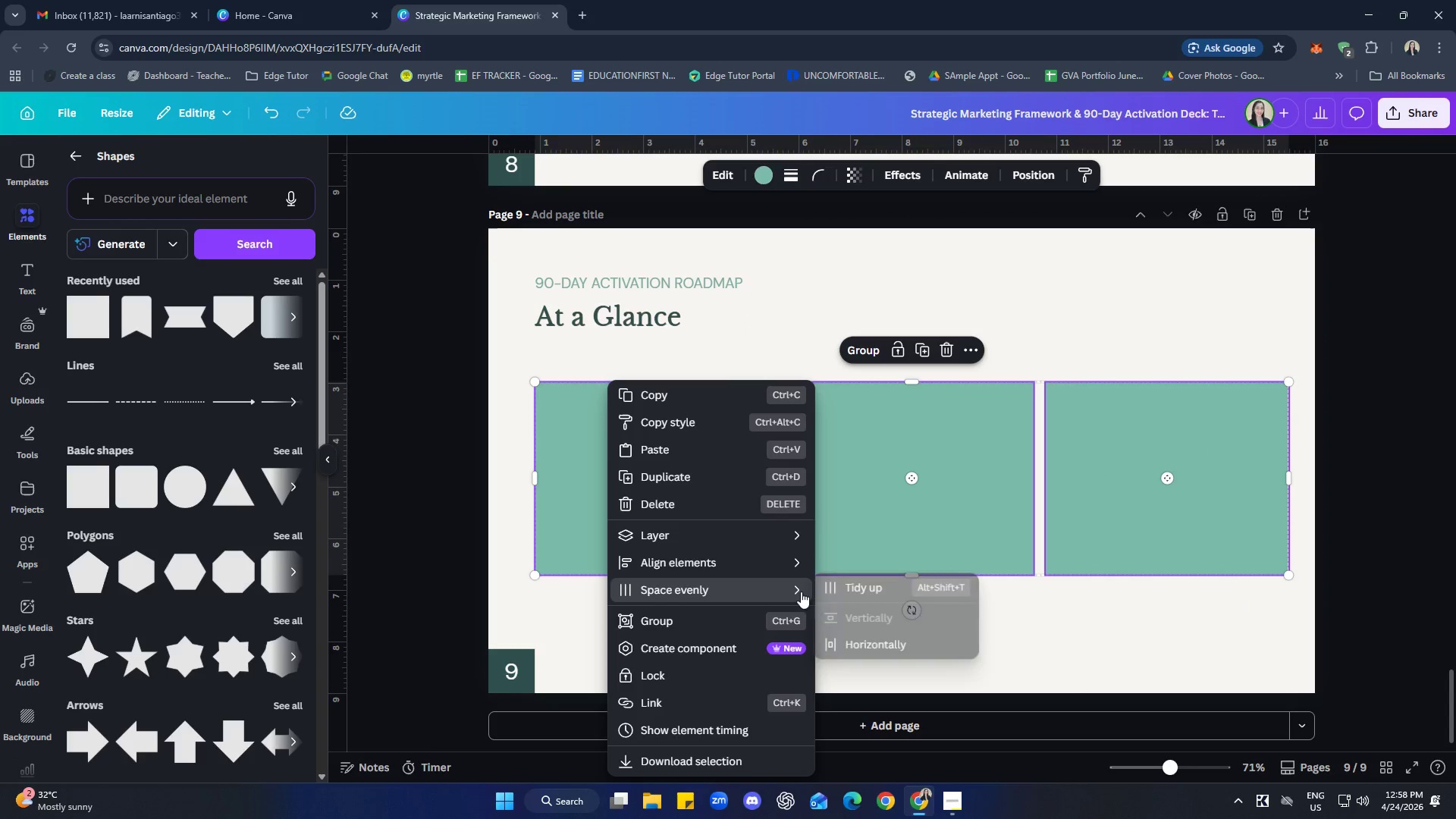 
left_click([883, 585])
 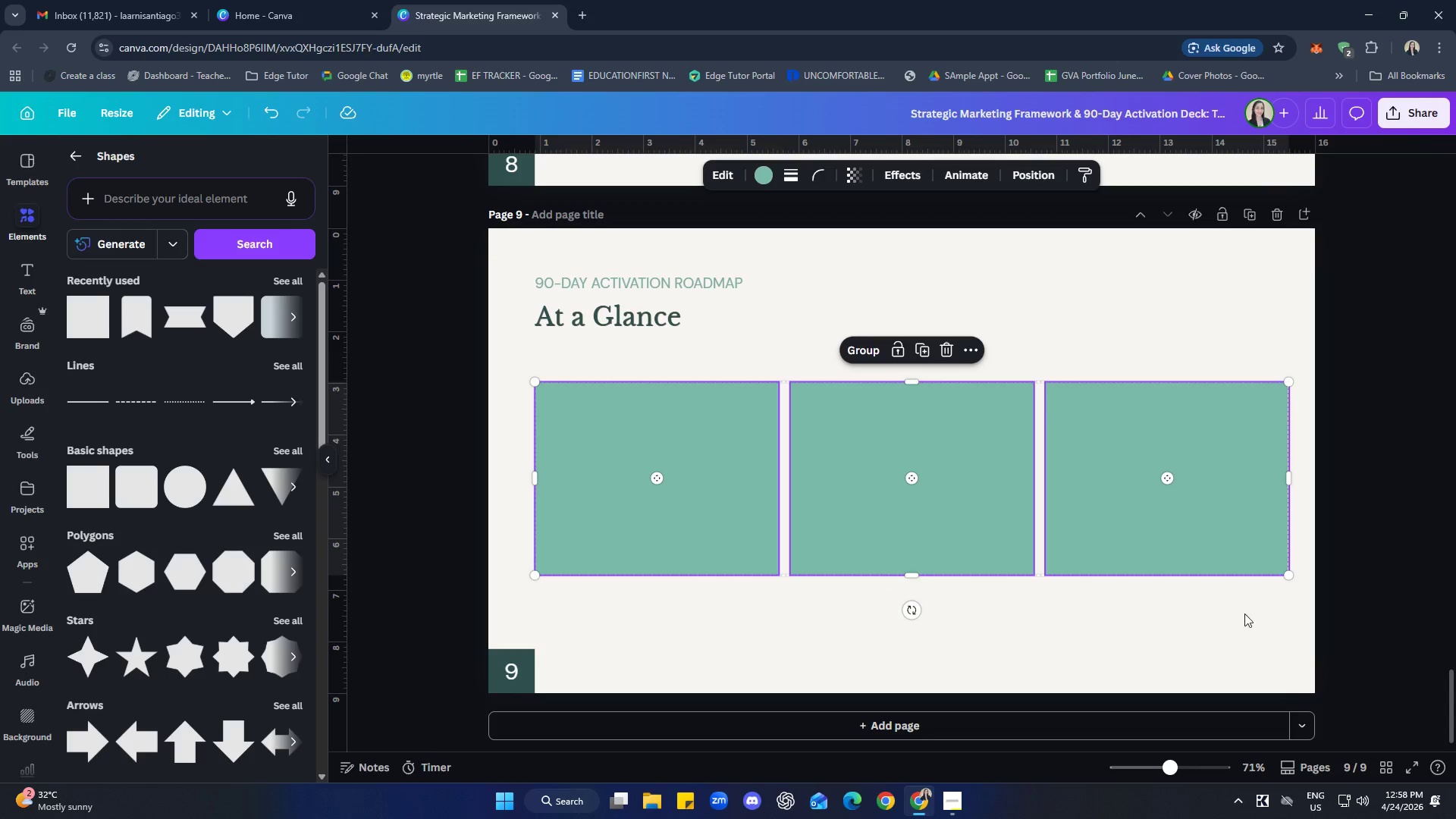 
right_click([933, 520])
 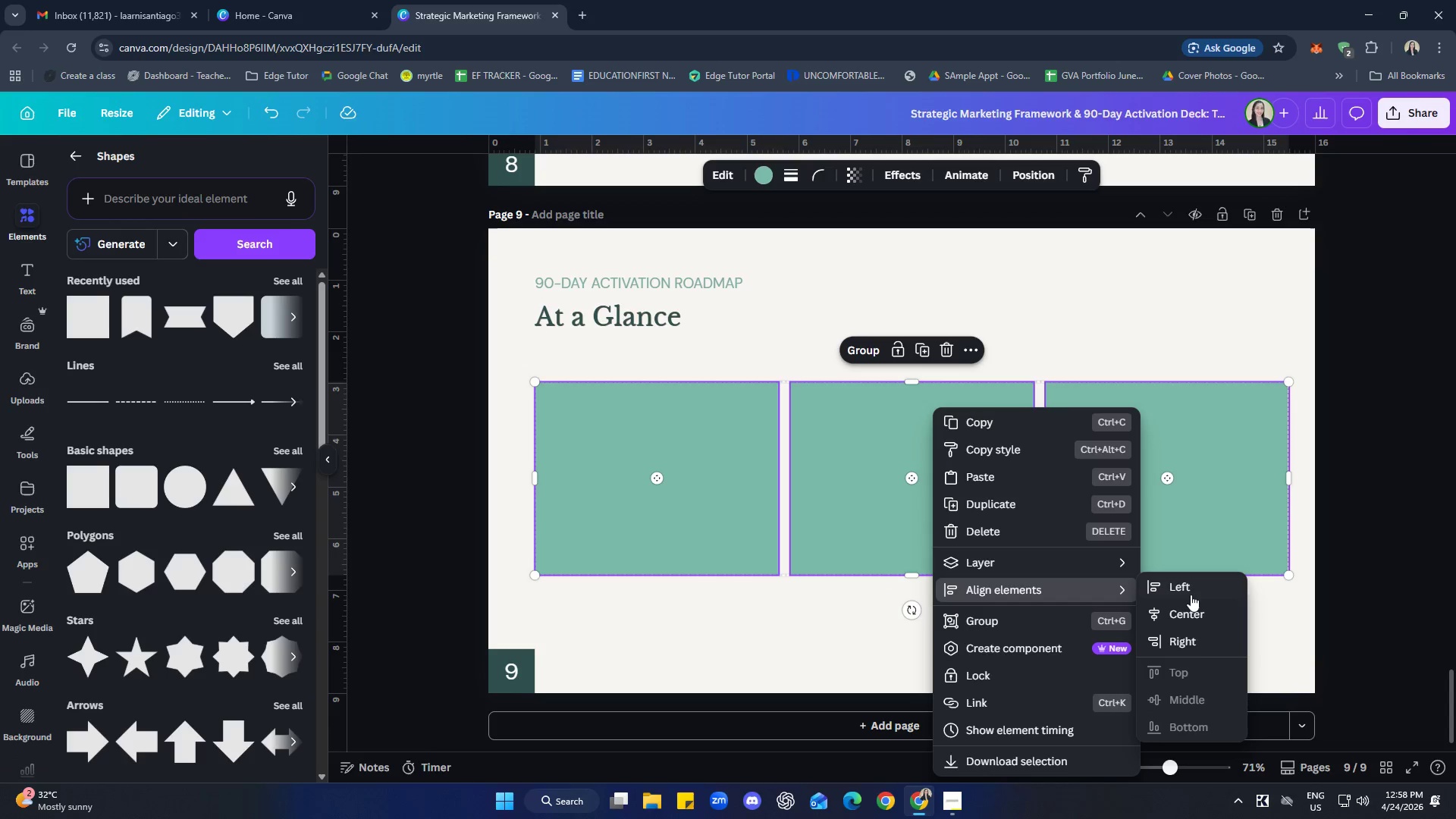 
left_click([1194, 609])
 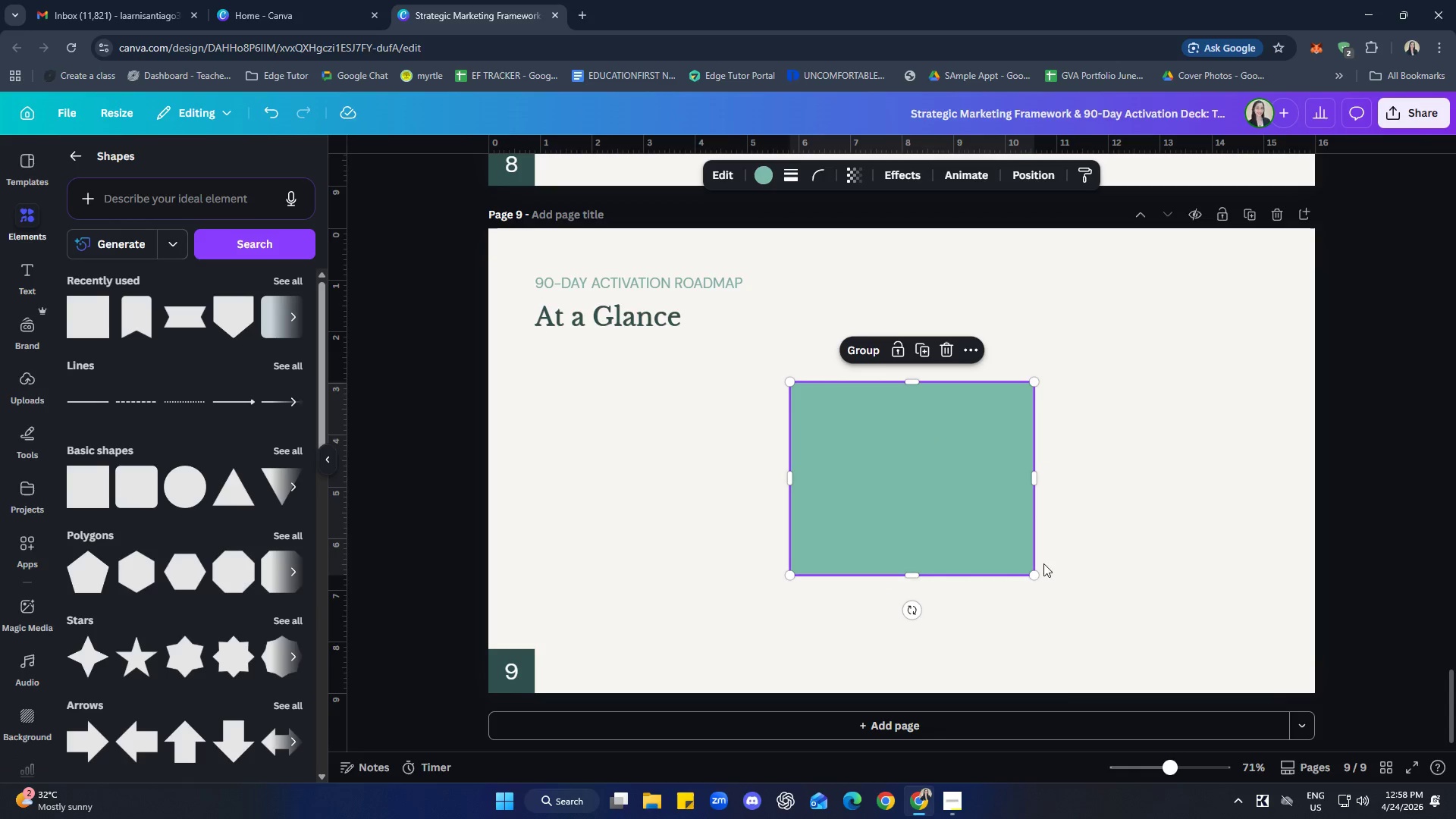 
key(Control+C)
 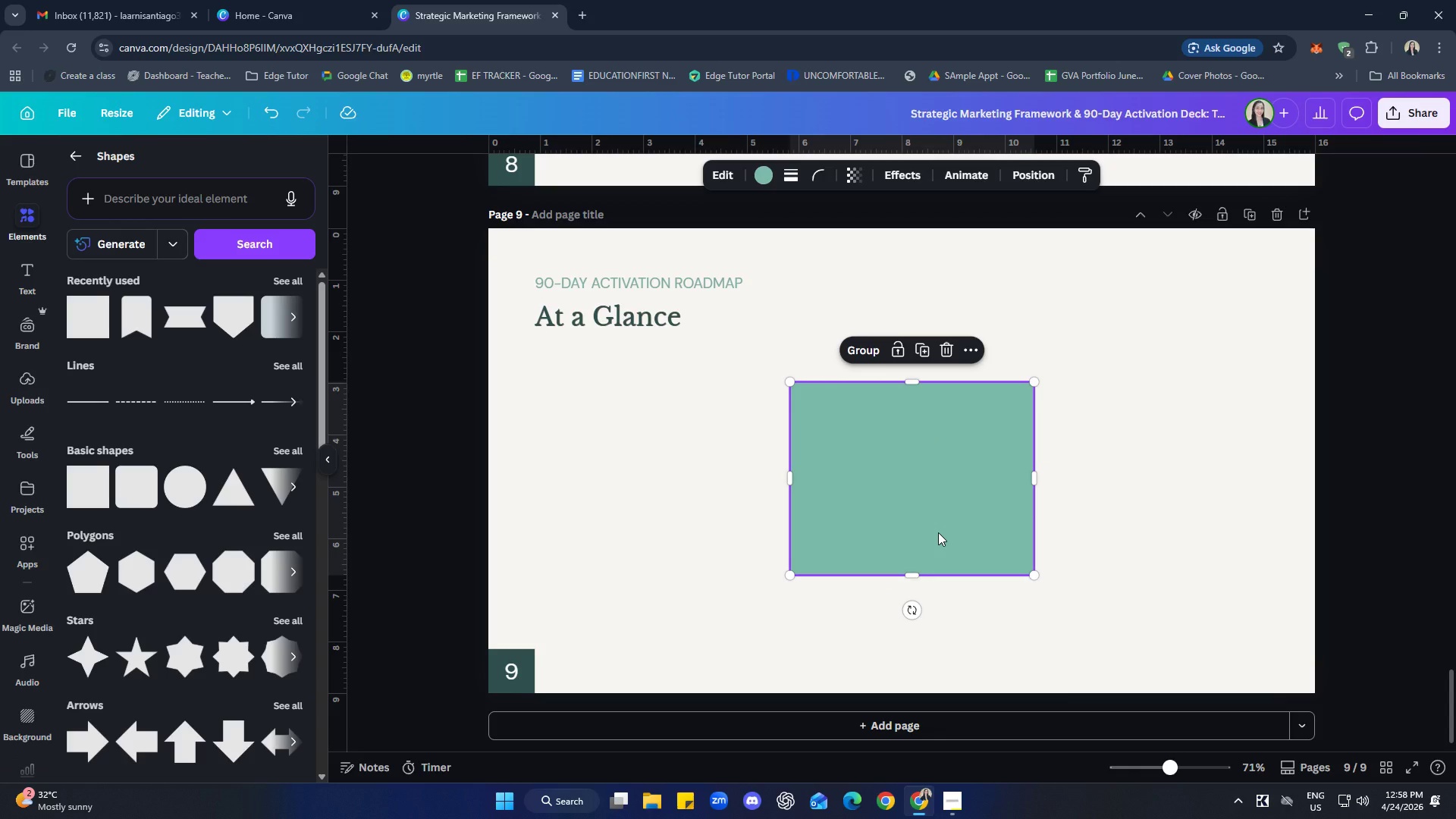 
key(Control+Z)
 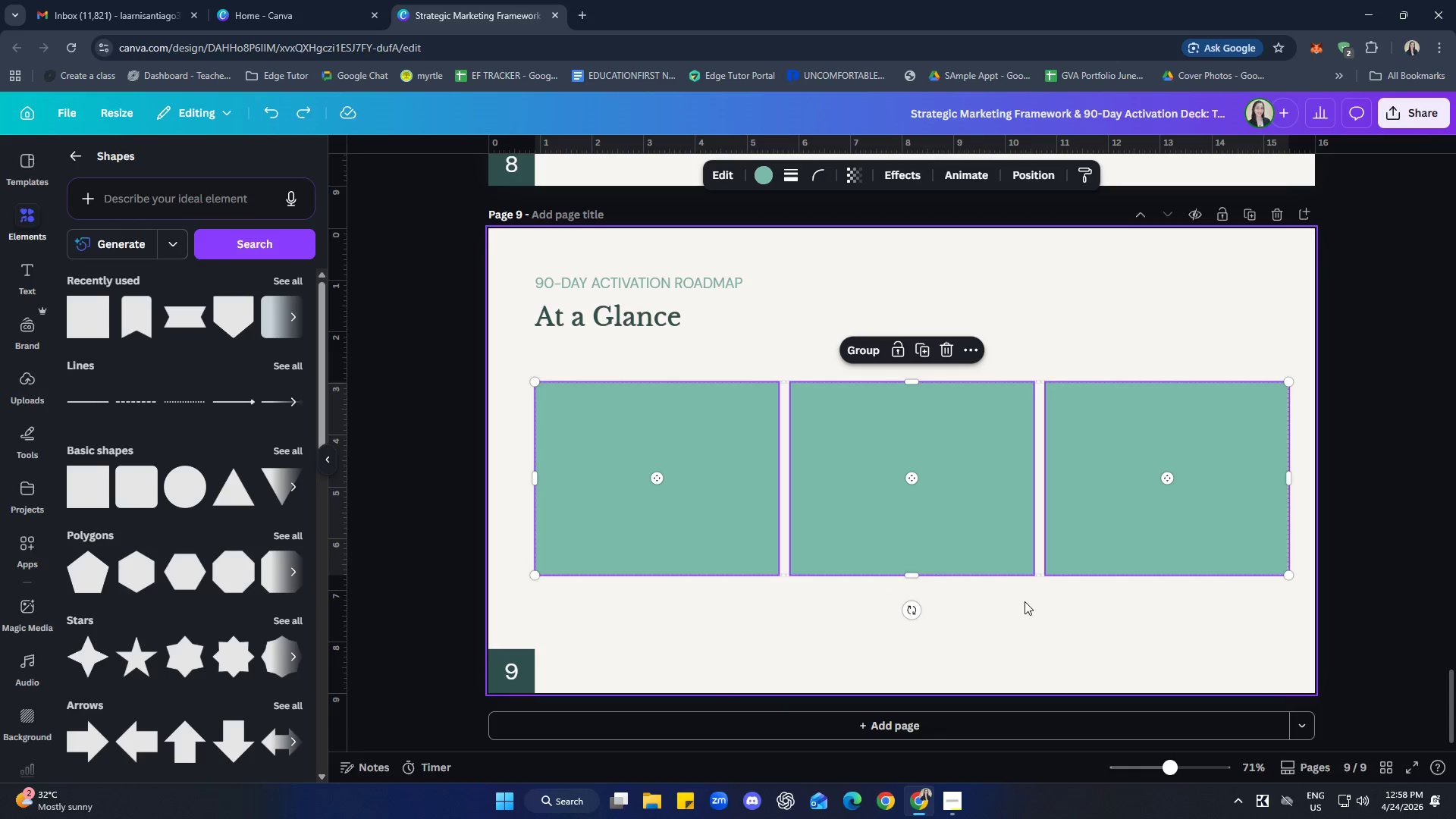 
right_click([943, 537])
 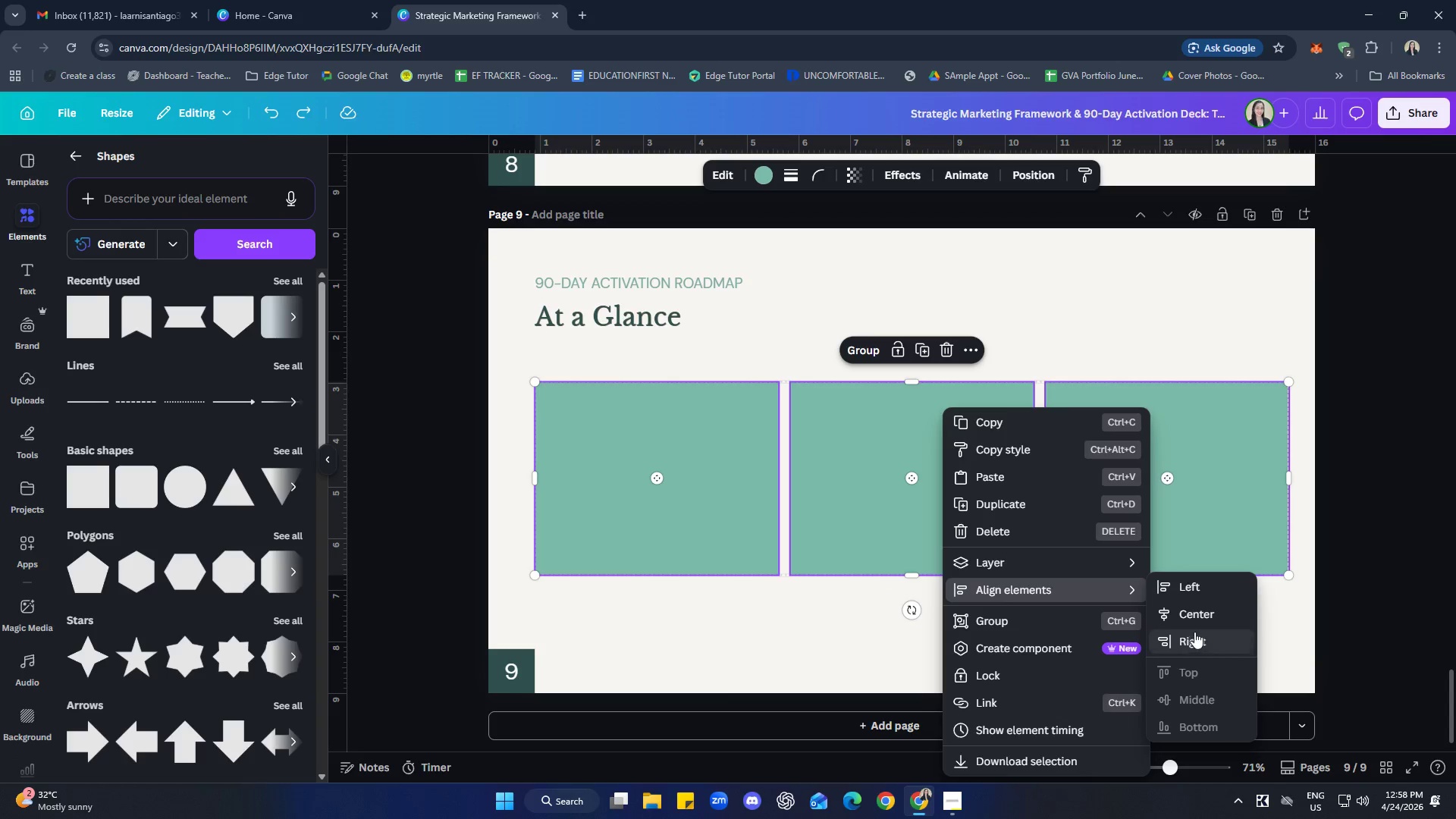 
left_click([834, 640])
 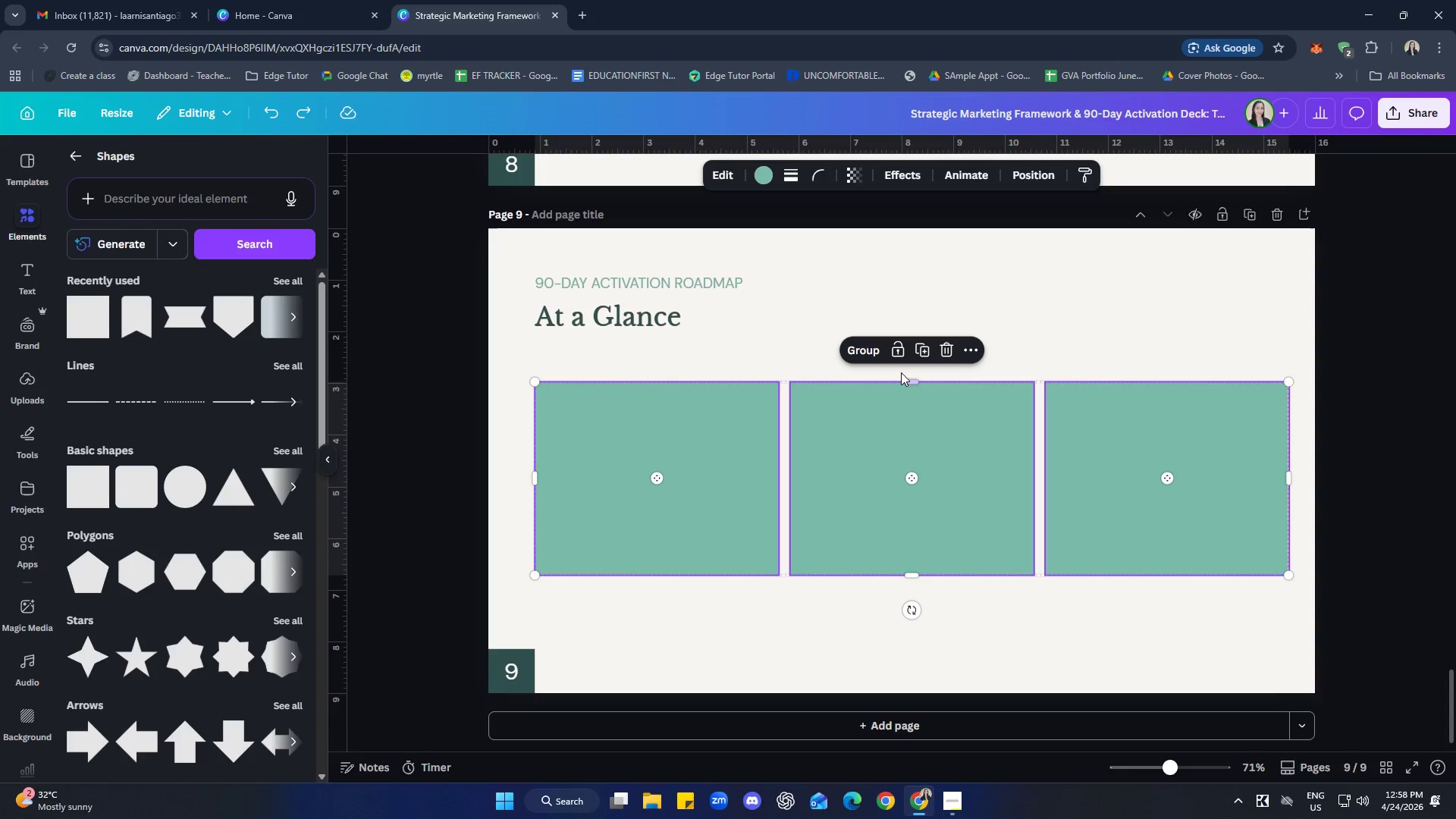 
left_click([879, 348])
 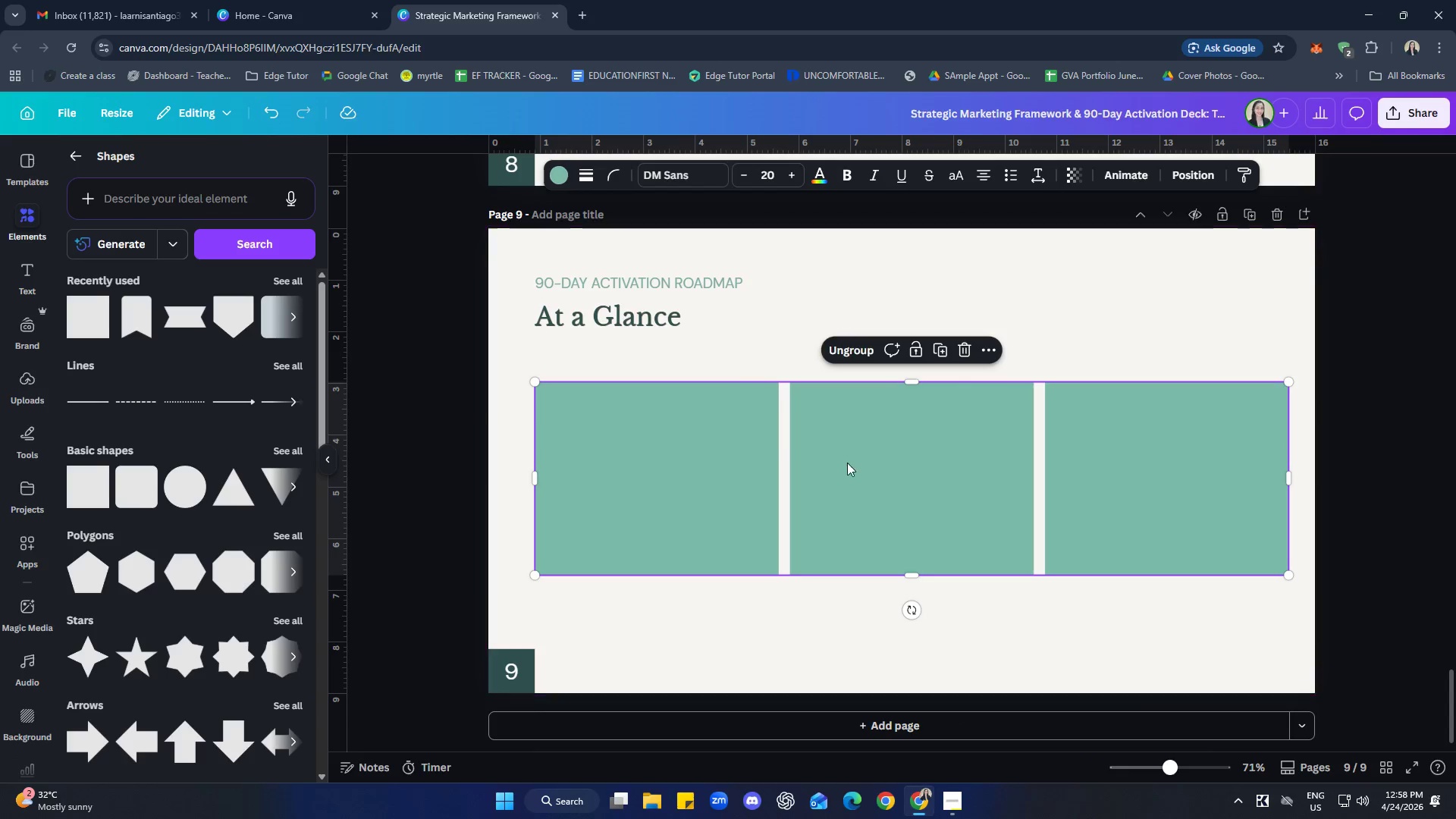 
right_click([841, 470])
 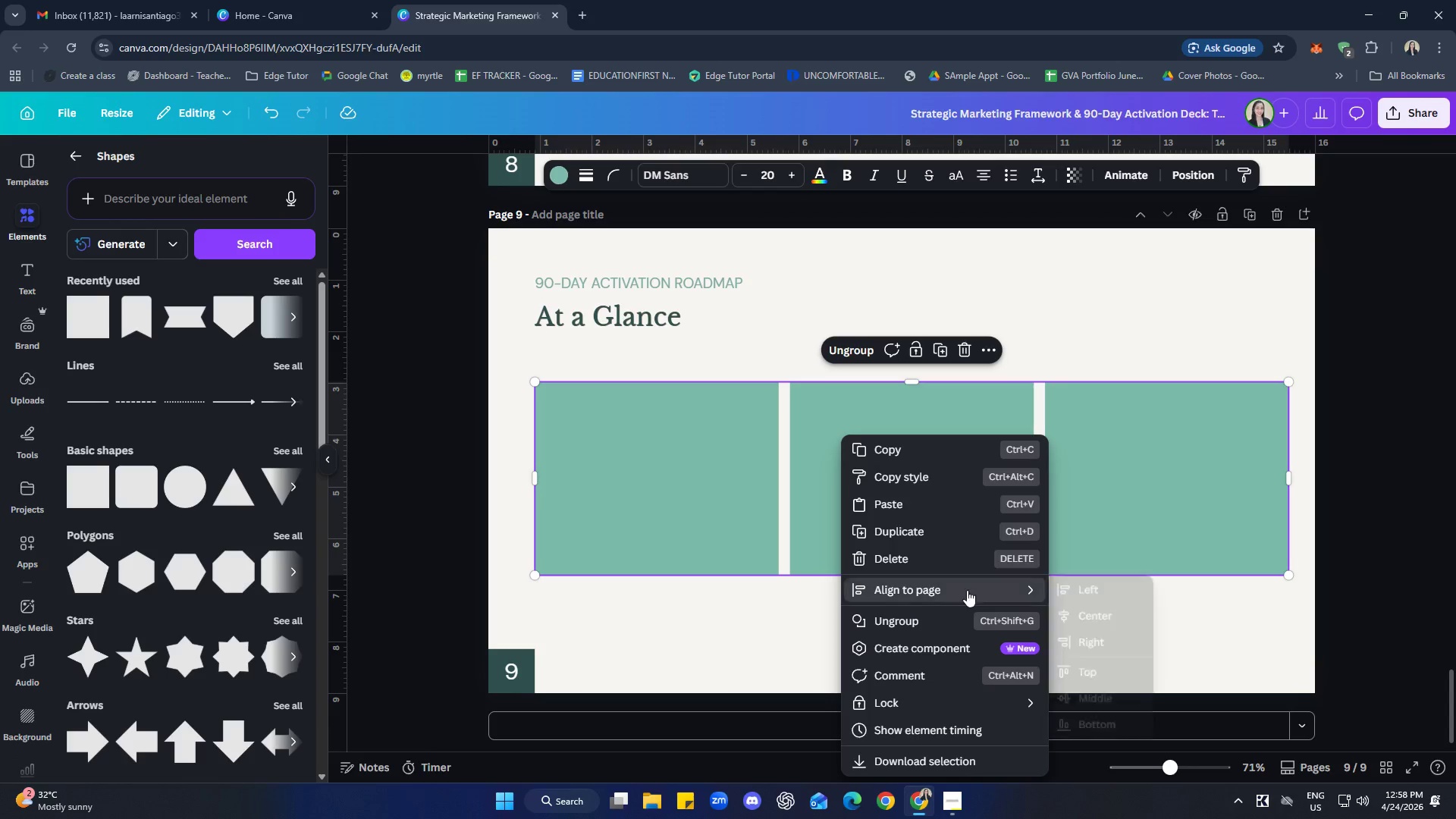 
left_click([1087, 617])
 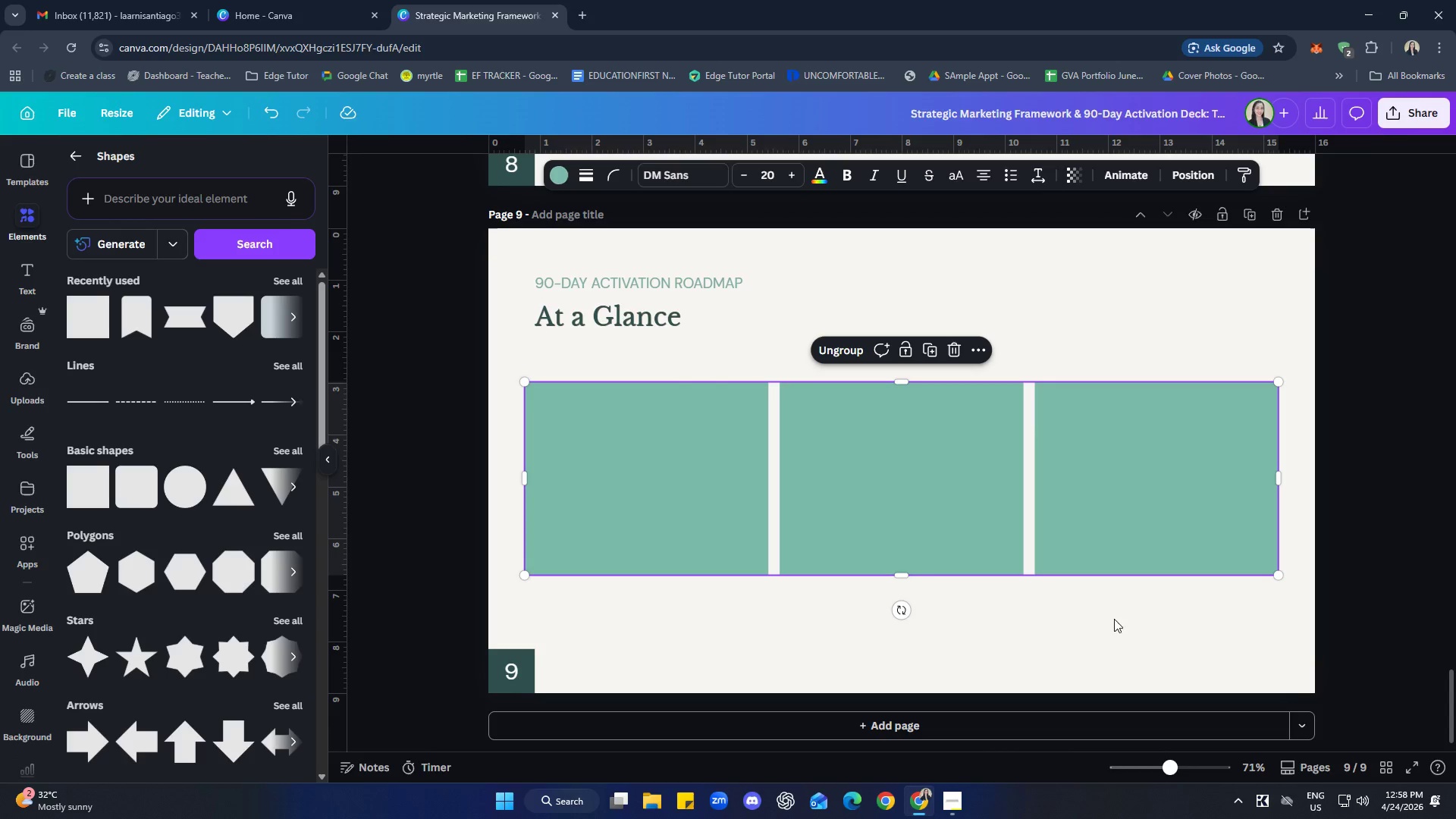 
left_click([1119, 620])
 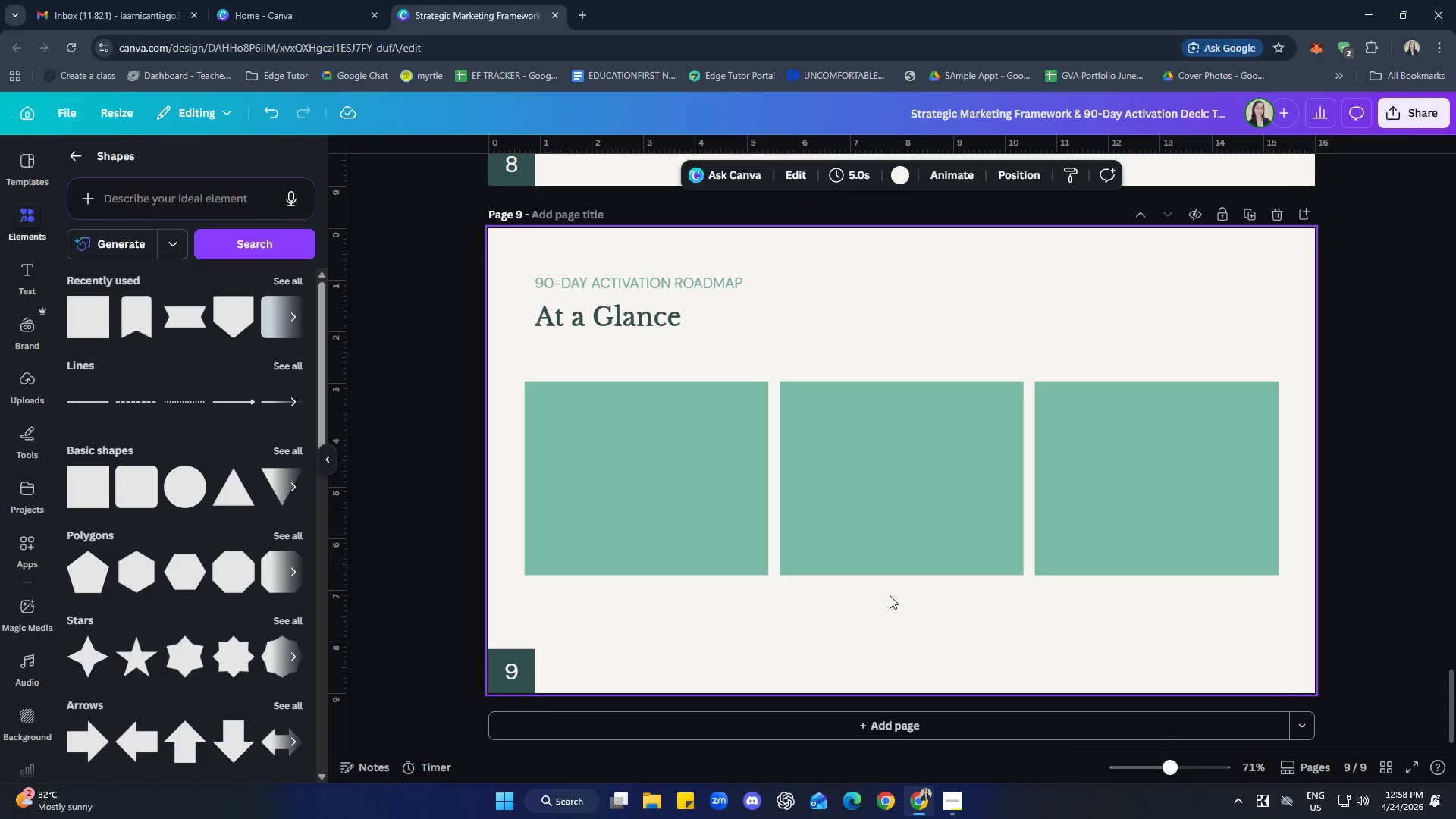 
left_click([683, 484])
 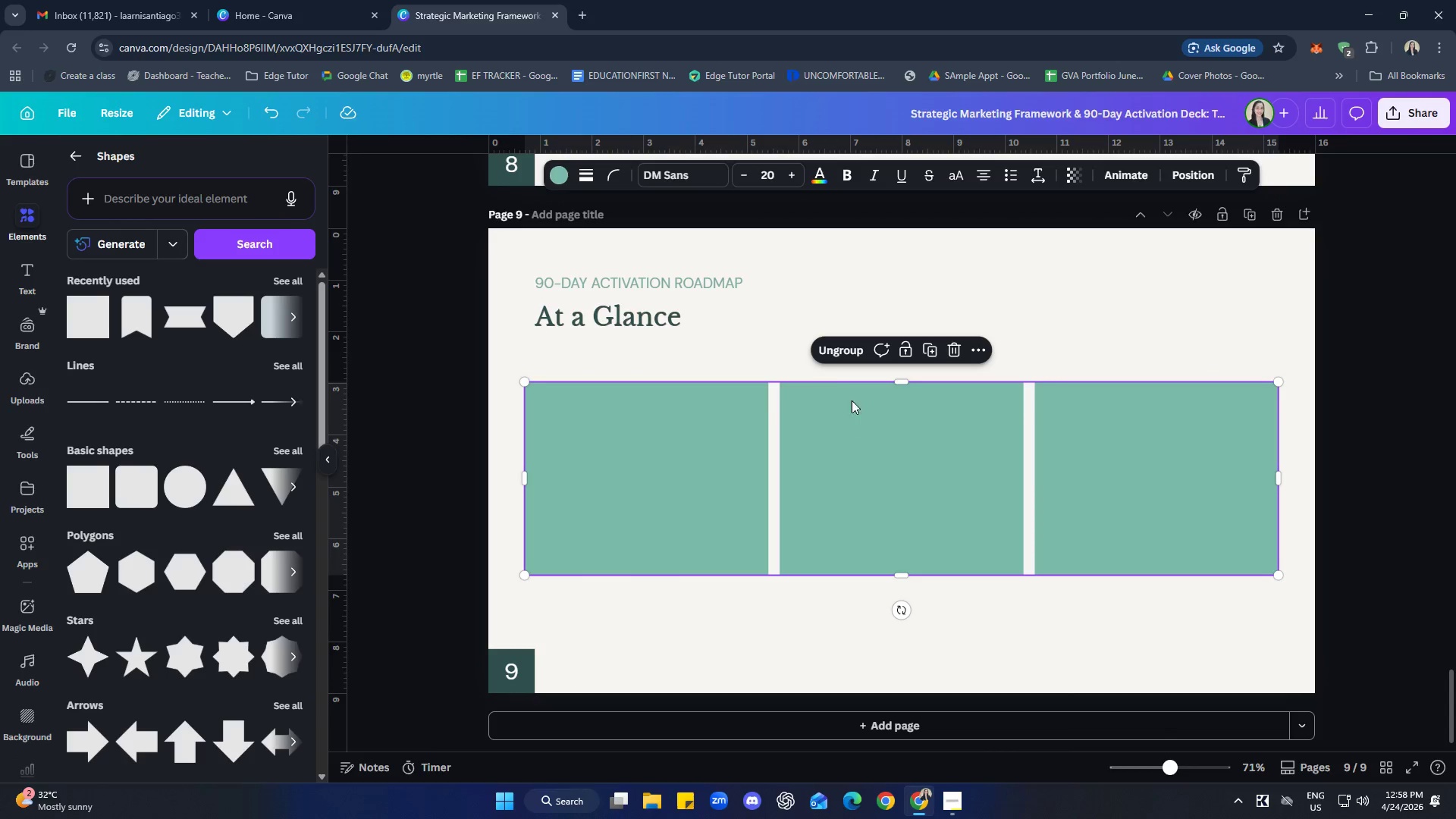 
left_click([839, 351])
 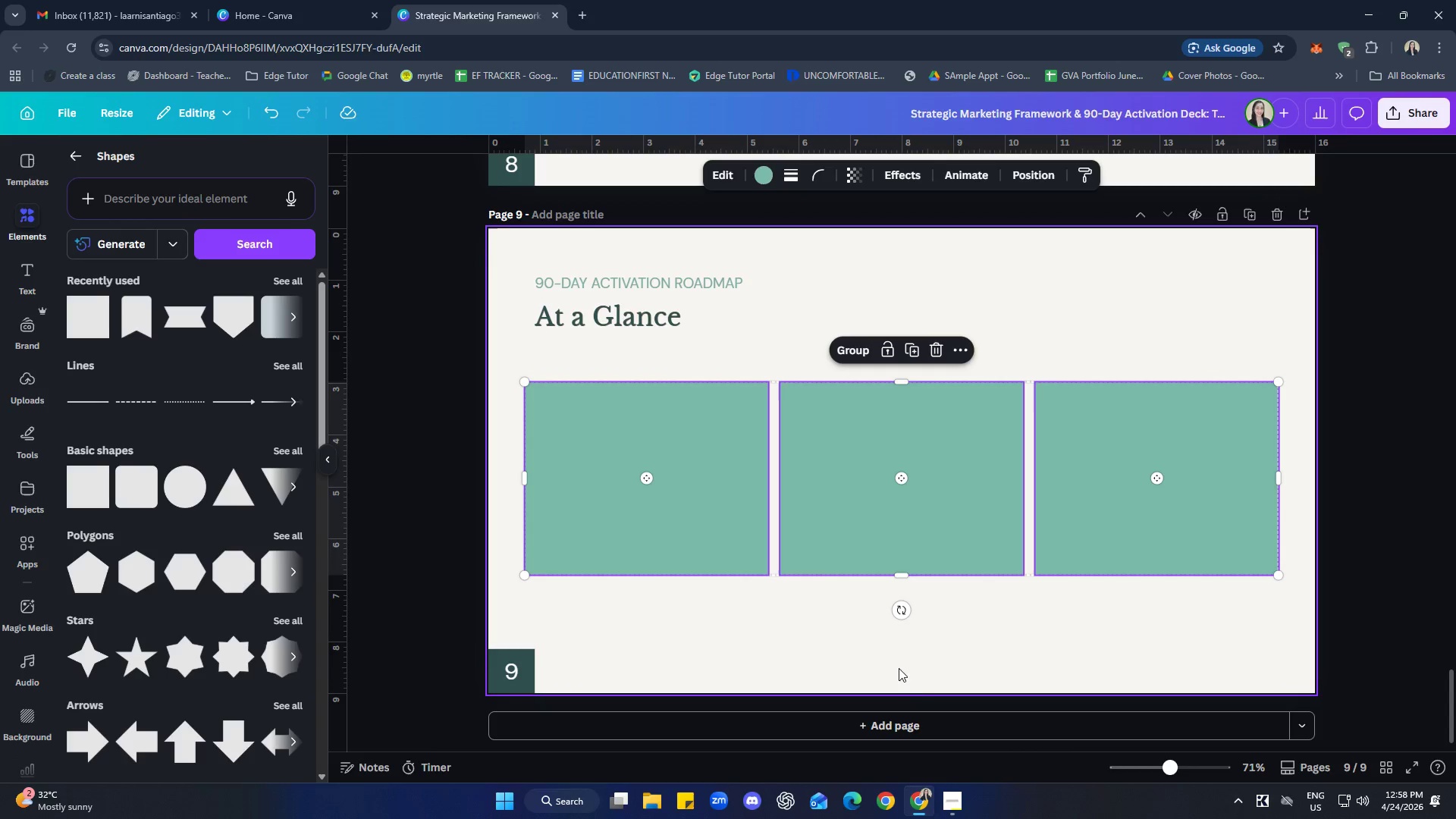 
left_click_drag(start_coordinate=[927, 680], to_coordinate=[930, 677])
 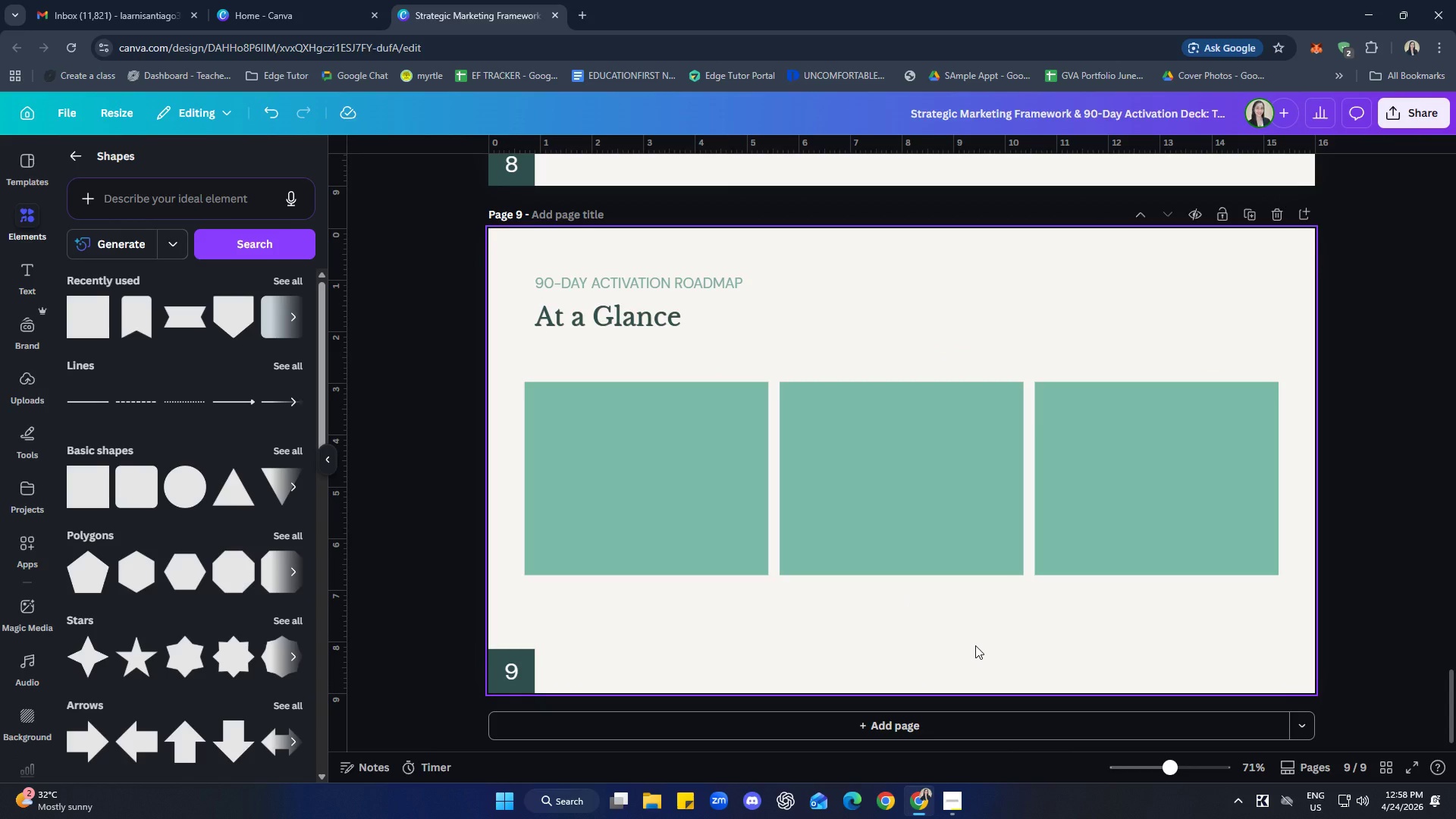 
wait(16.38)
 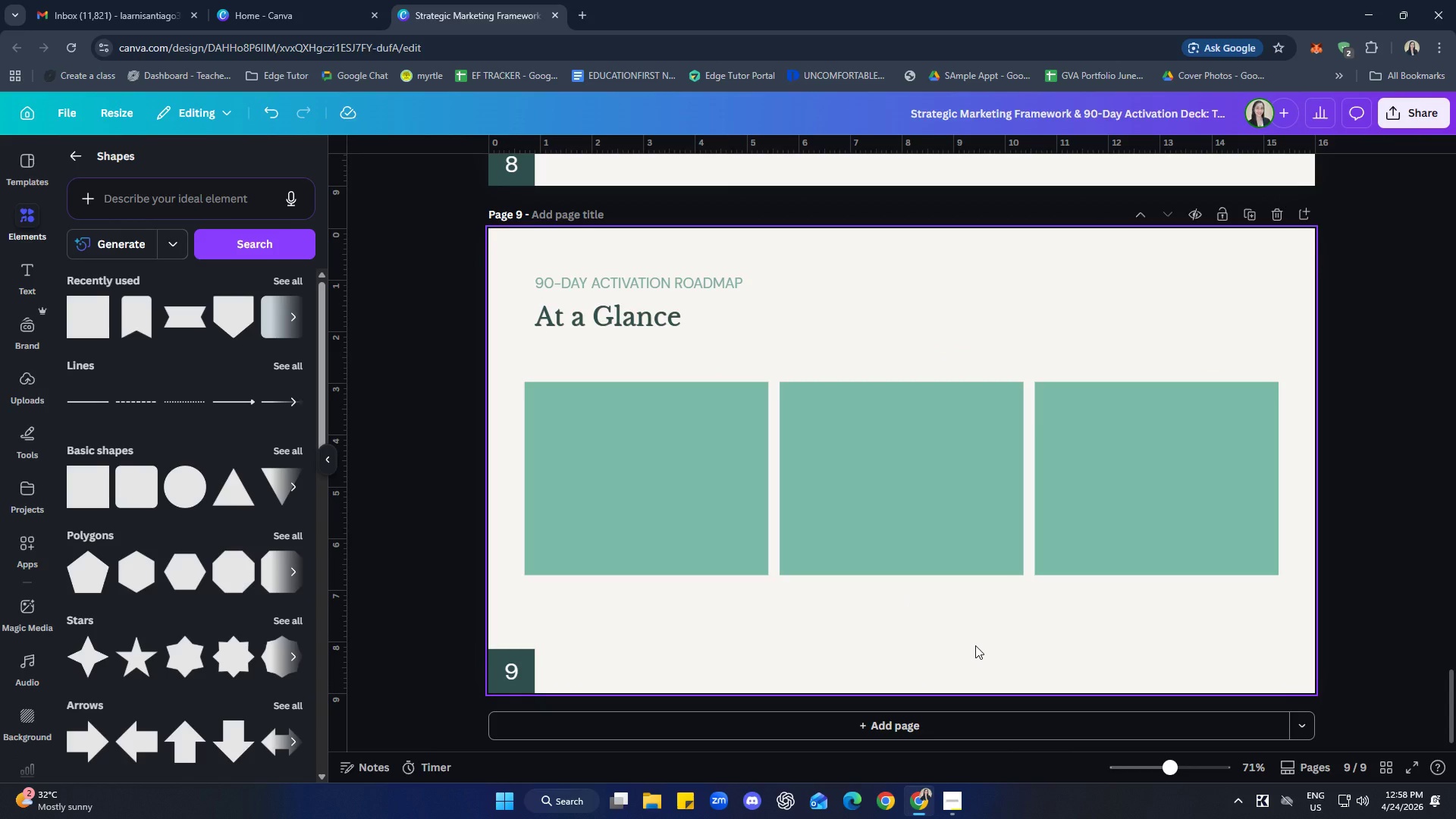 
left_click([244, 507])
 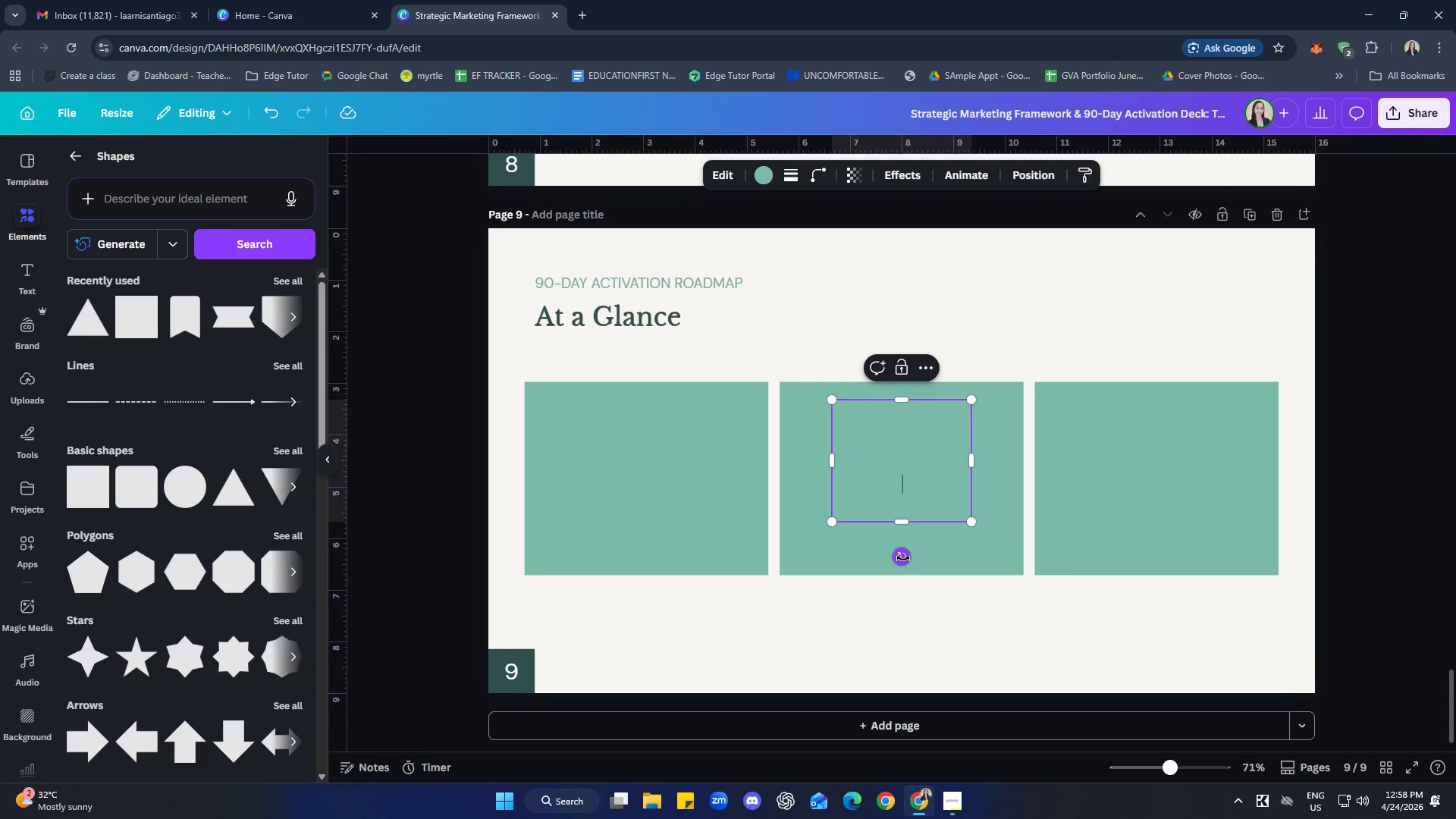 
left_click_drag(start_coordinate=[935, 504], to_coordinate=[870, 661])
 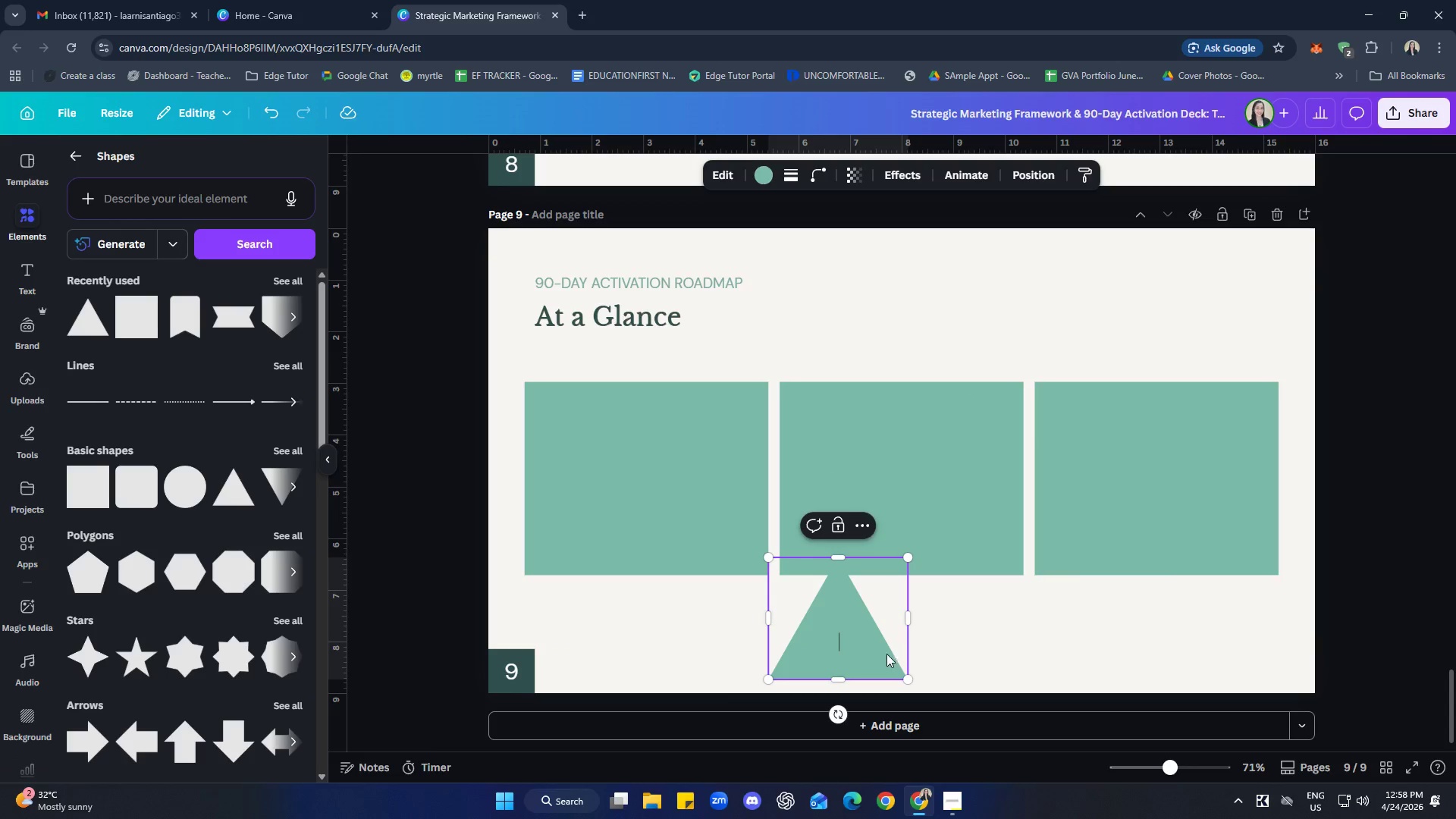 
left_click_drag(start_coordinate=[874, 648], to_coordinate=[782, 632])
 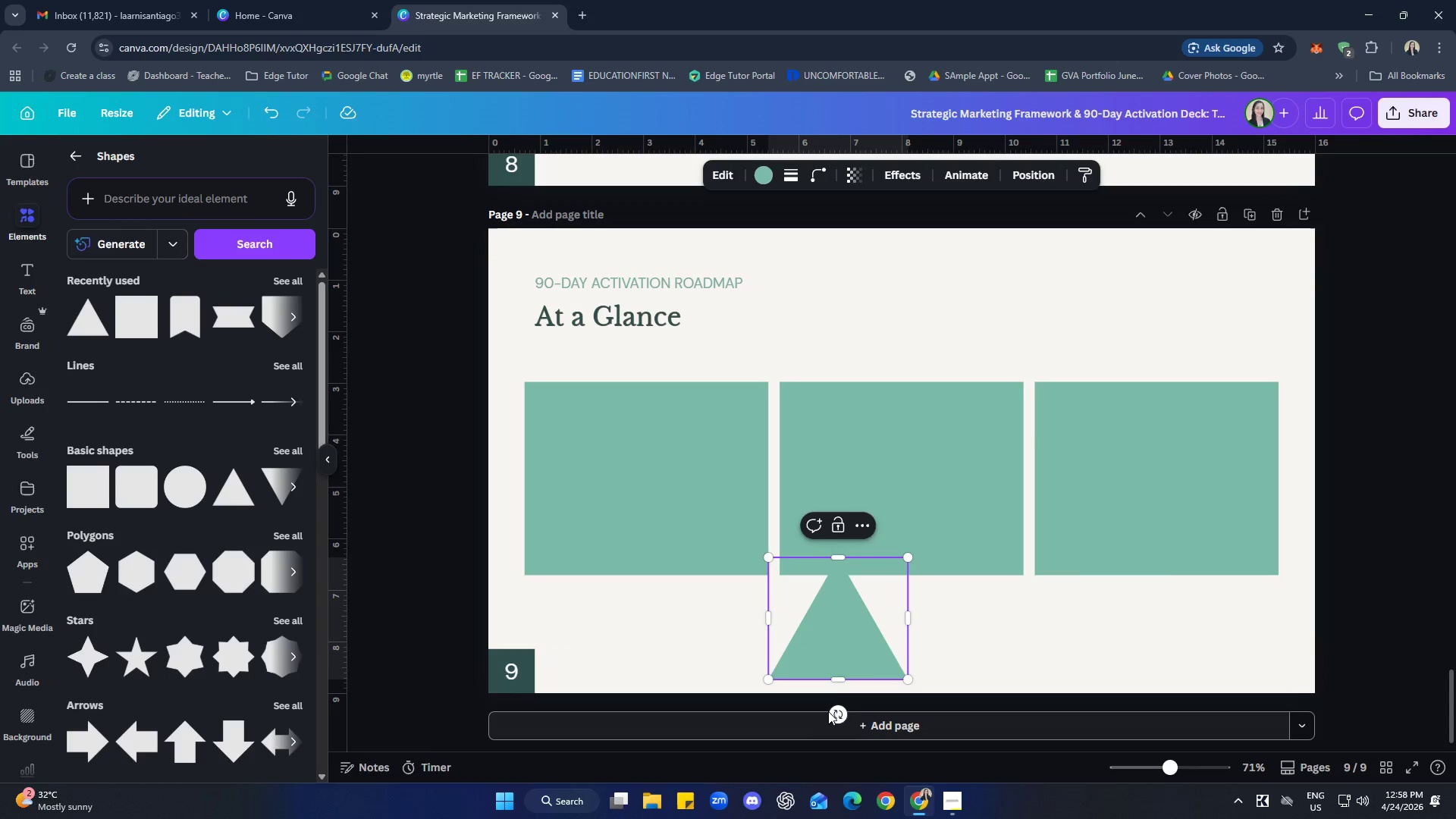 
left_click_drag(start_coordinate=[833, 711], to_coordinate=[764, 612])
 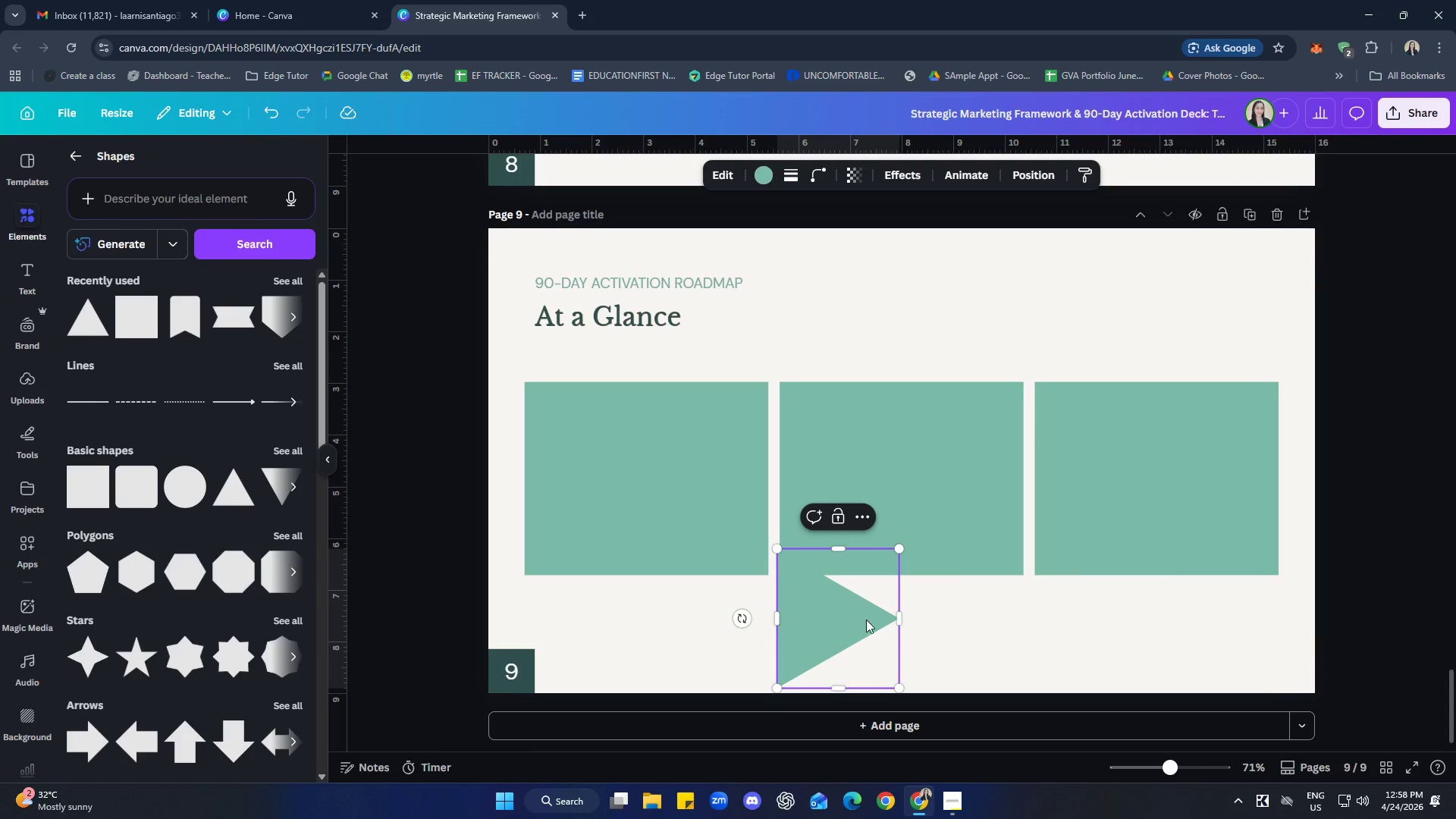 
left_click([1026, 658])
 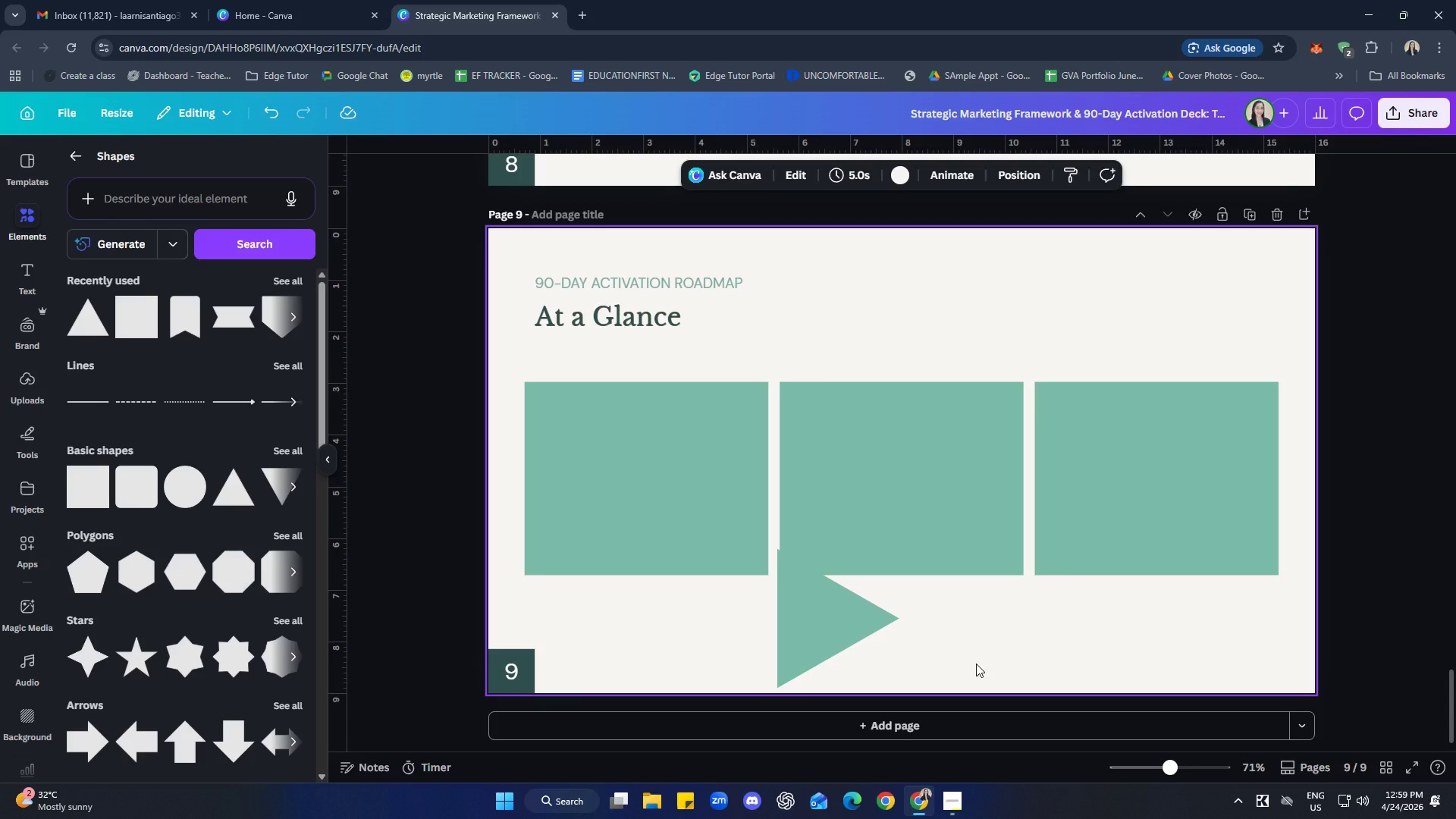 
wait(43.19)
 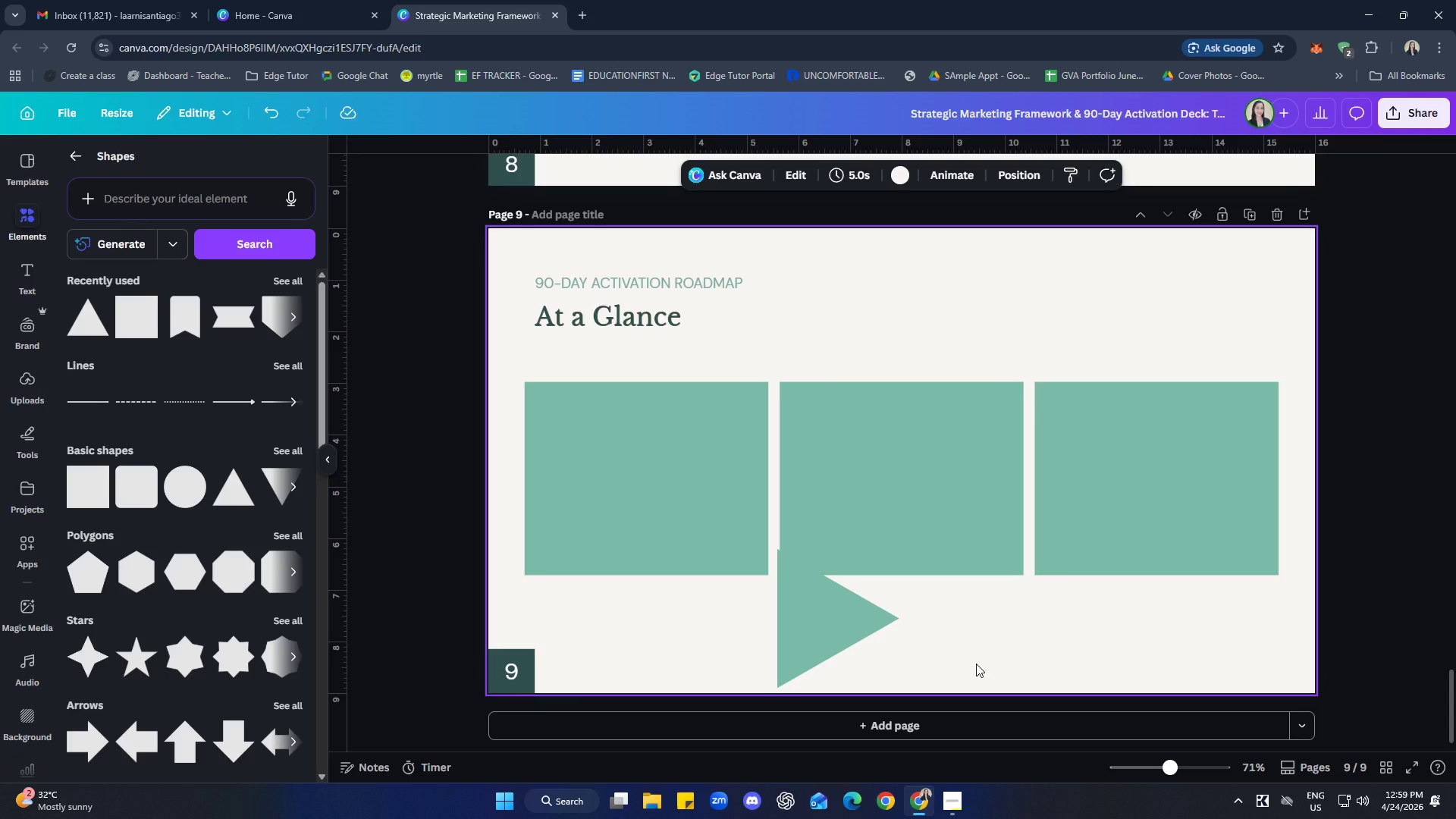 
left_click_drag(start_coordinate=[821, 619], to_coordinate=[794, 622])
 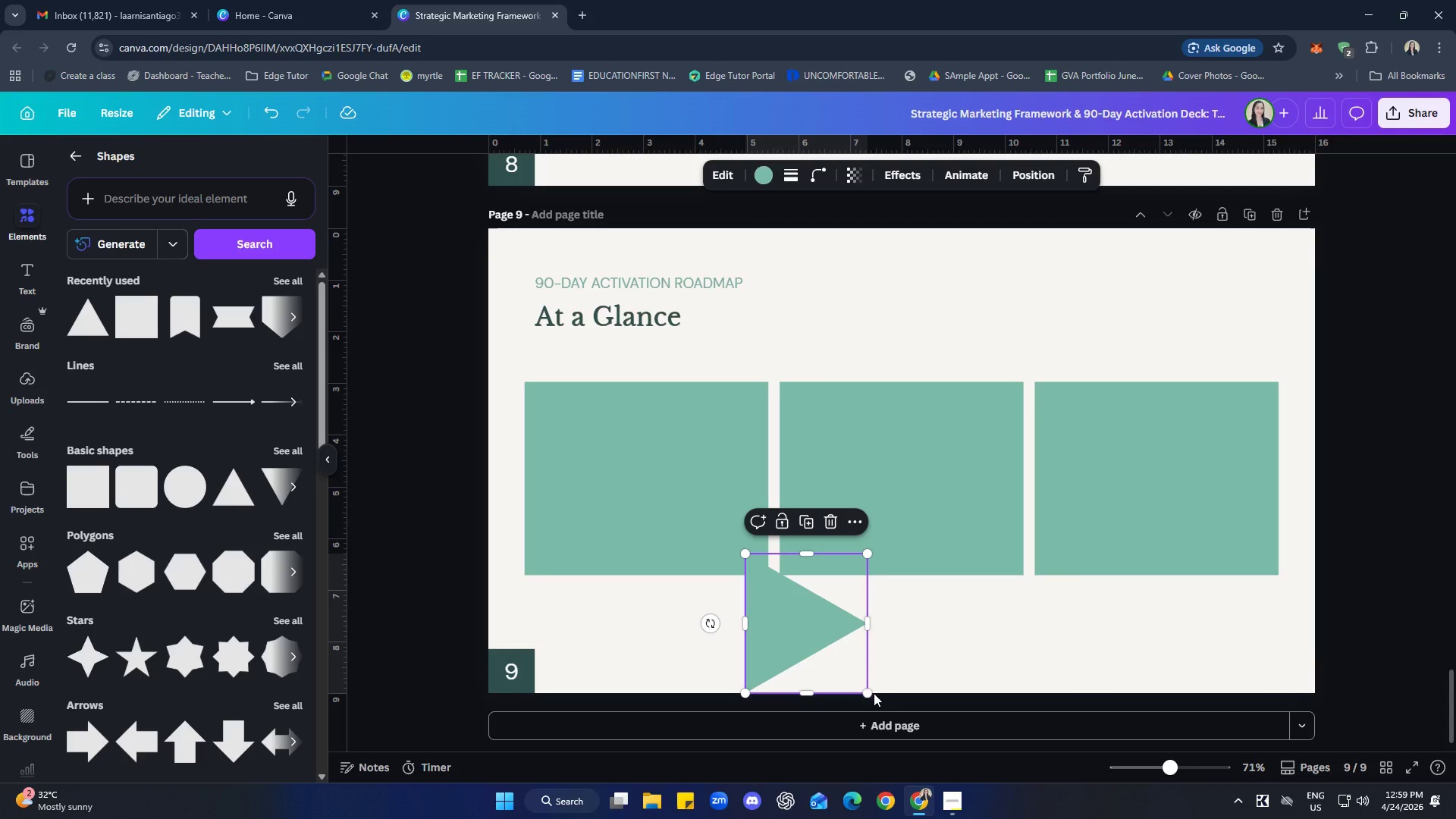 
left_click_drag(start_coordinate=[869, 694], to_coordinate=[778, 609])
 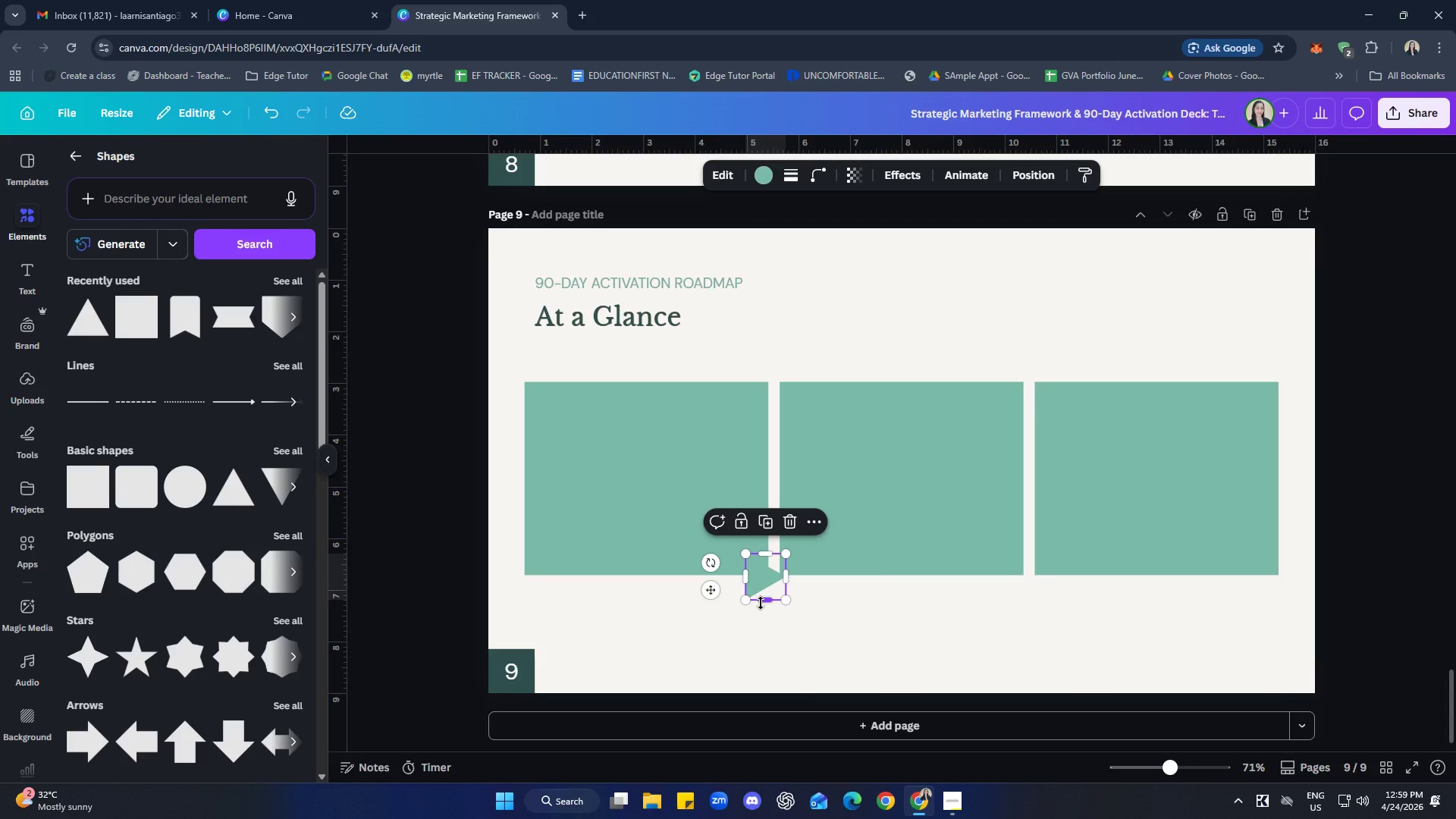 
left_click_drag(start_coordinate=[764, 600], to_coordinate=[760, 636])
 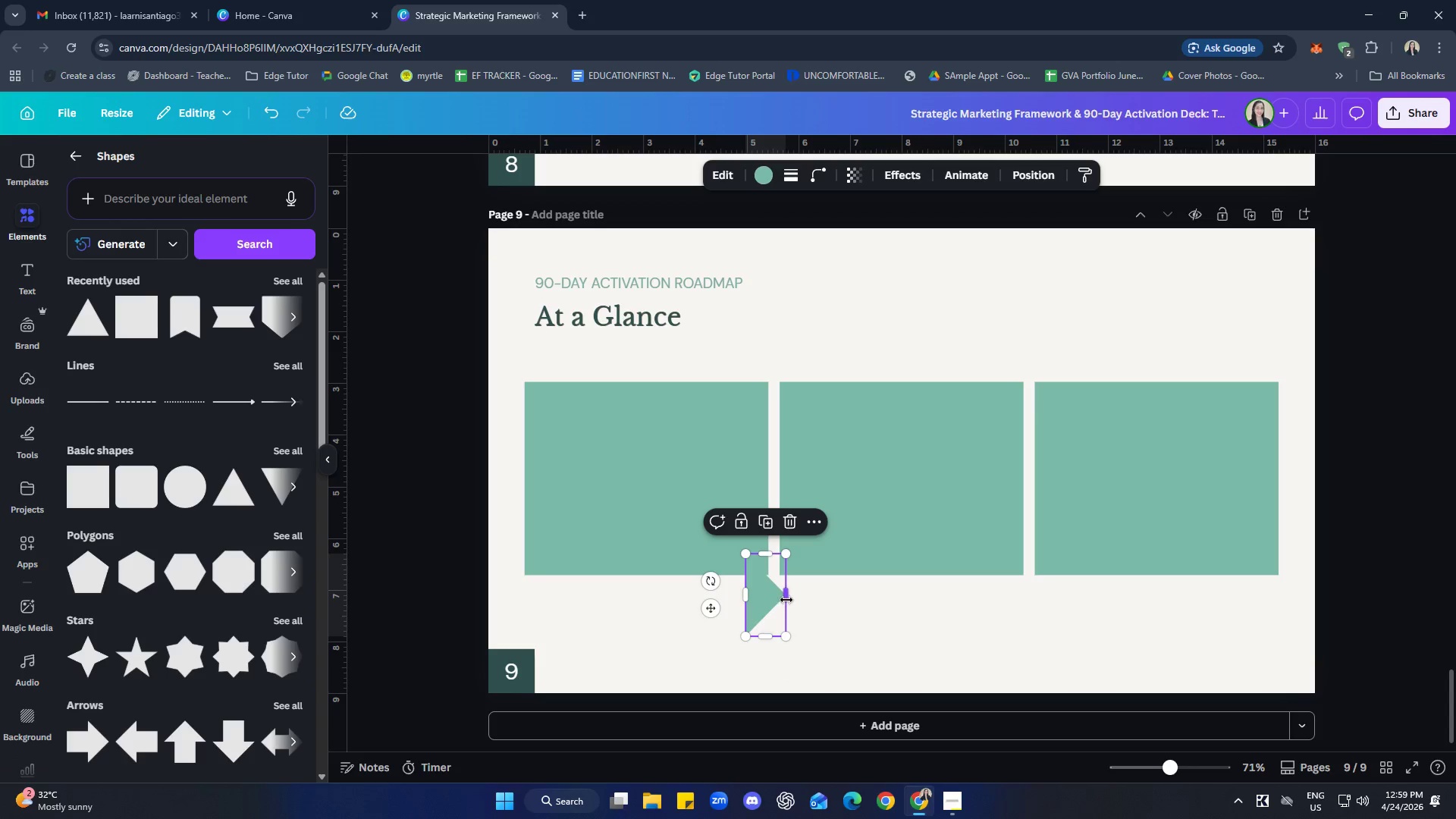 
left_click_drag(start_coordinate=[786, 600], to_coordinate=[777, 601])
 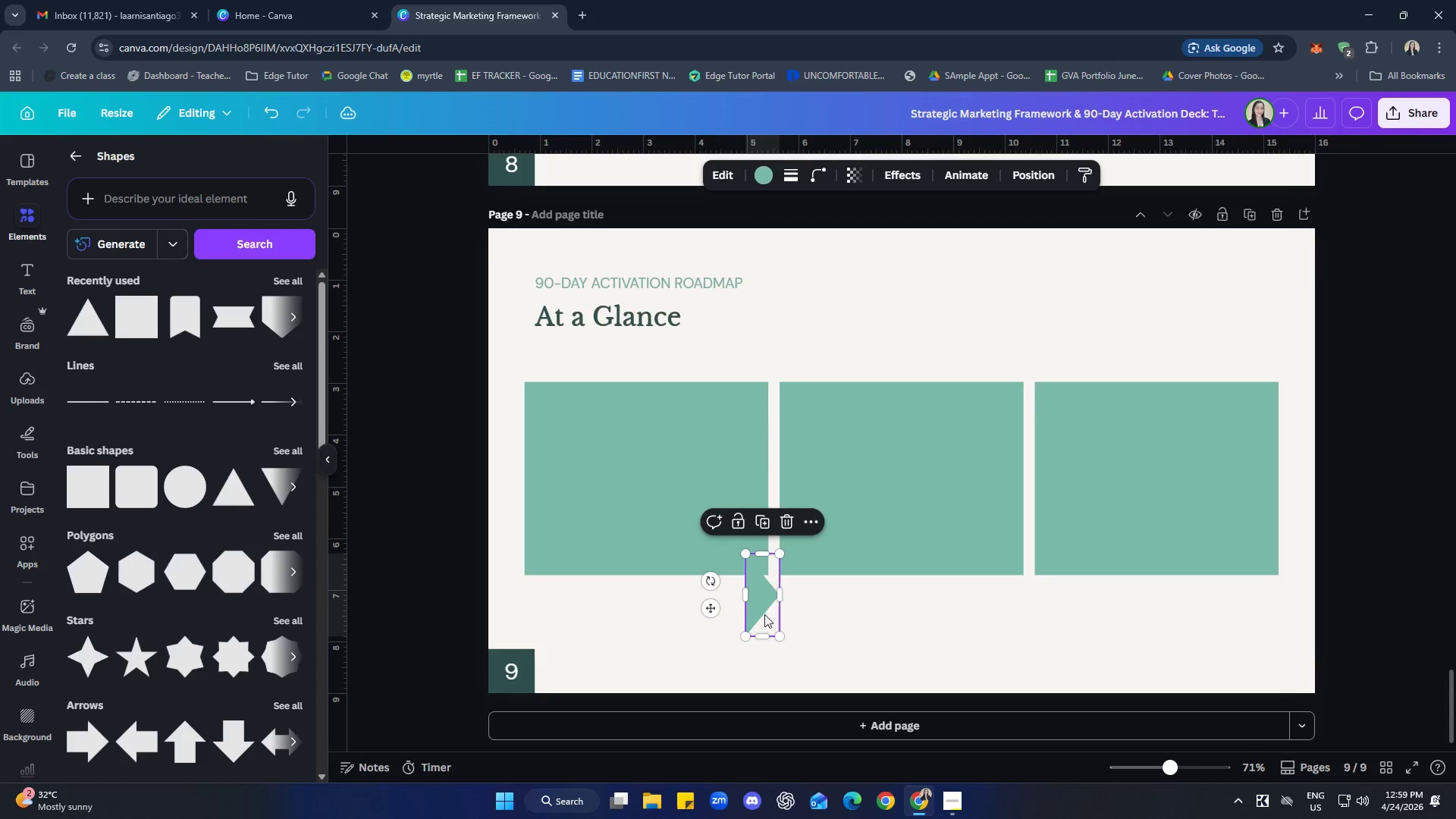 
left_click([874, 649])
 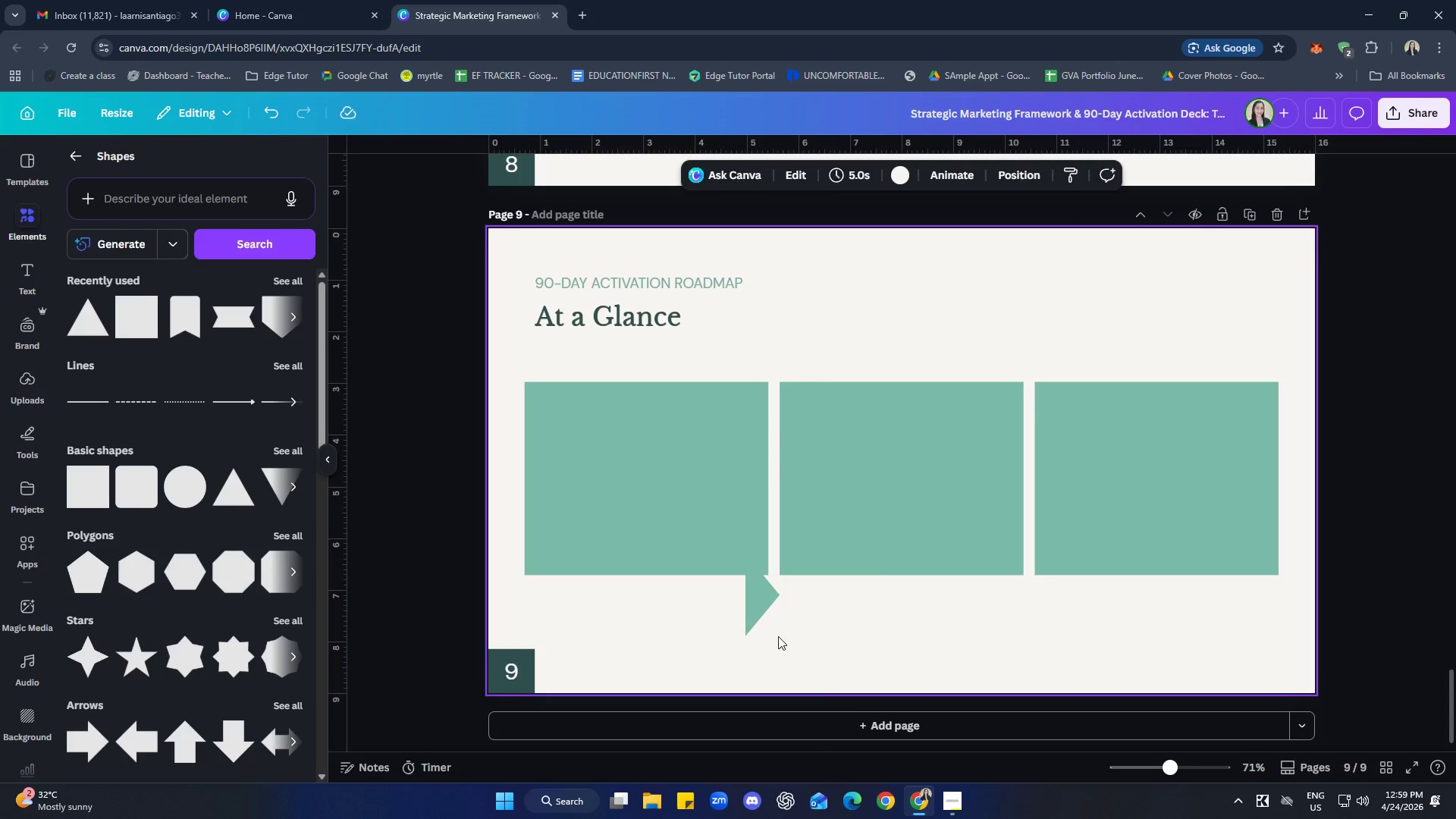 
left_click([878, 527])
 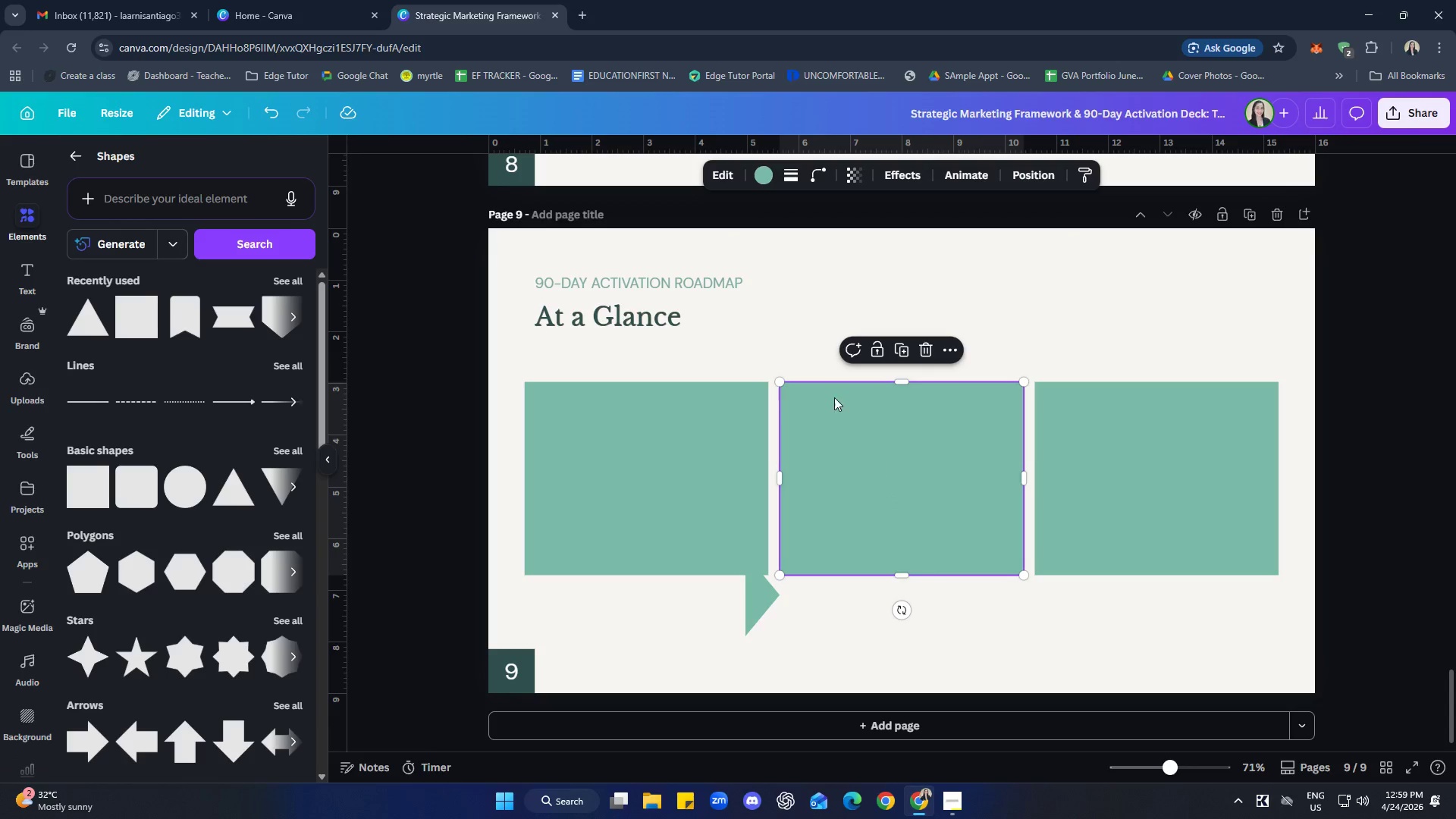 
left_click([758, 181])
 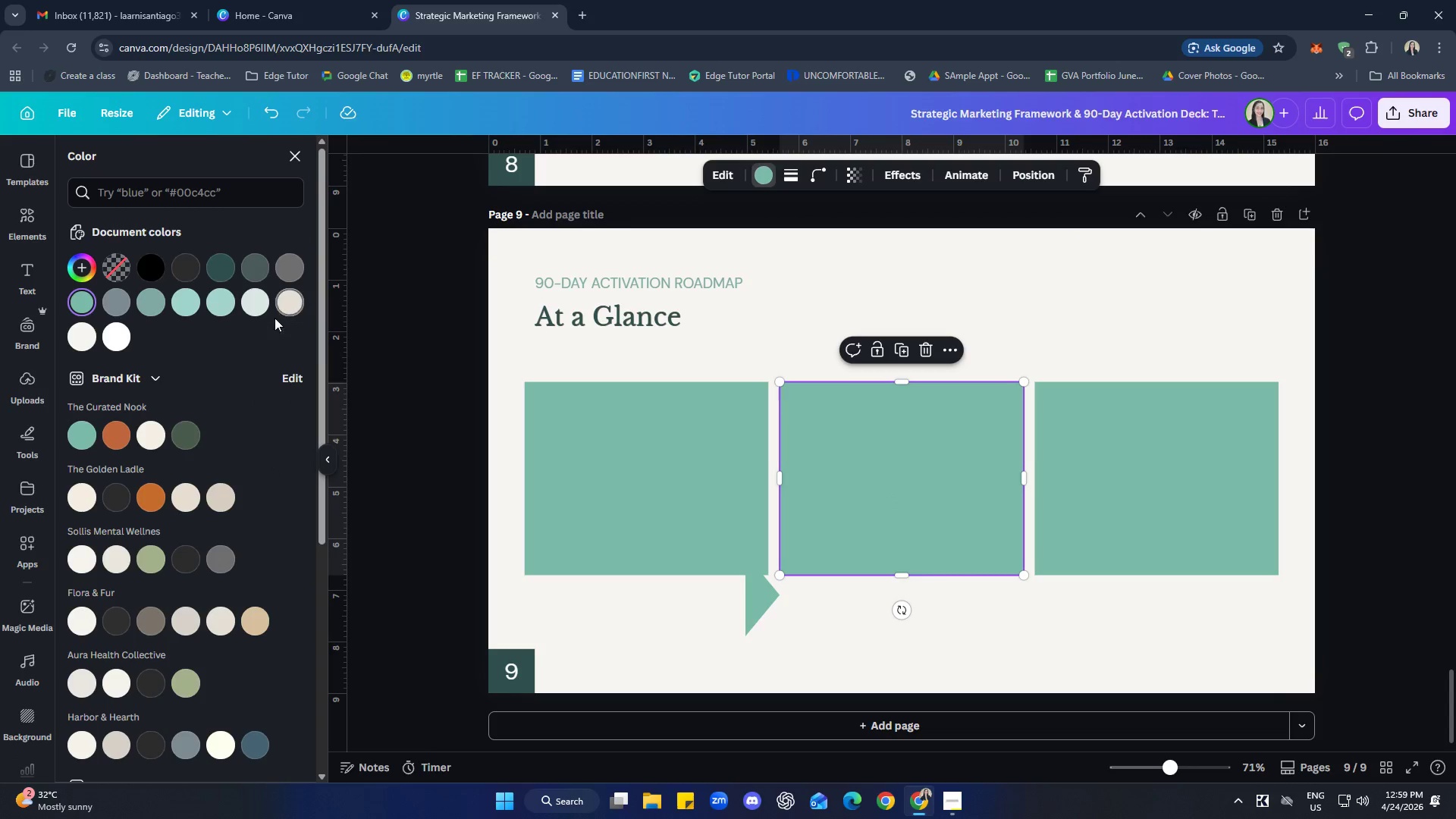 
left_click_drag(start_coordinate=[296, 306], to_coordinate=[300, 306])
 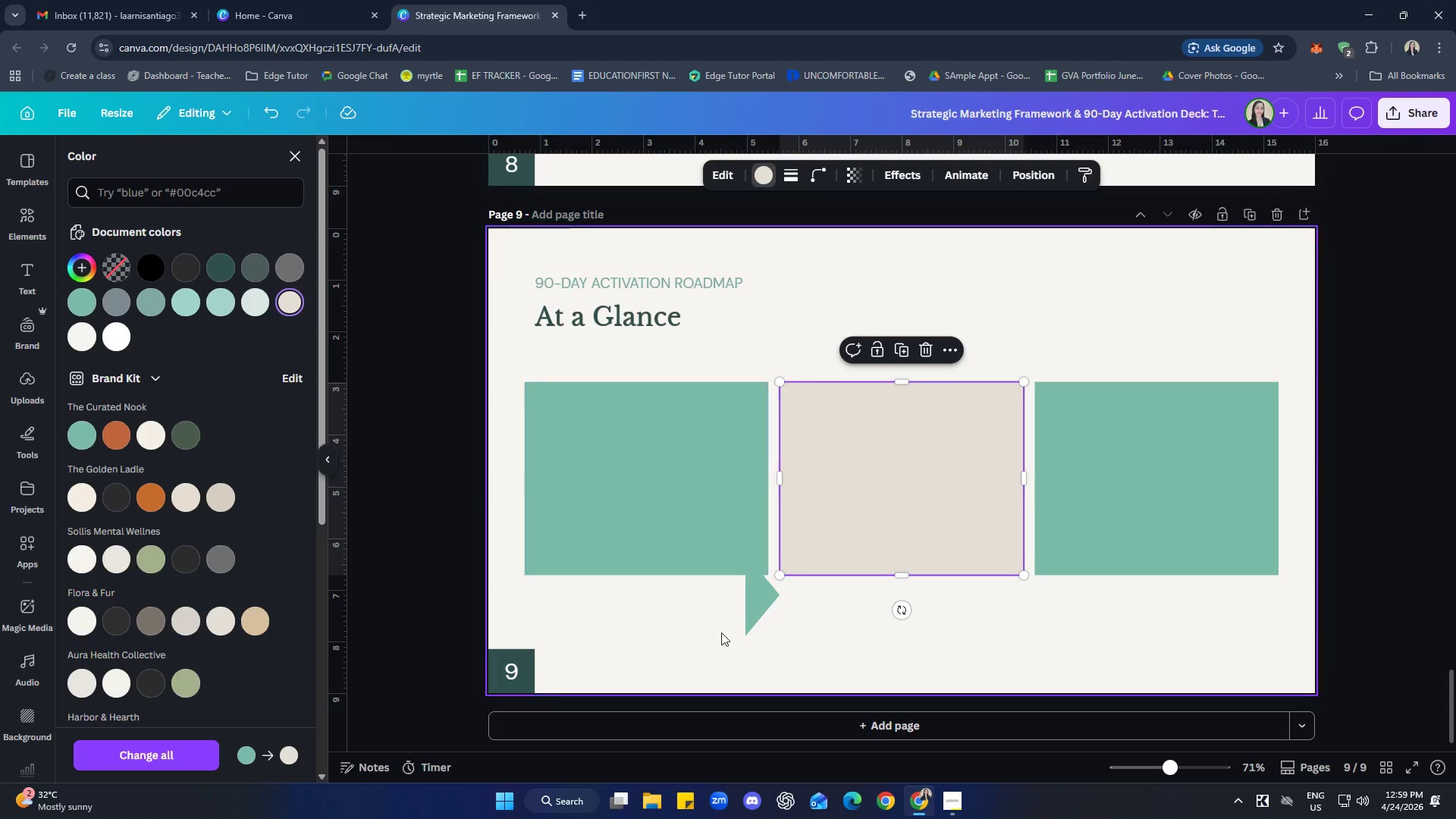 
left_click([789, 644])
 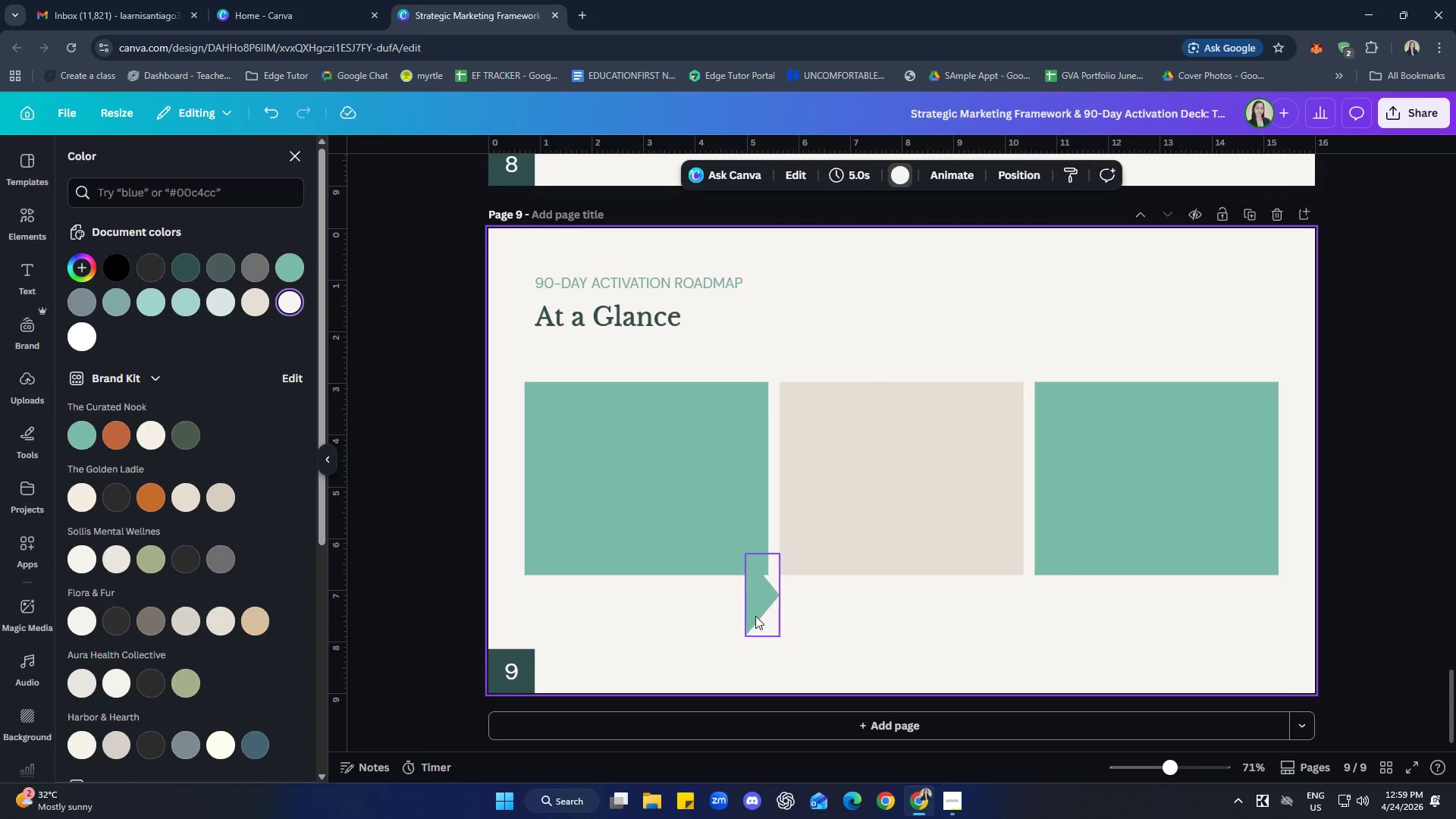 
left_click_drag(start_coordinate=[760, 600], to_coordinate=[783, 492])
 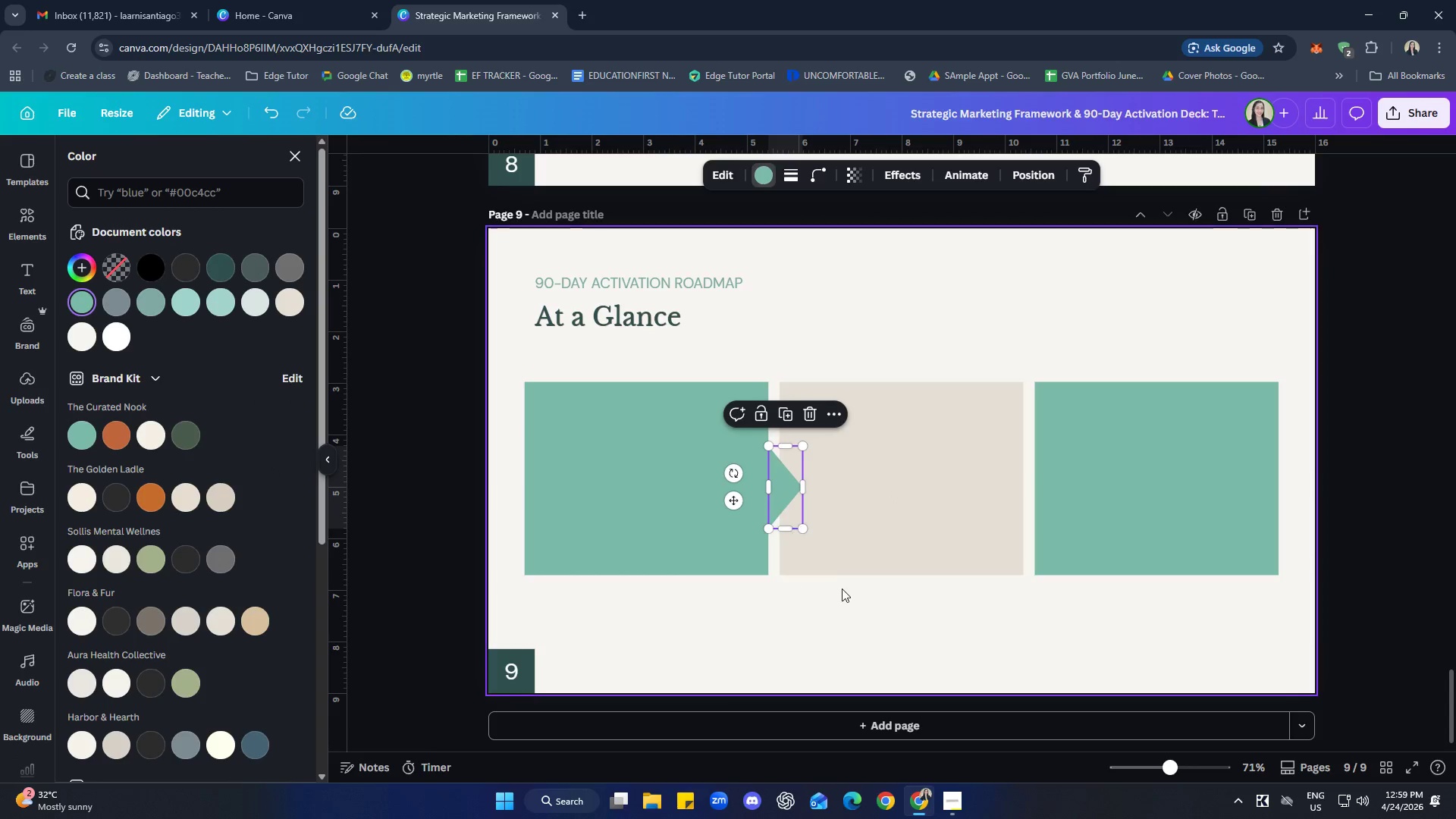 
left_click([843, 590])
 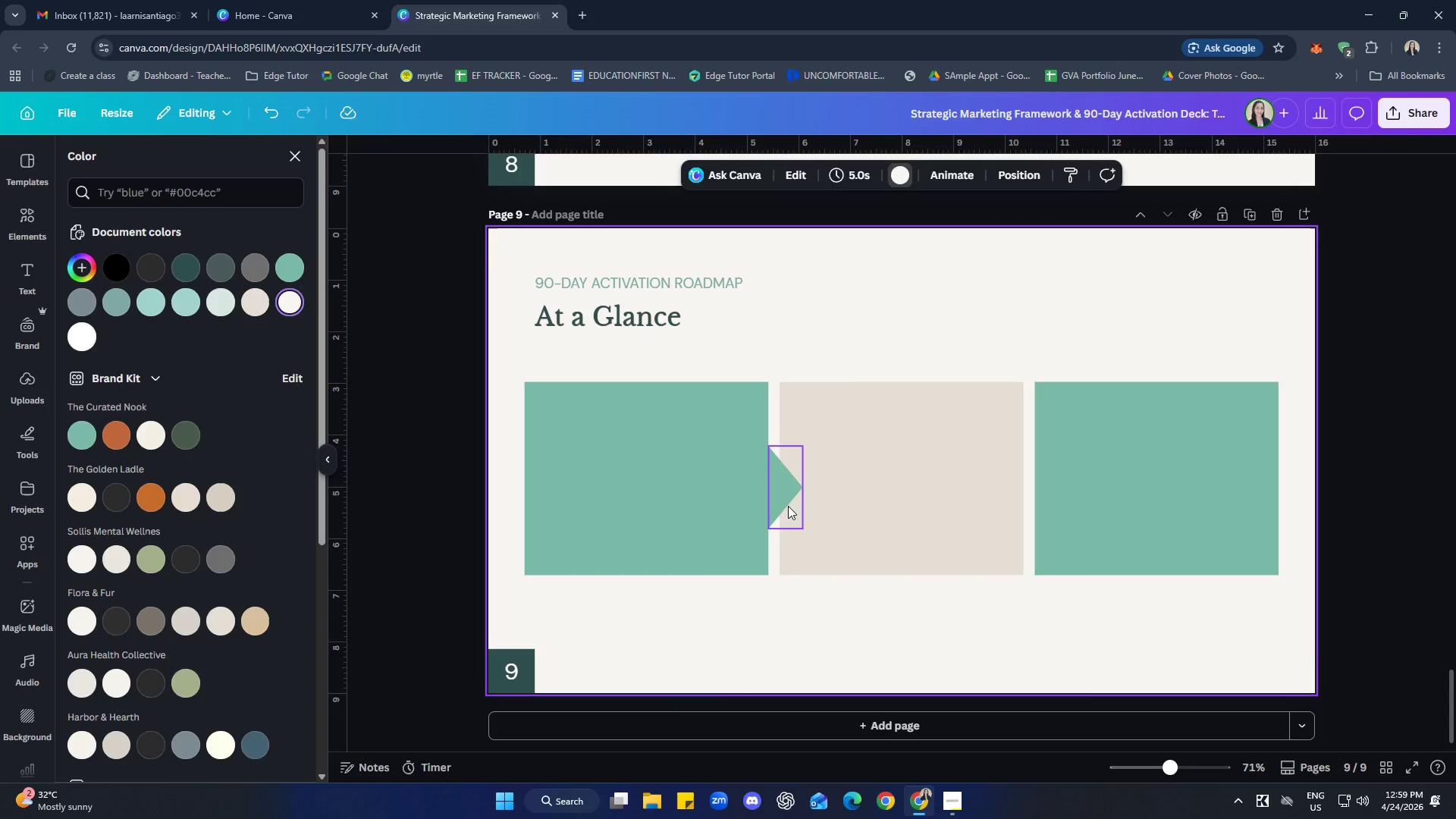 
left_click_drag(start_coordinate=[786, 503], to_coordinate=[783, 496])
 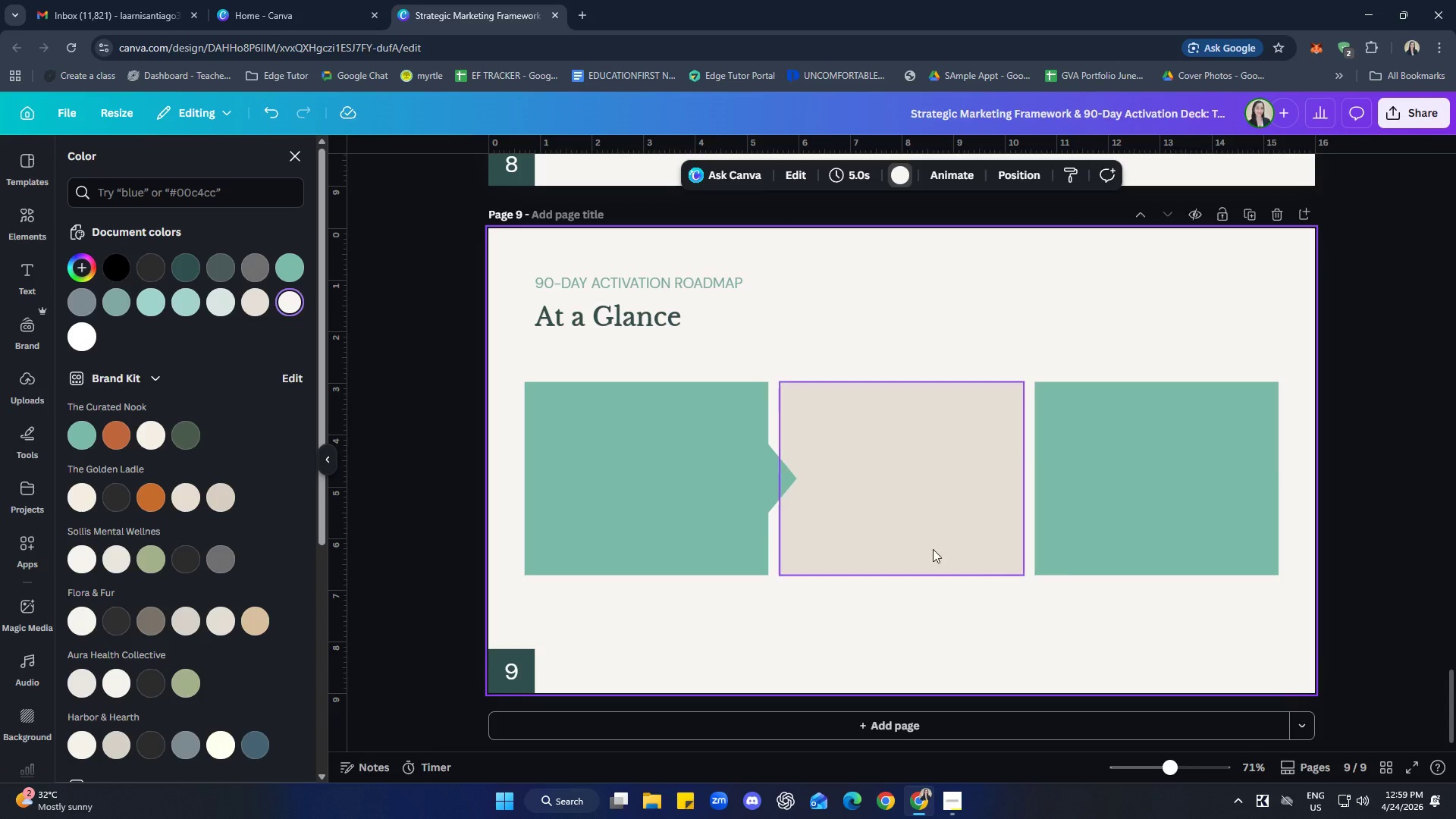 
left_click([783, 482])
 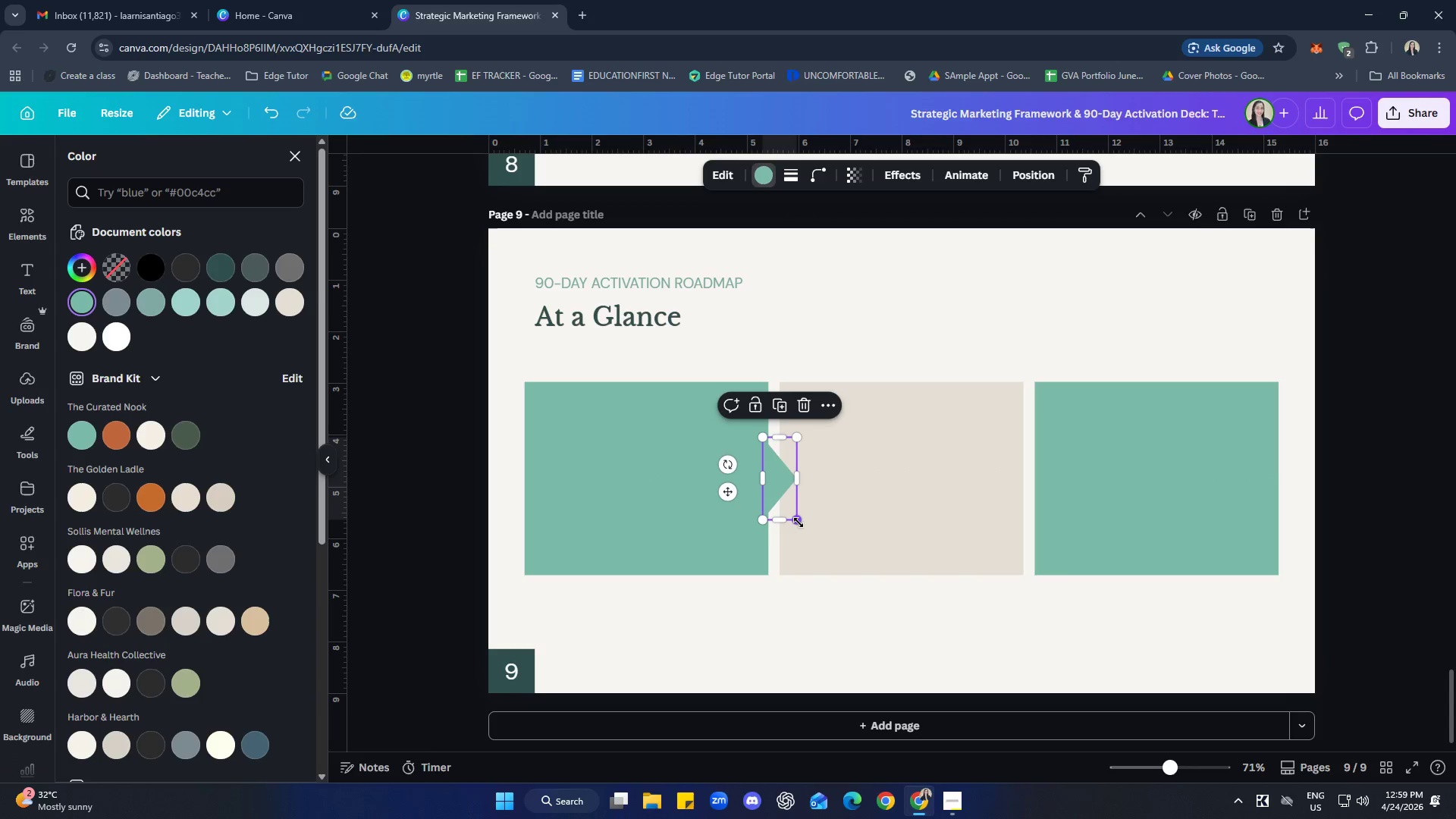 
left_click_drag(start_coordinate=[799, 522], to_coordinate=[791, 504])
 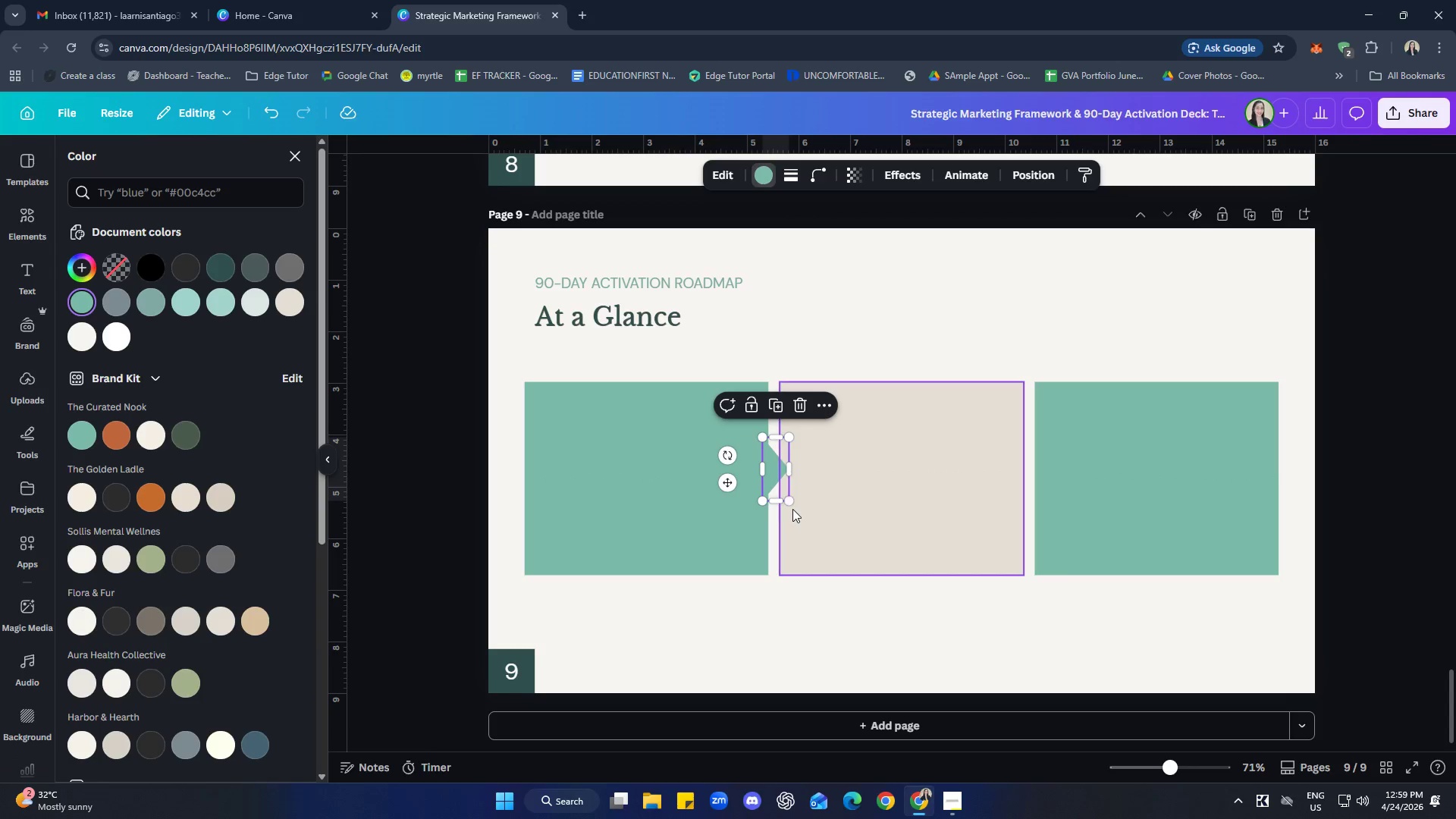 
left_click_drag(start_coordinate=[788, 501], to_coordinate=[786, 492])
 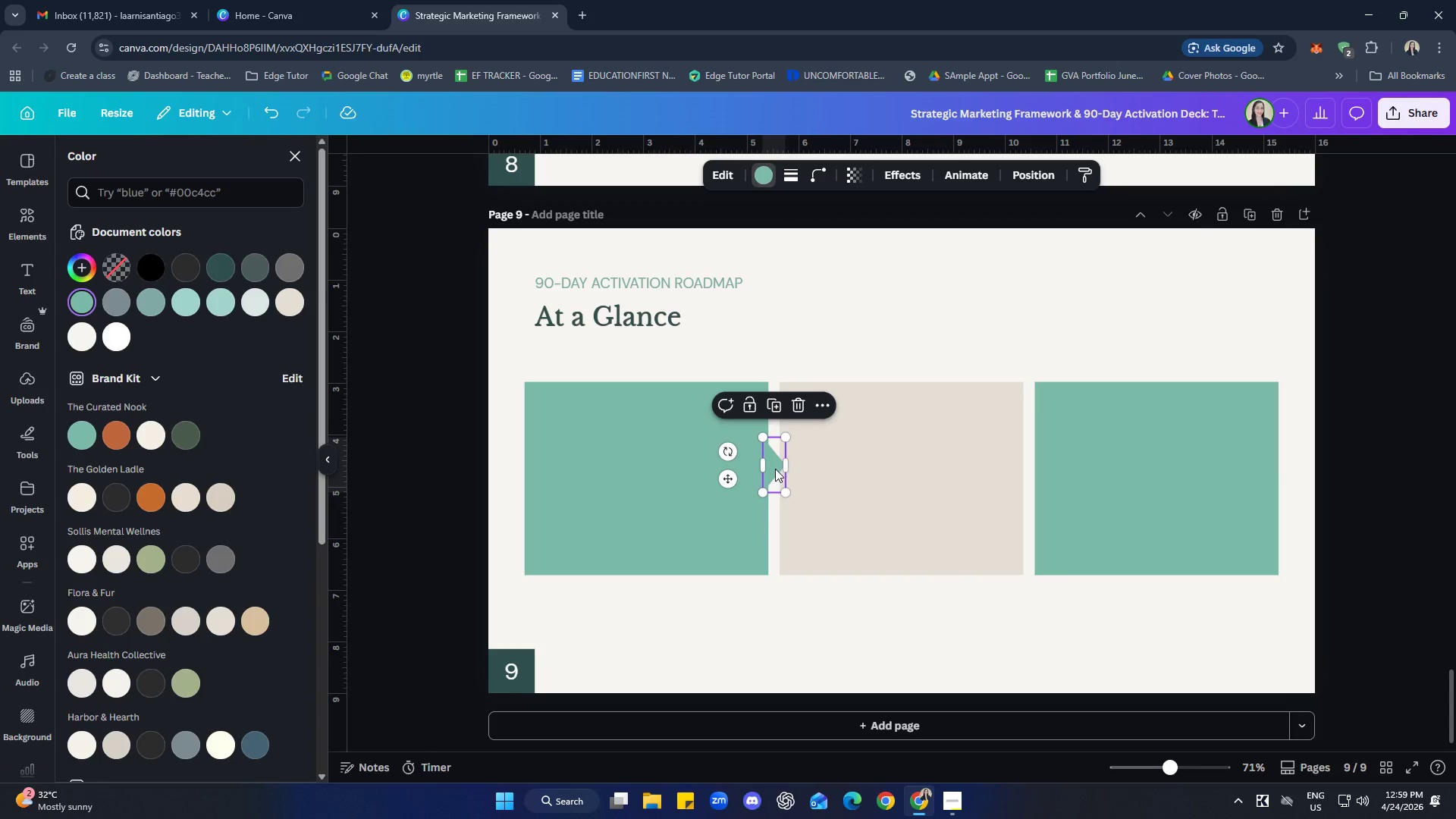 
left_click_drag(start_coordinate=[774, 468], to_coordinate=[772, 480])
 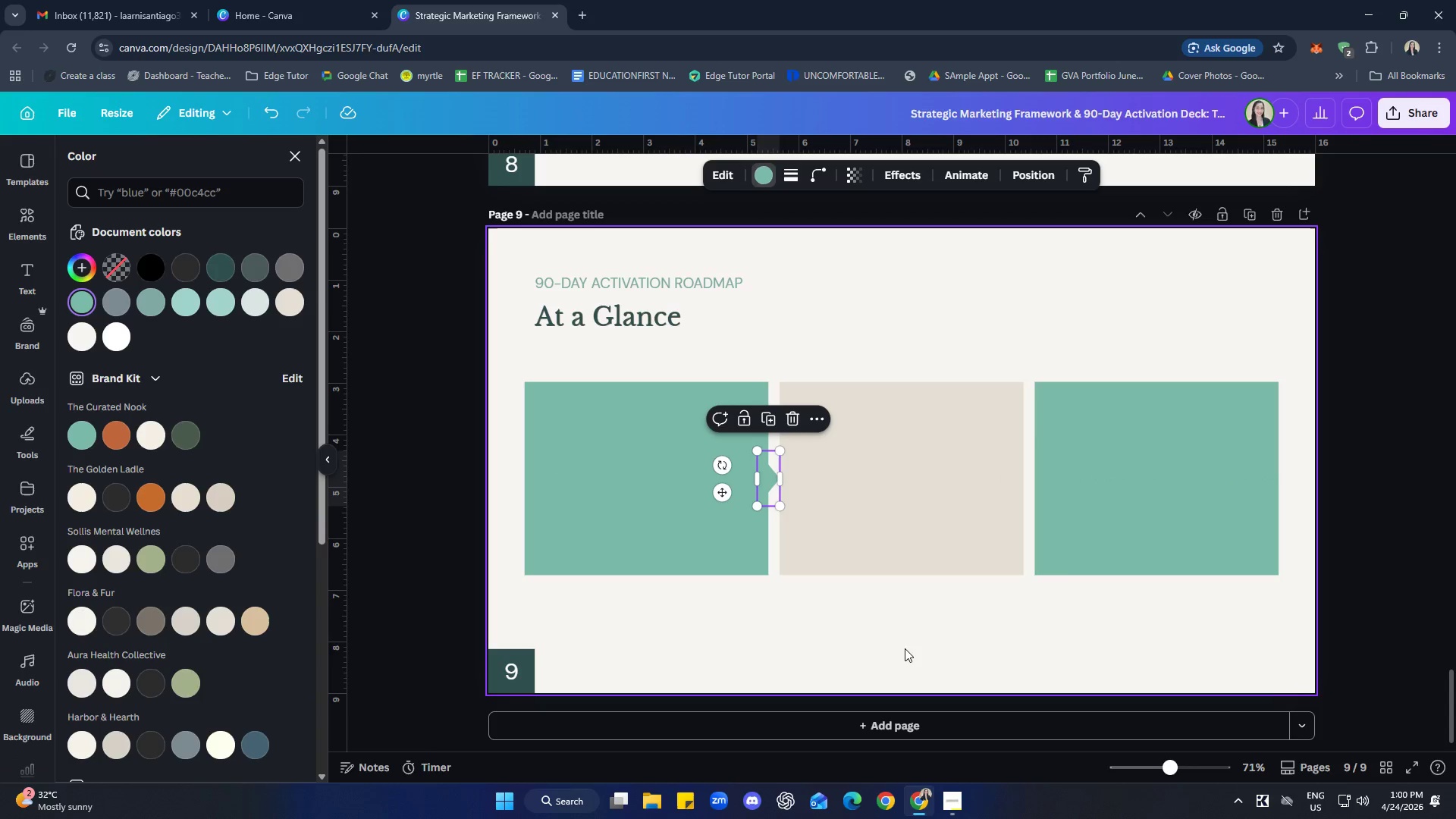 
left_click([902, 645])
 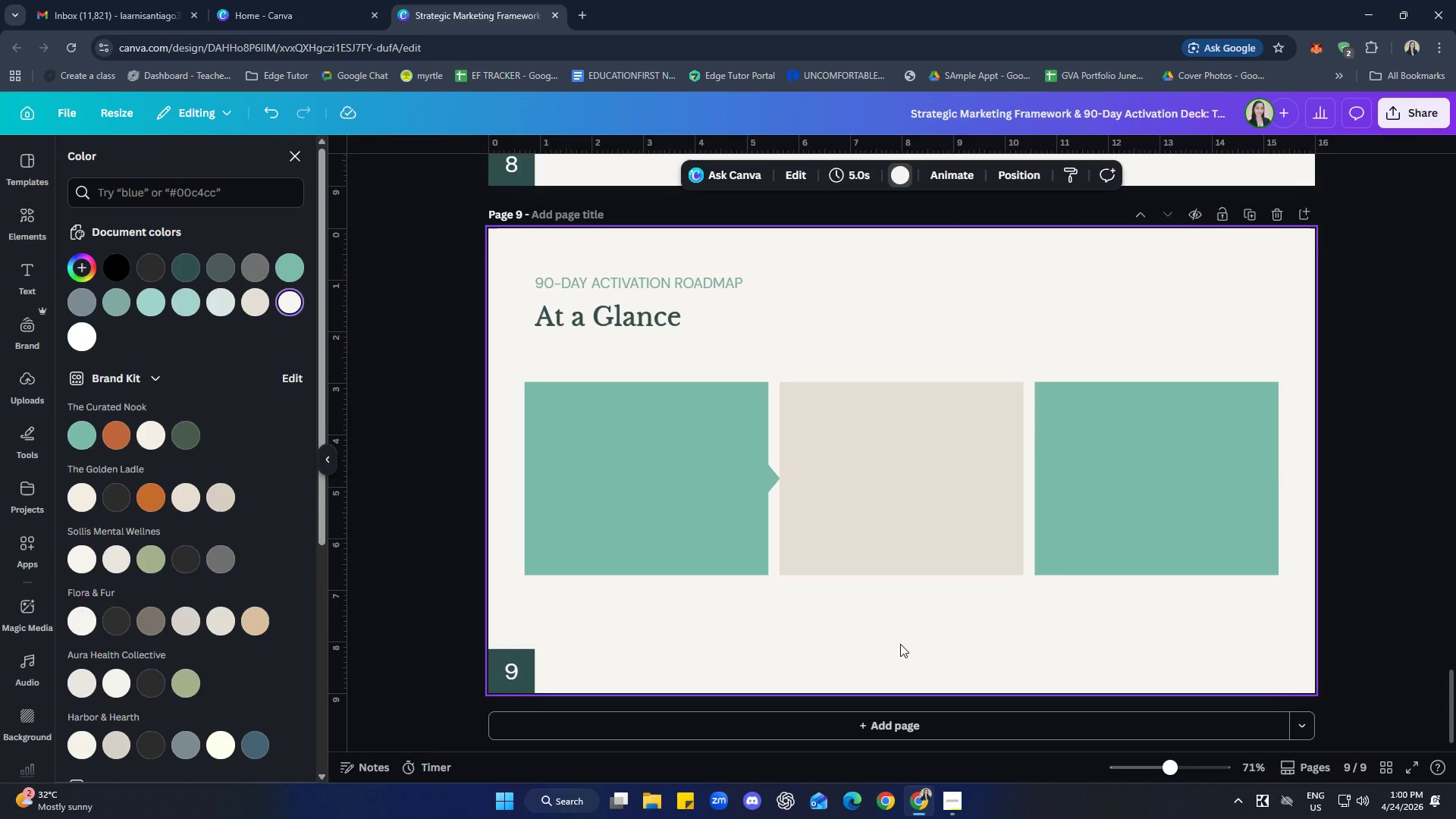 
wait(8.67)
 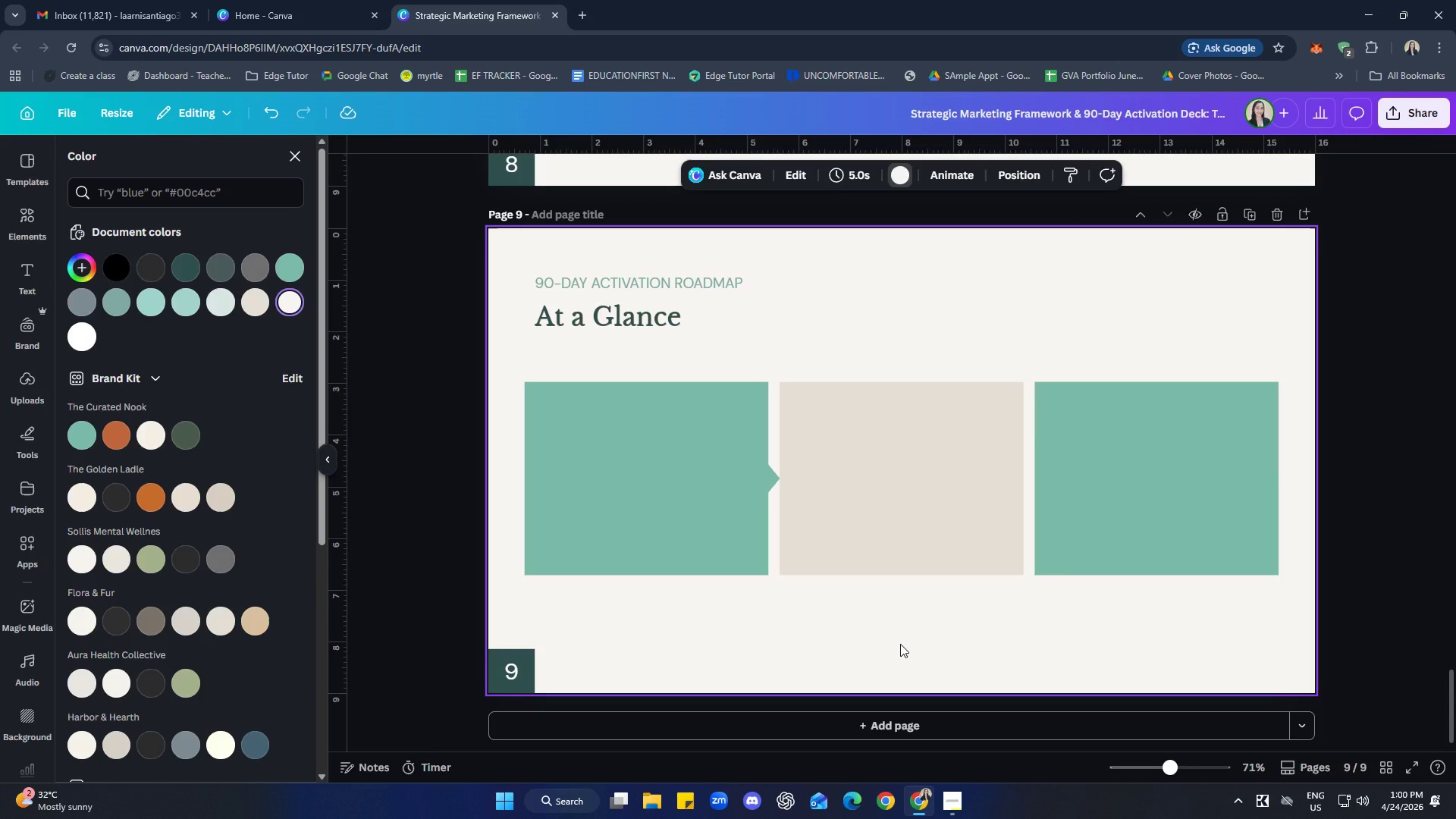 
left_click([774, 485])
 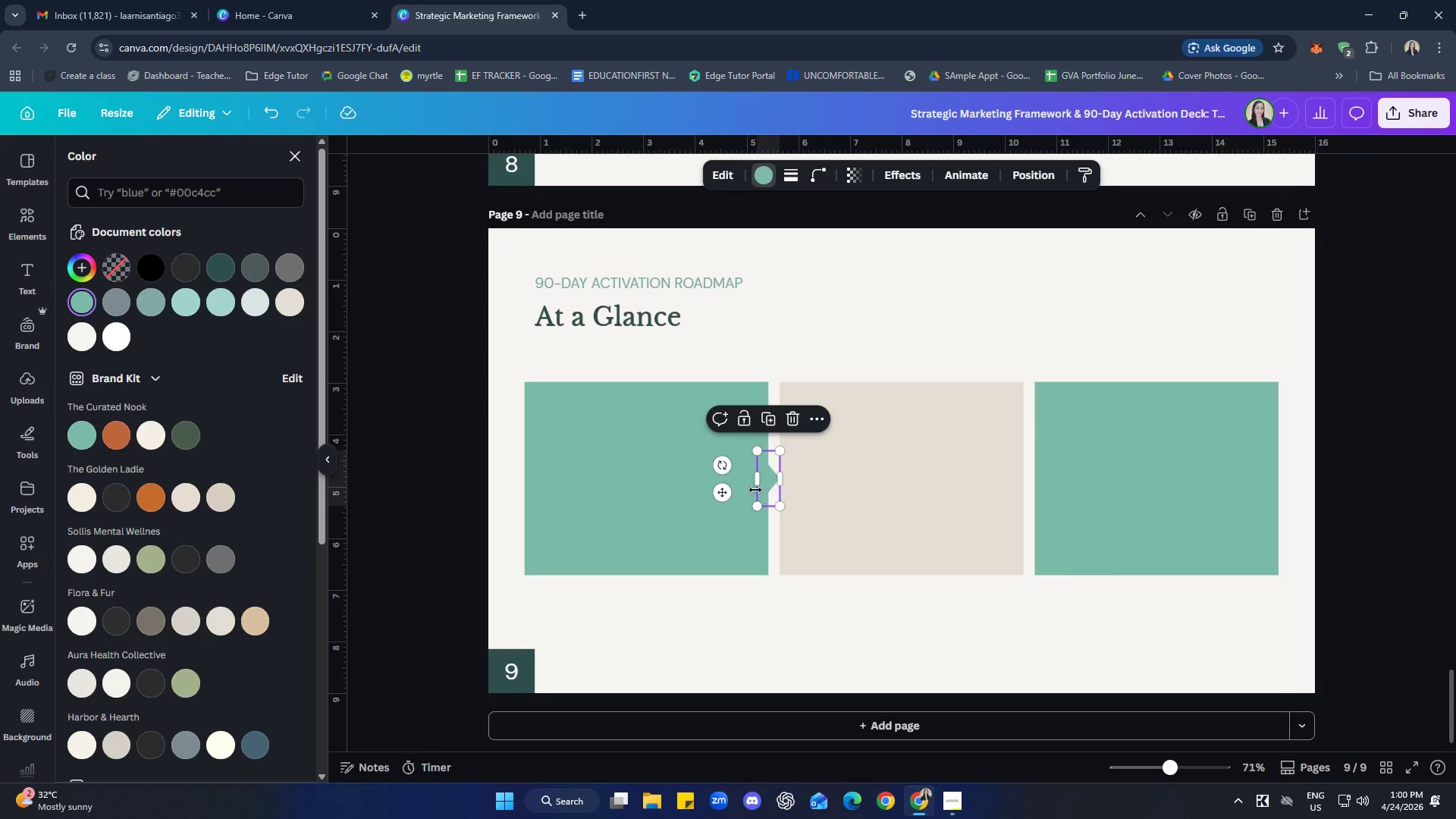 
hold_key(key=ShiftLeft, duration=1.16)
left_click([726, 494])
 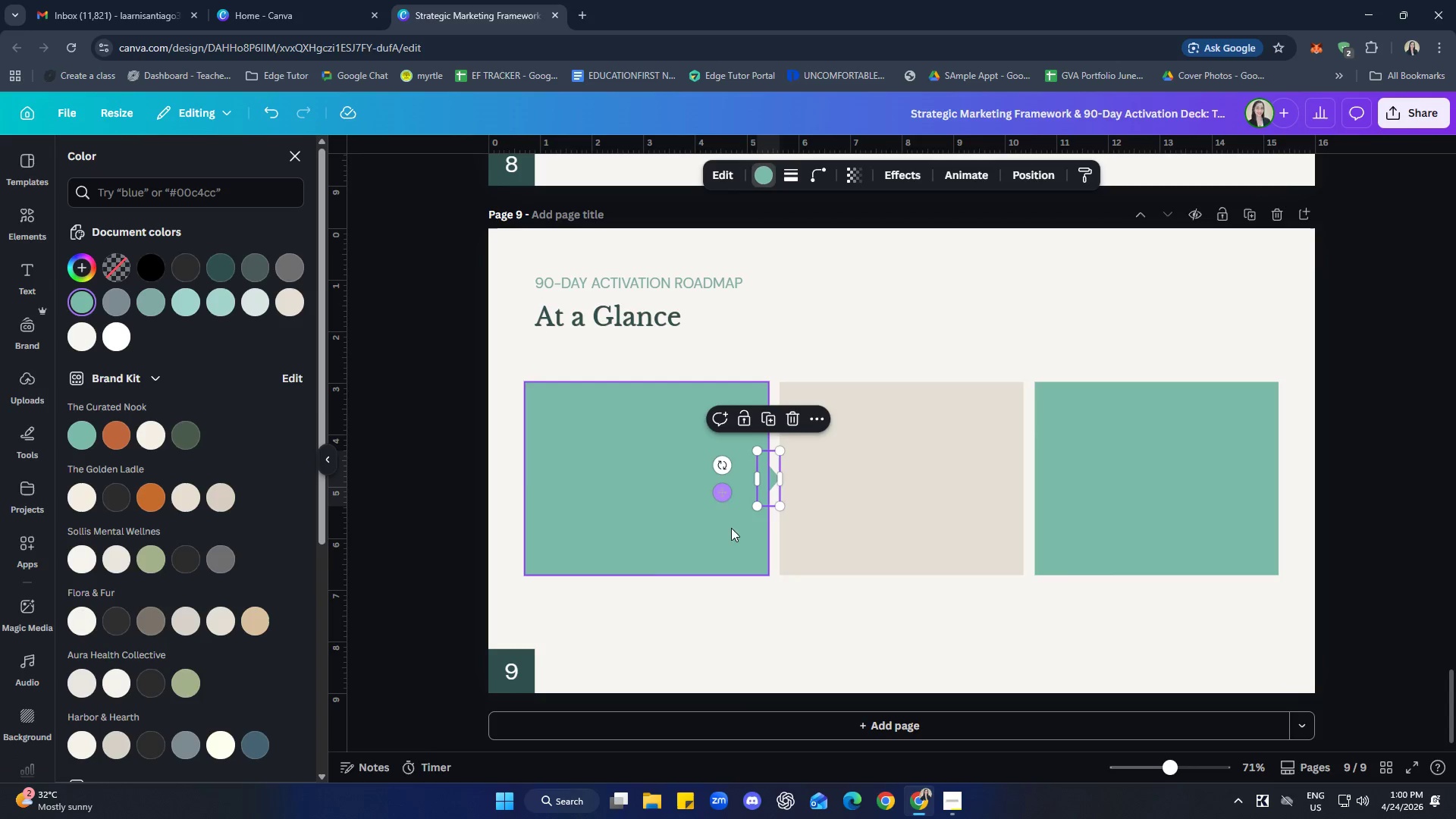 
left_click([732, 541])
 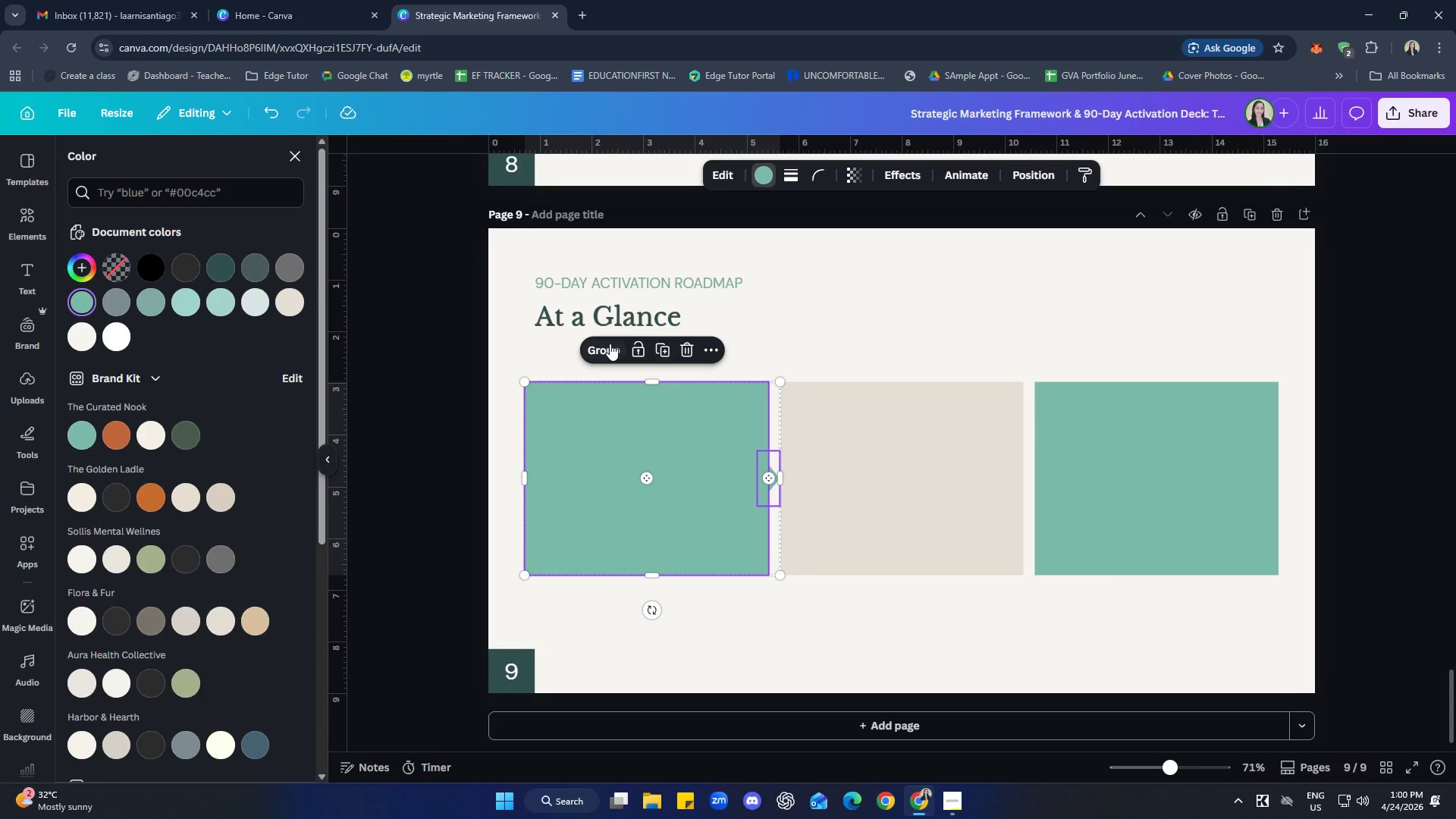 
left_click([610, 344])
 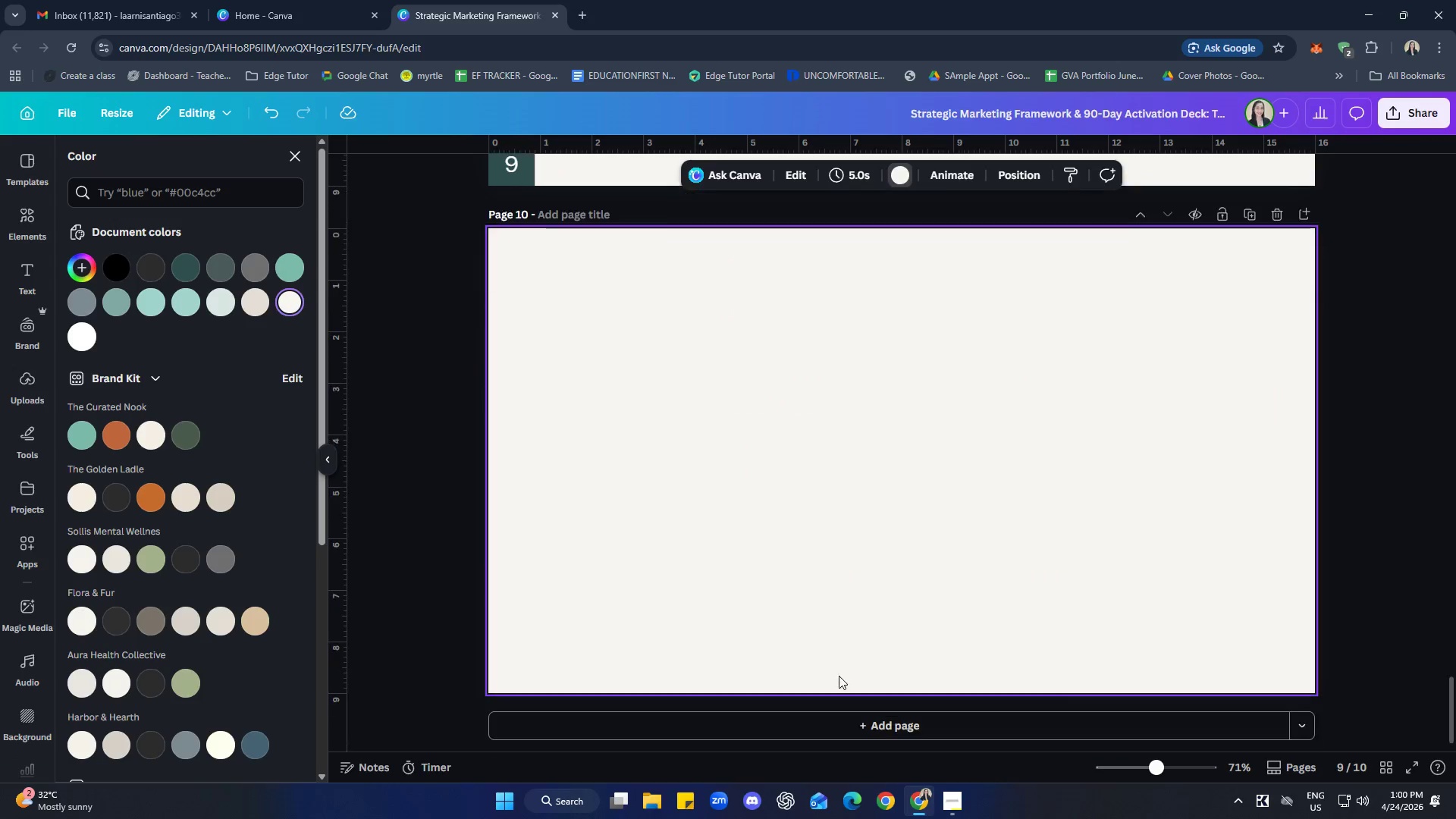 
scroll: coordinate [1086, 608], scroll_direction: up, amount: 4.0
 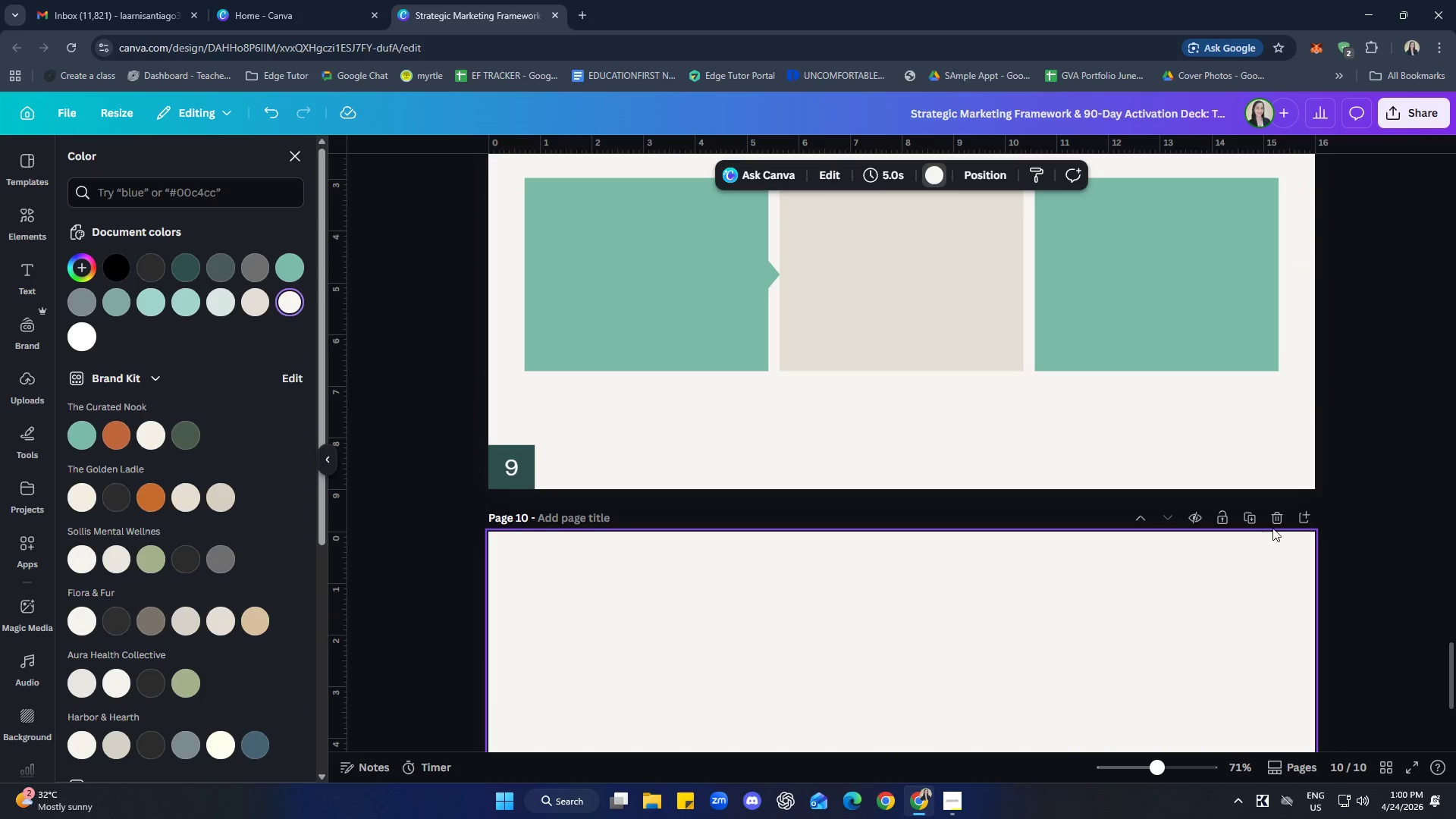 
left_click([1285, 517])
 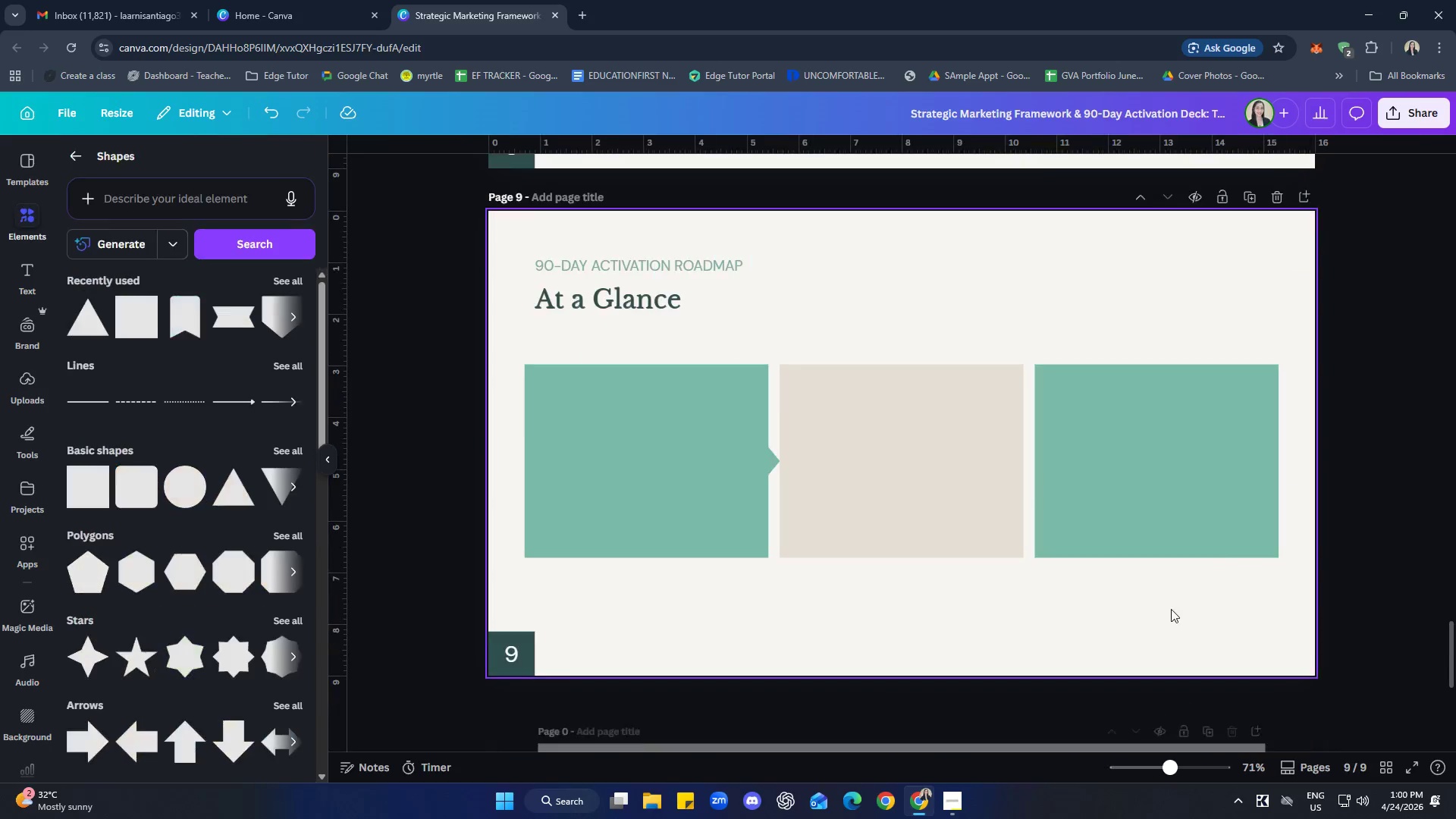 
scroll: coordinate [993, 672], scroll_direction: up, amount: 4.0
 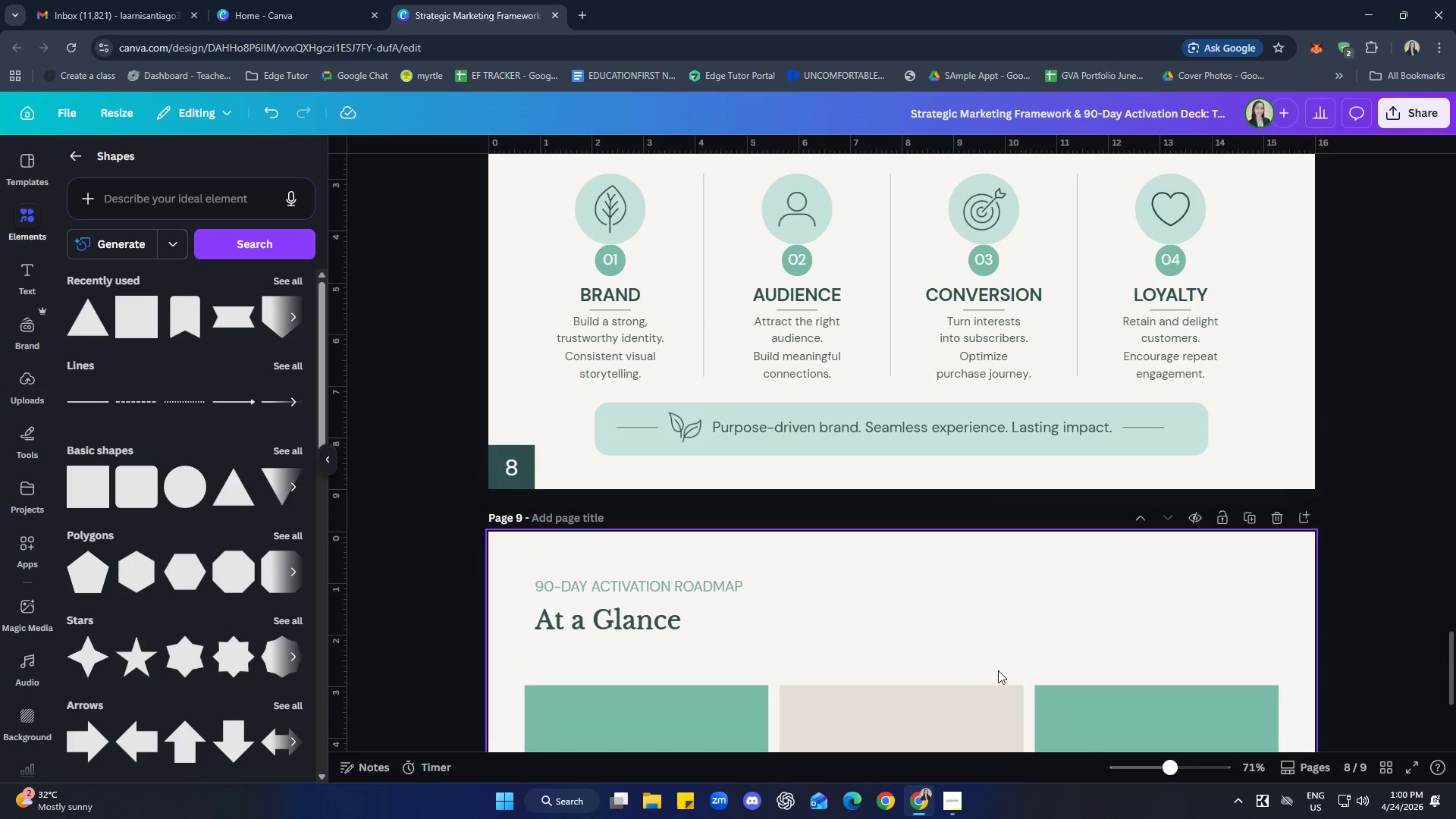 
scroll: coordinate [972, 701], scroll_direction: down, amount: 3.0
 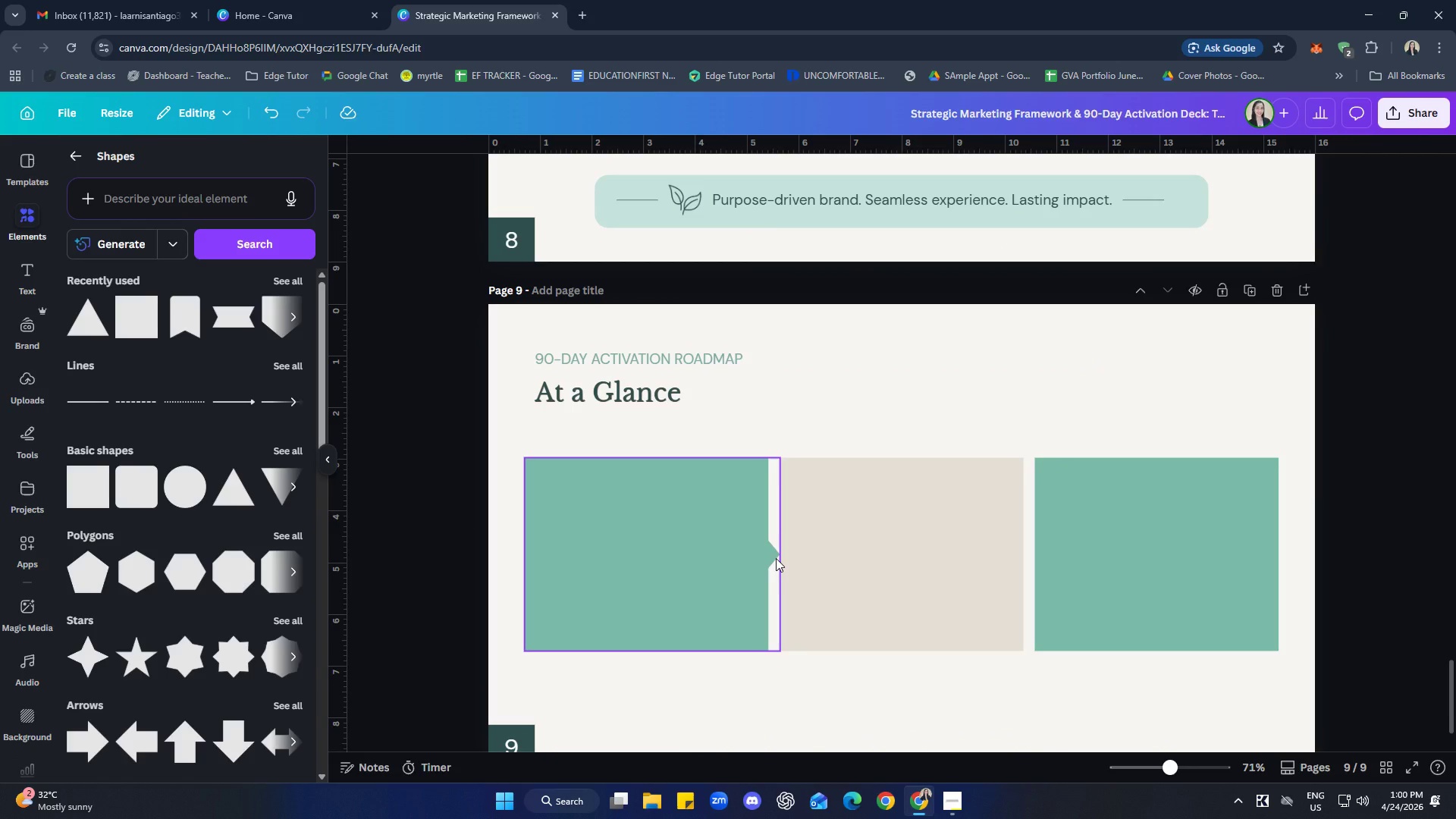 
left_click([776, 558])
 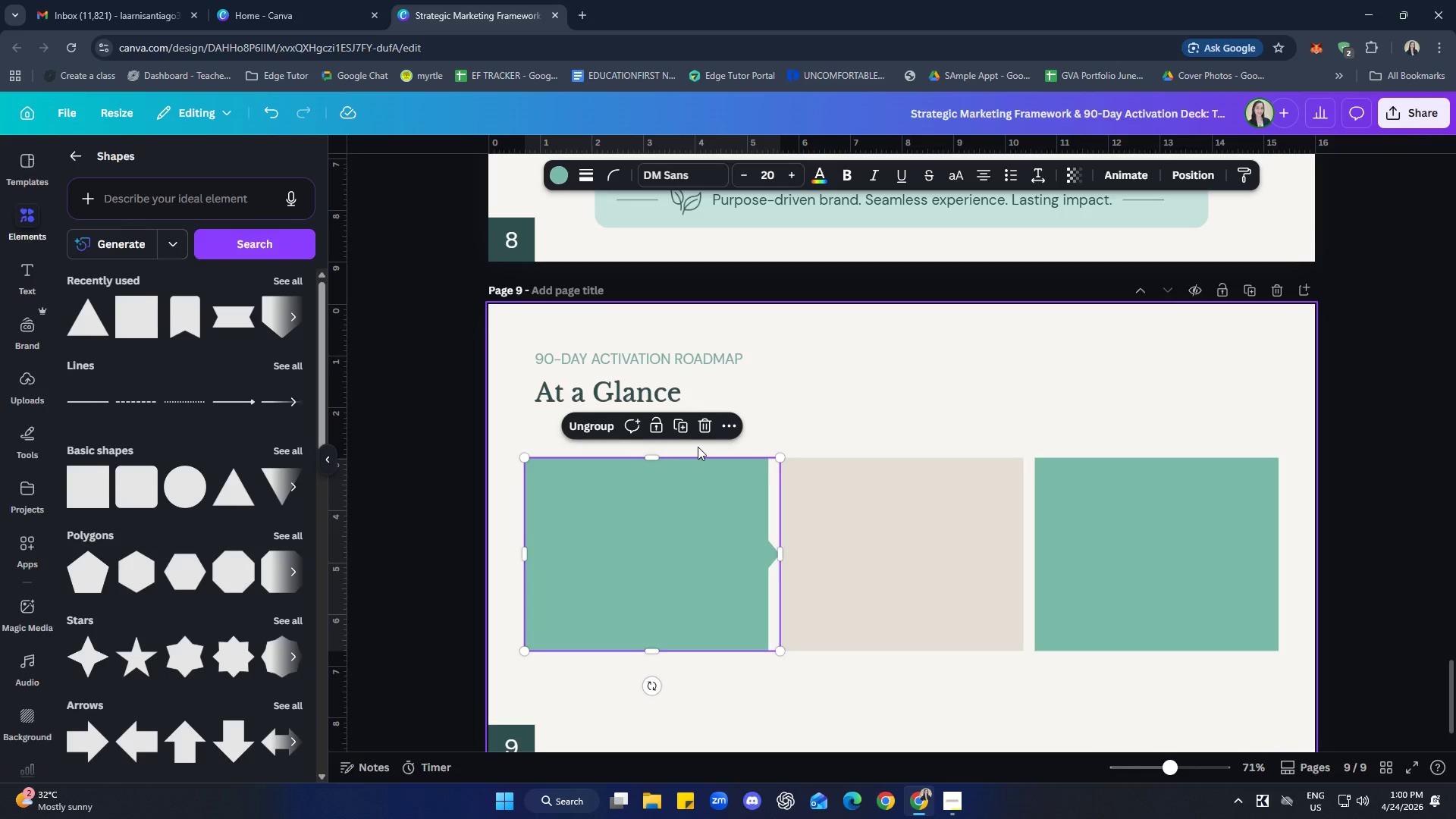 
left_click([578, 433])
 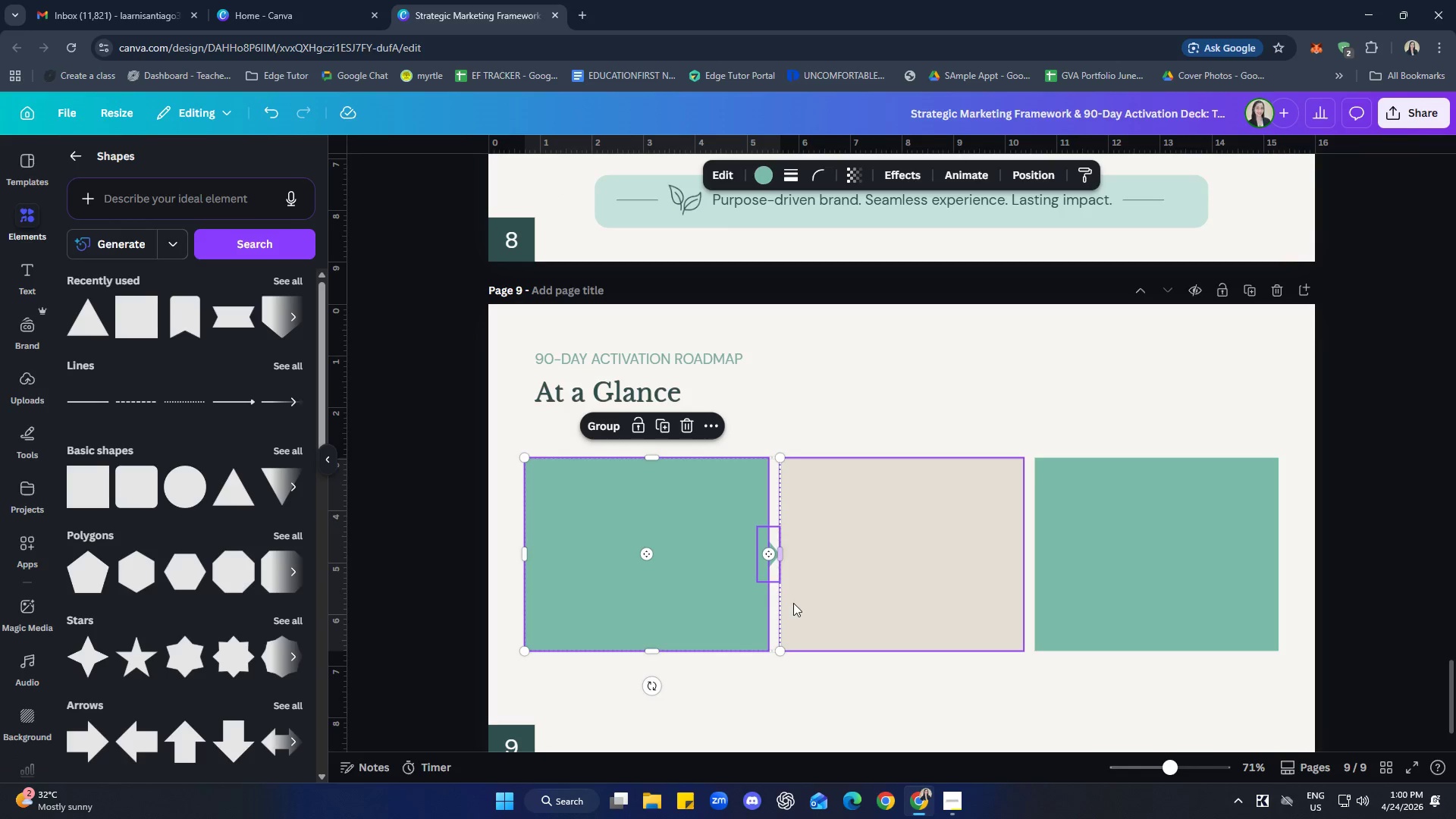 
left_click([873, 607])
 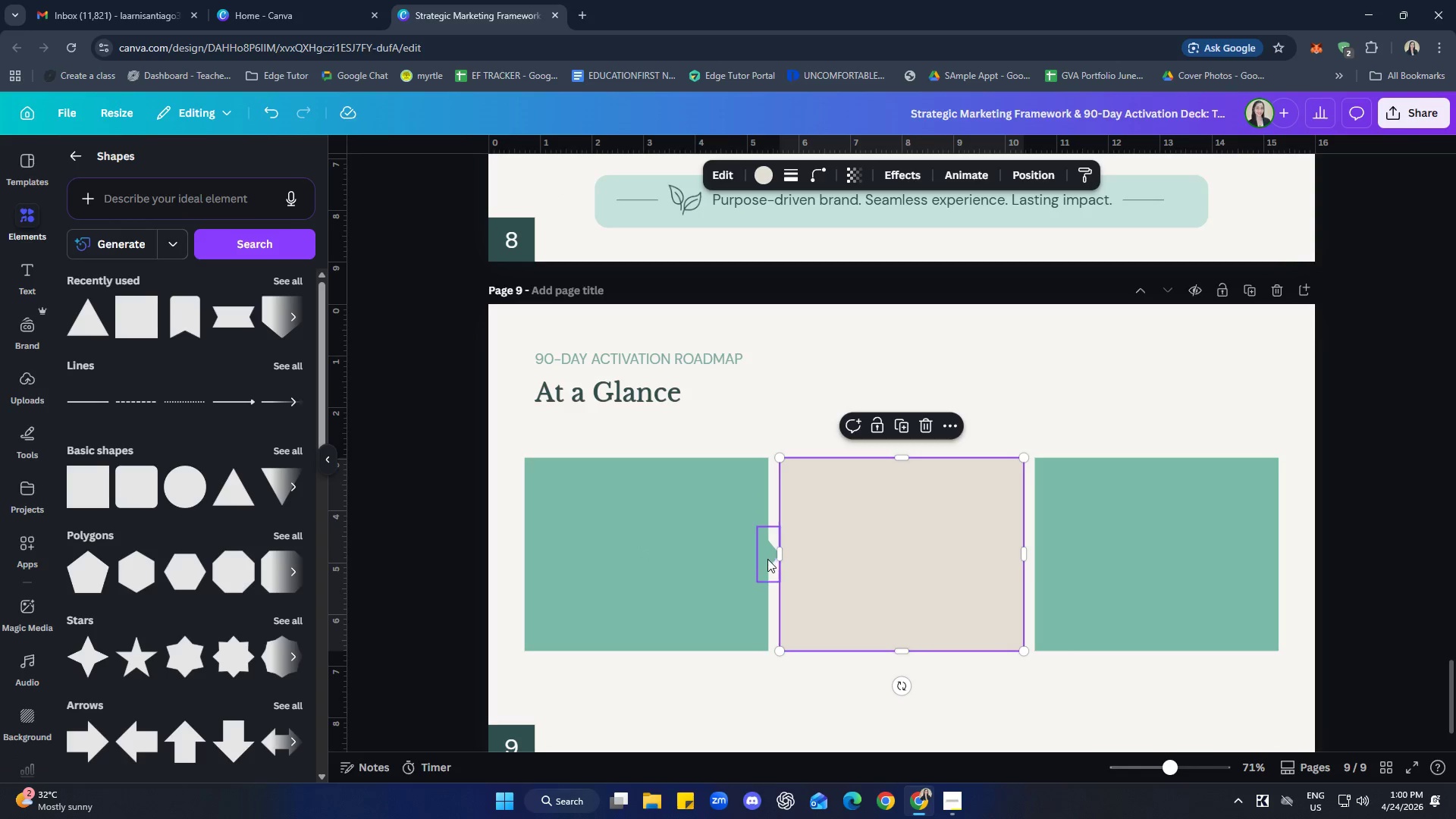 
left_click([766, 559])
 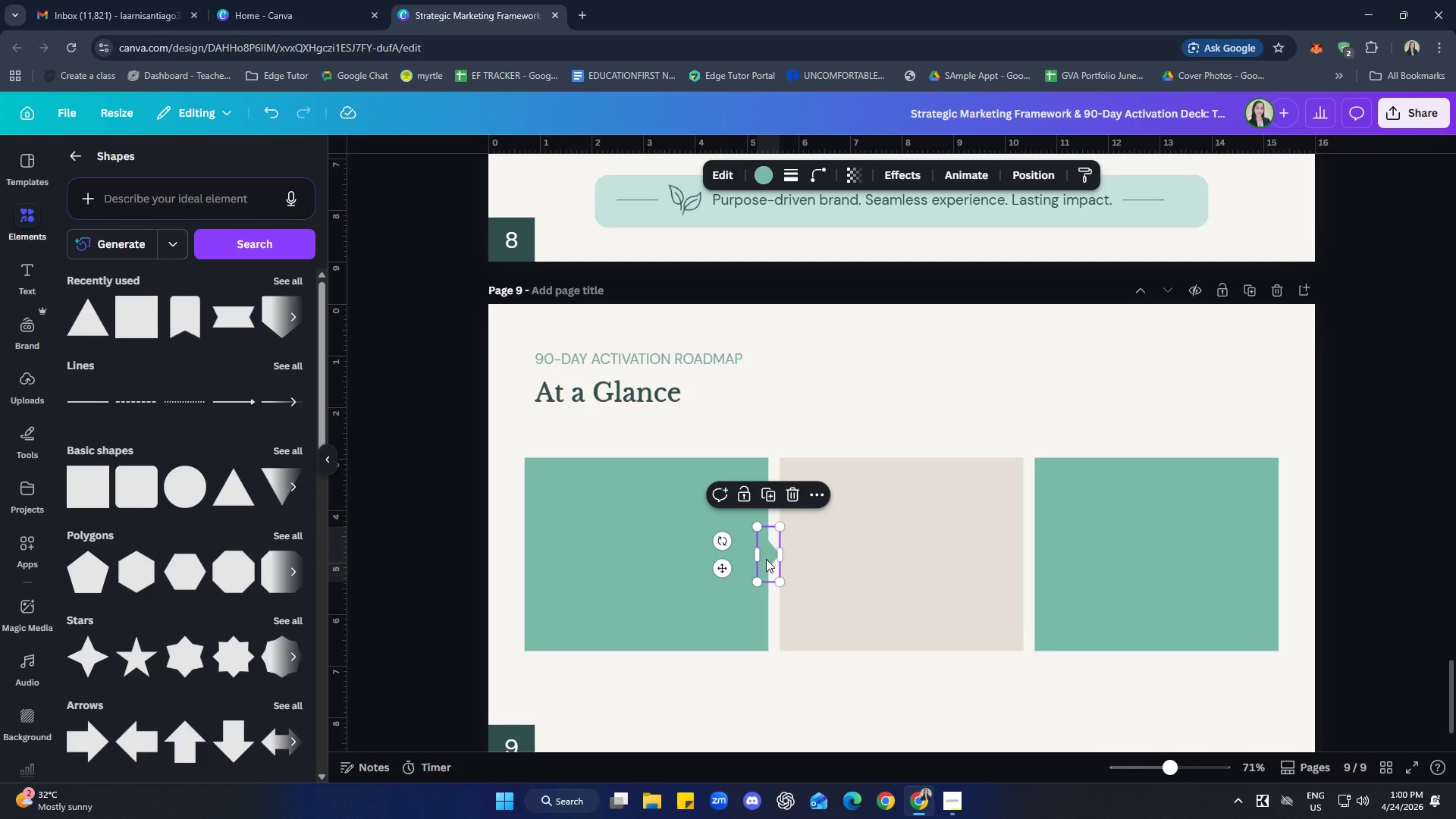 
key(Control+C)
 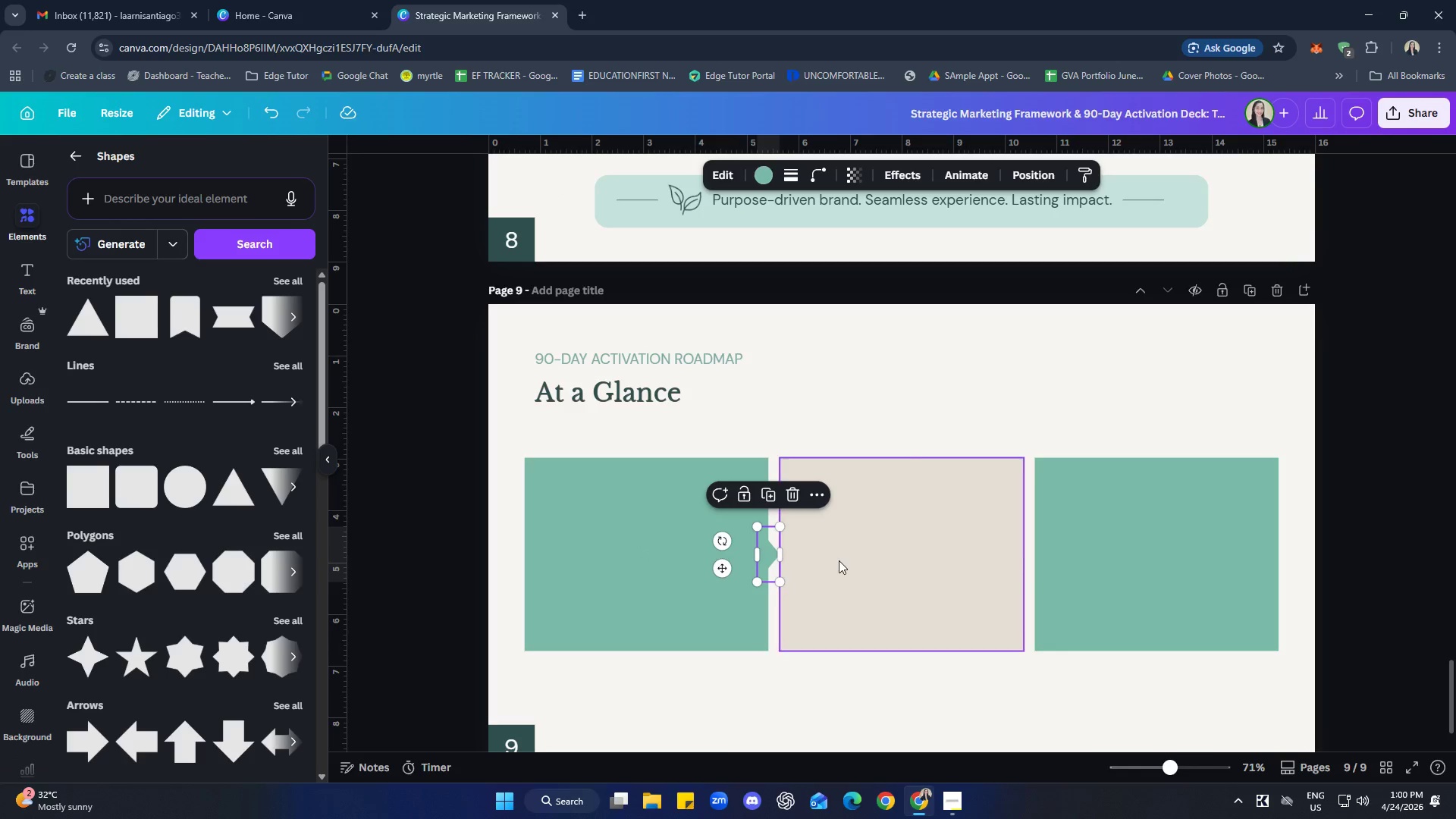 
left_click([839, 560])
 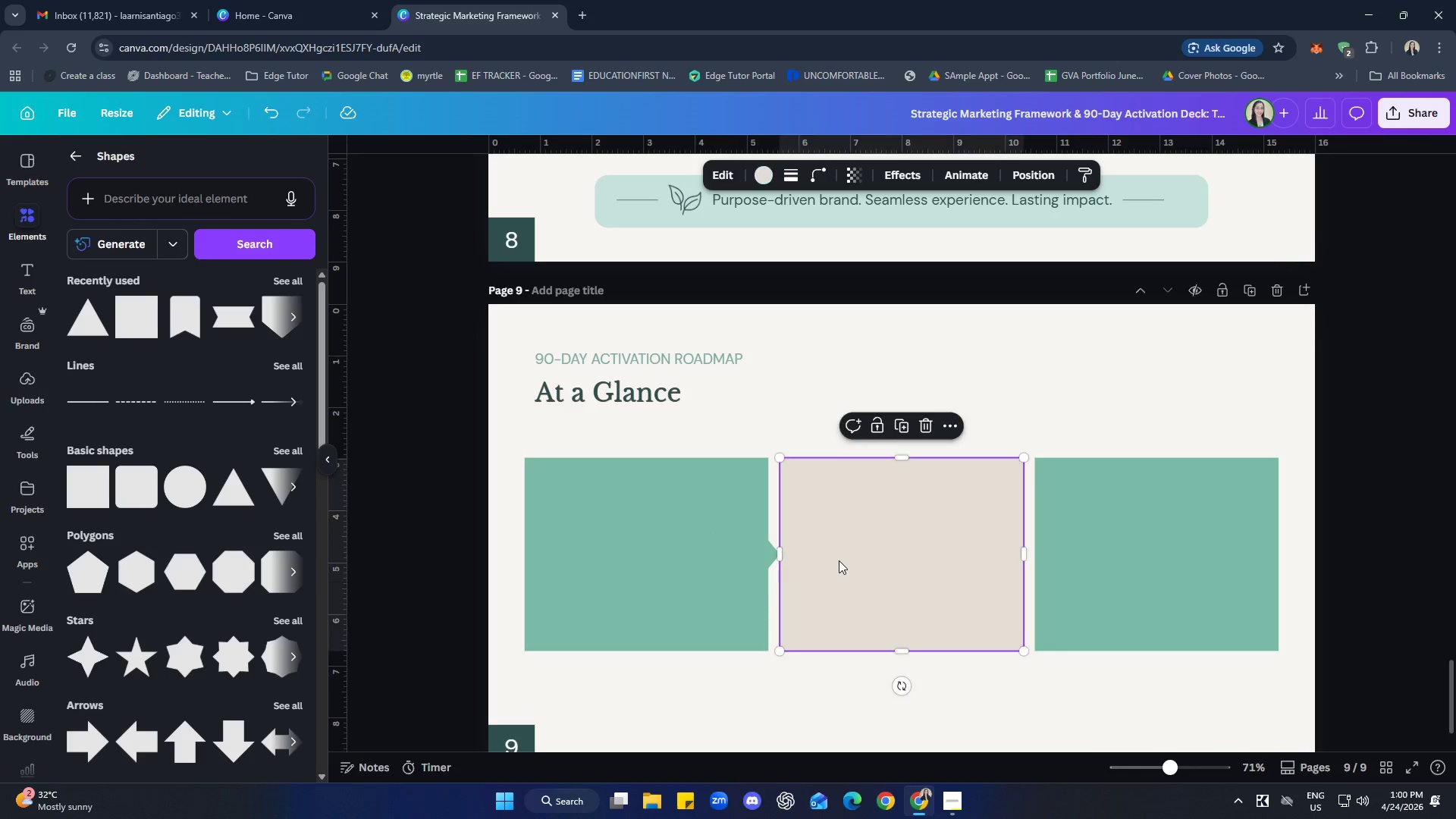 
key(Control+ControlLeft)
 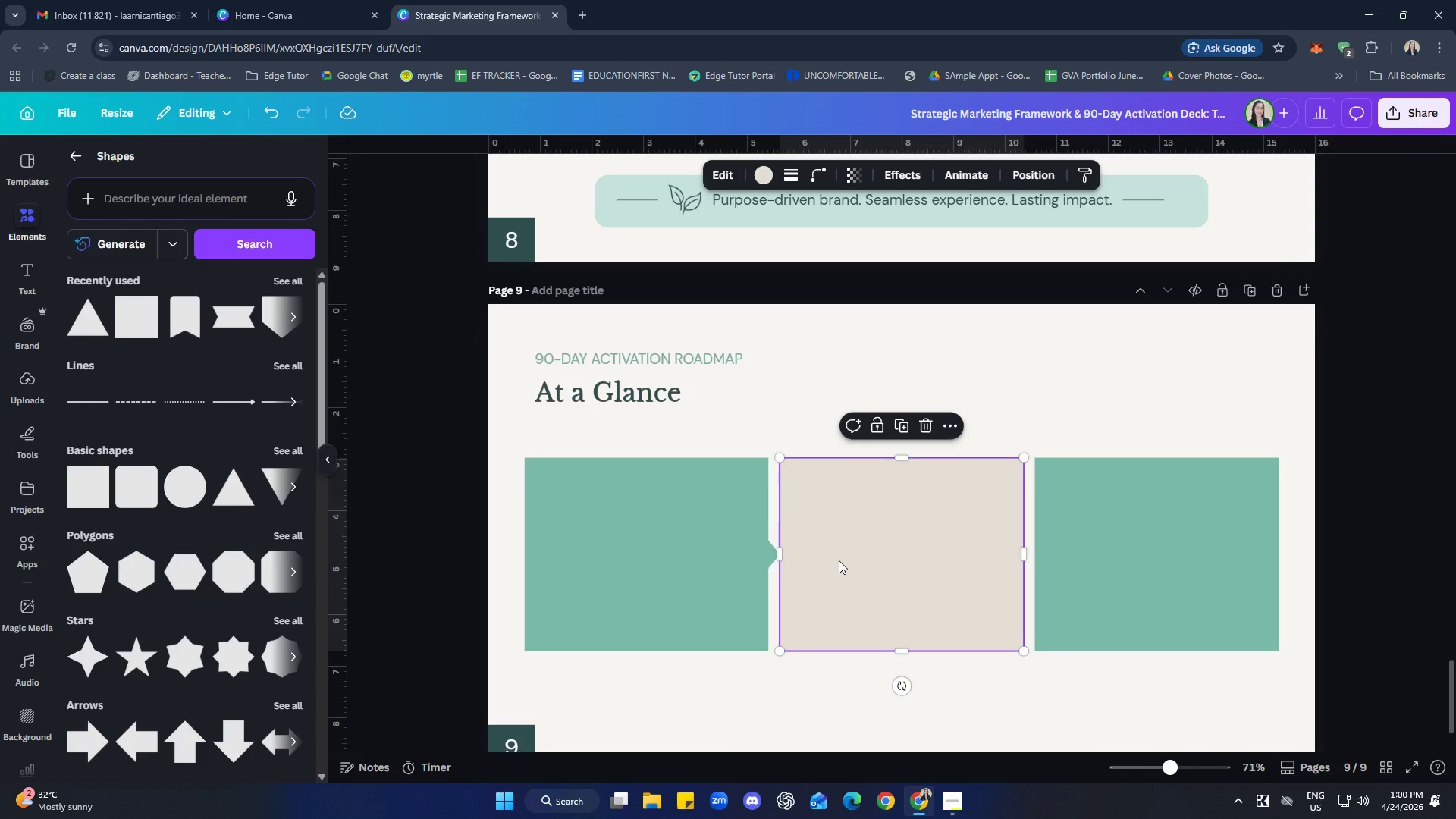 
key(Control+V)
 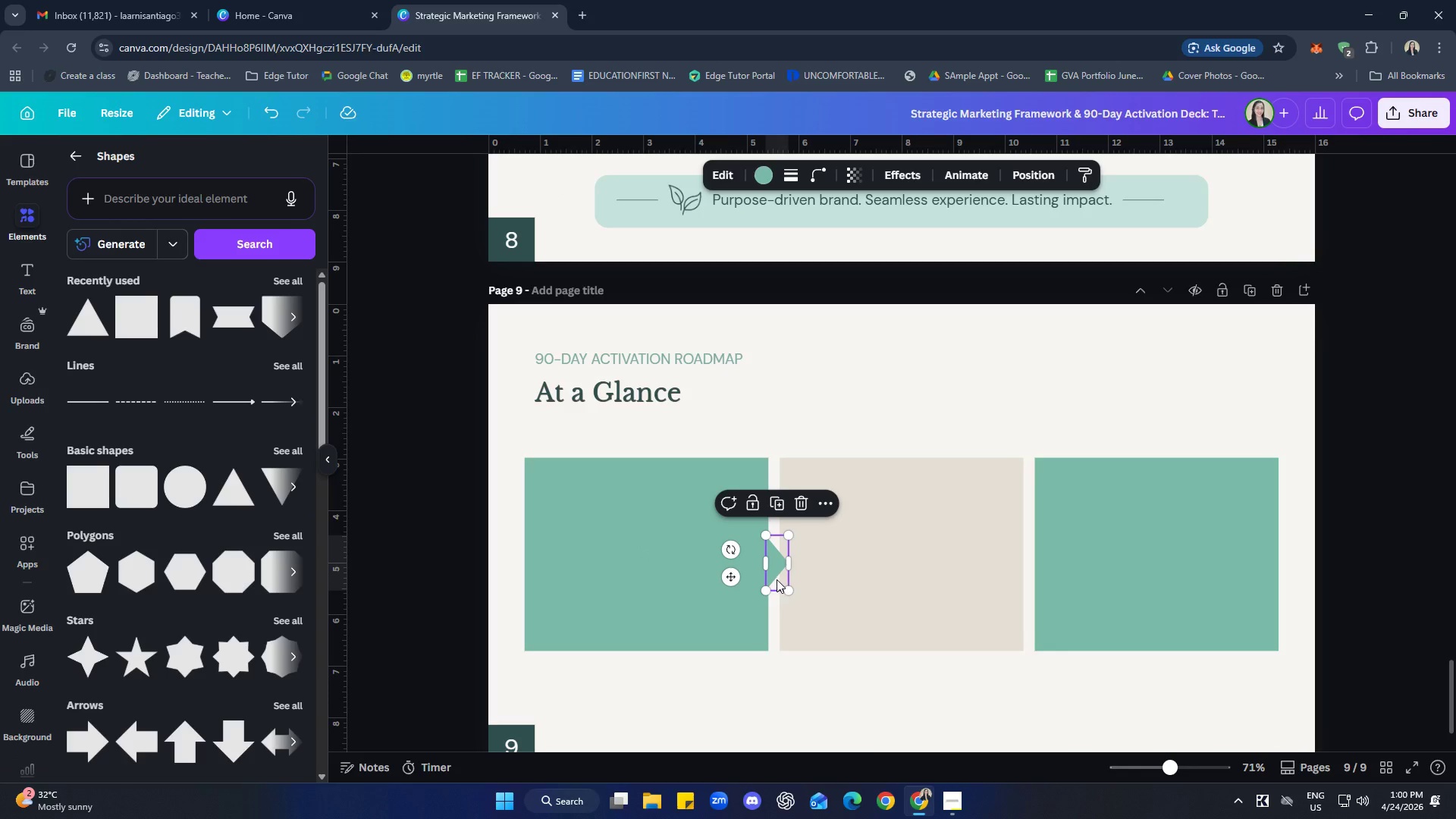 
left_click_drag(start_coordinate=[777, 579], to_coordinate=[786, 574])
 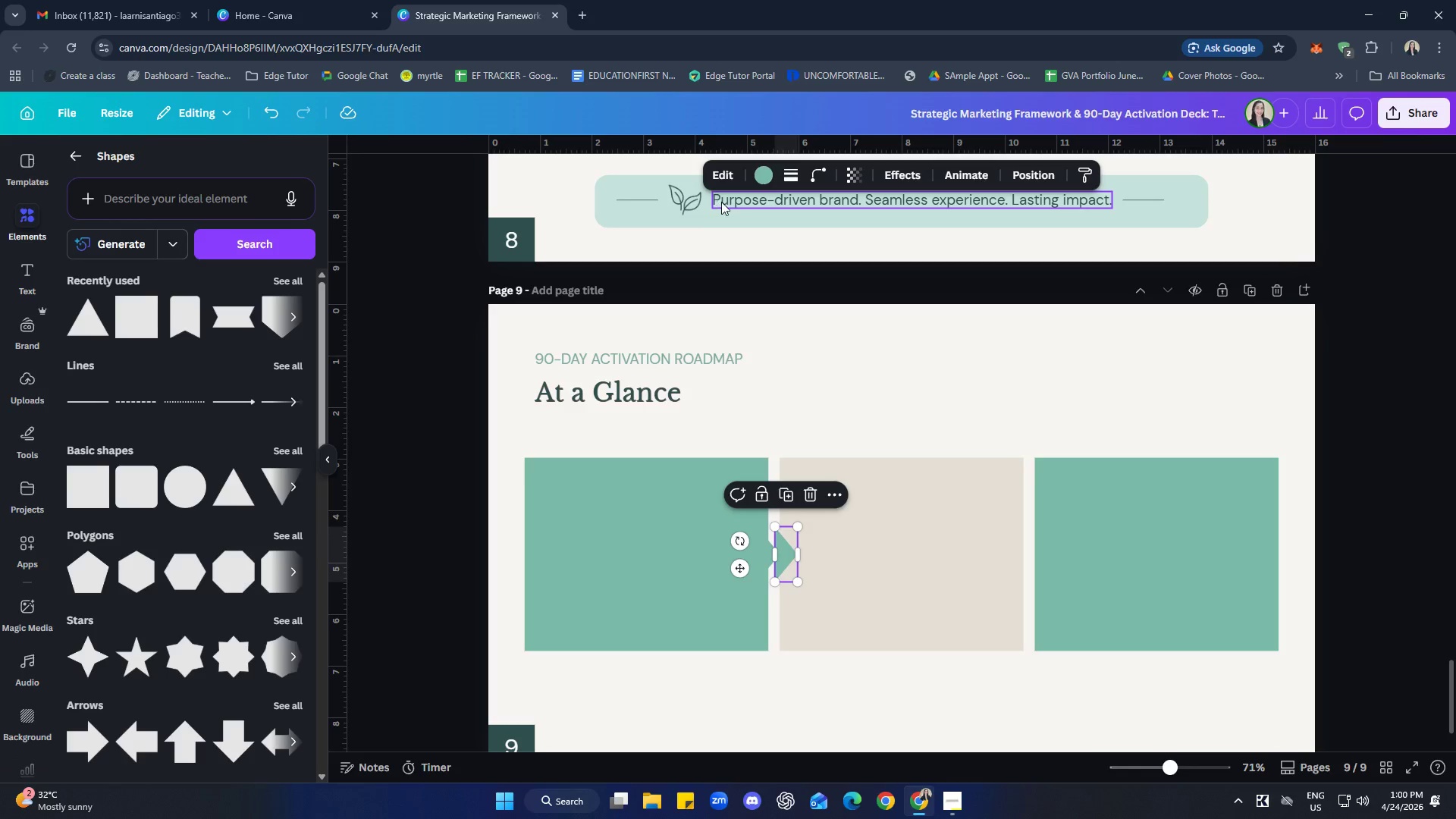 
left_click([773, 171])
 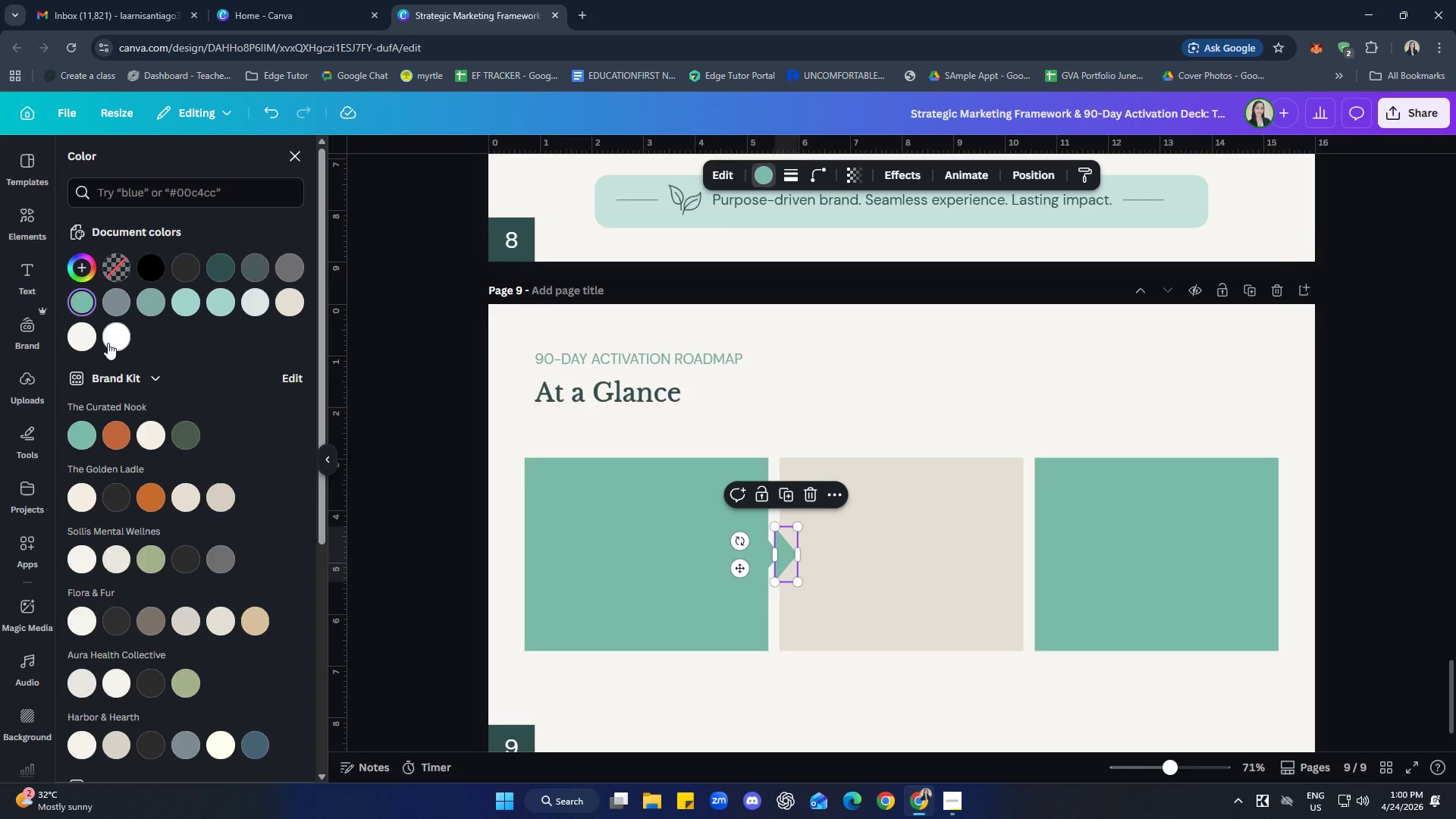 
left_click([118, 335])
 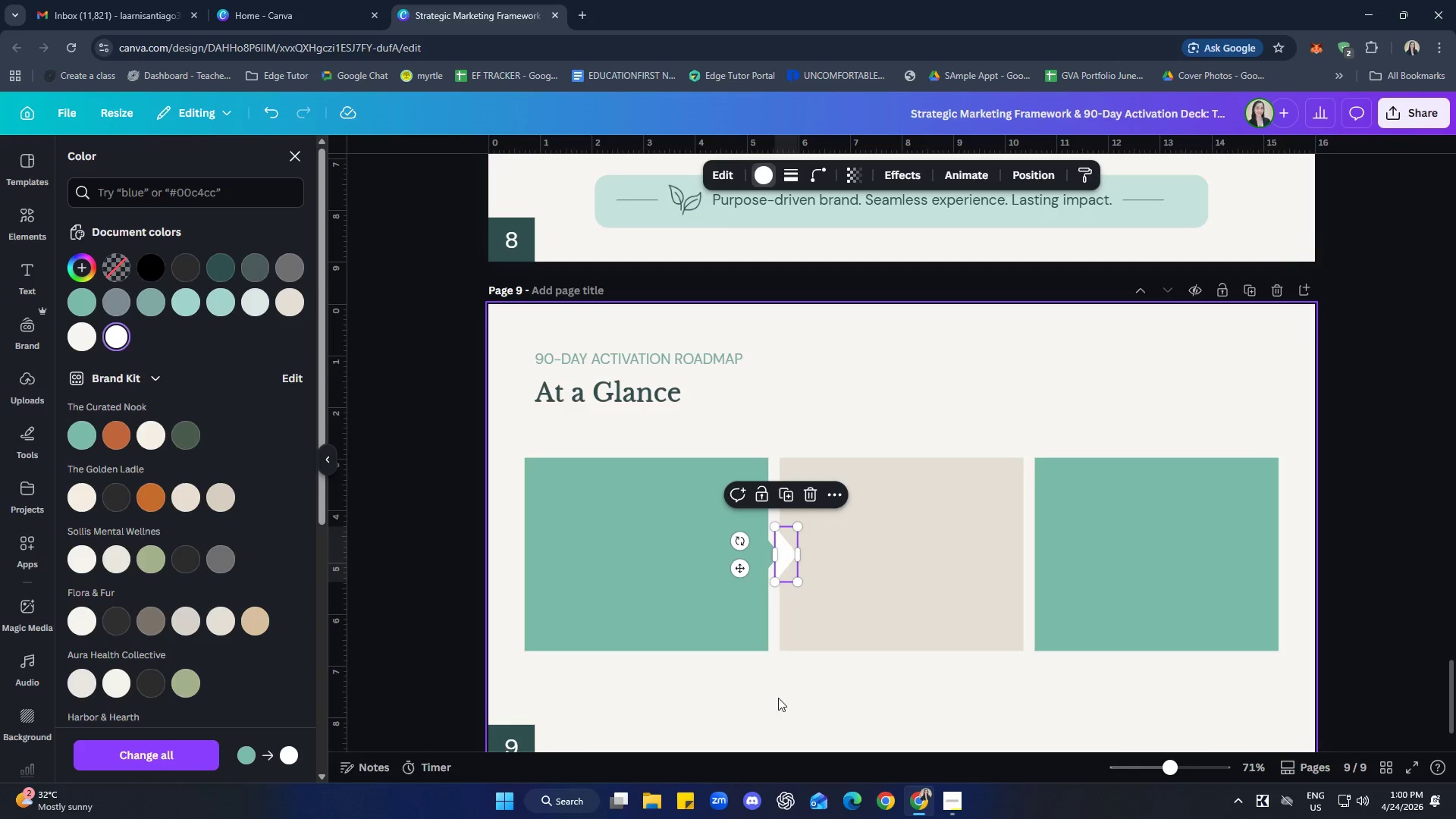 
left_click([860, 724])
 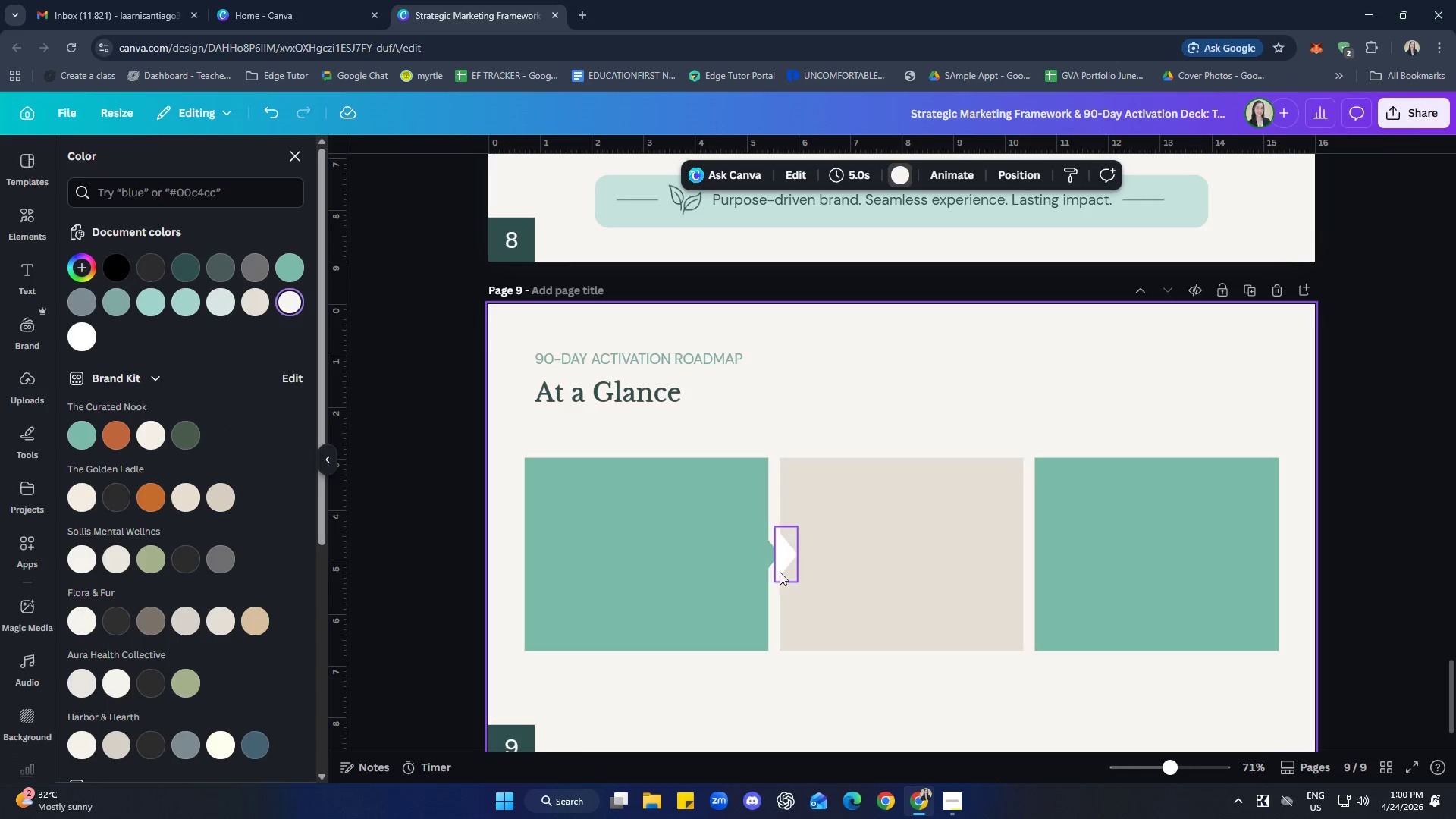 
left_click([788, 560])
 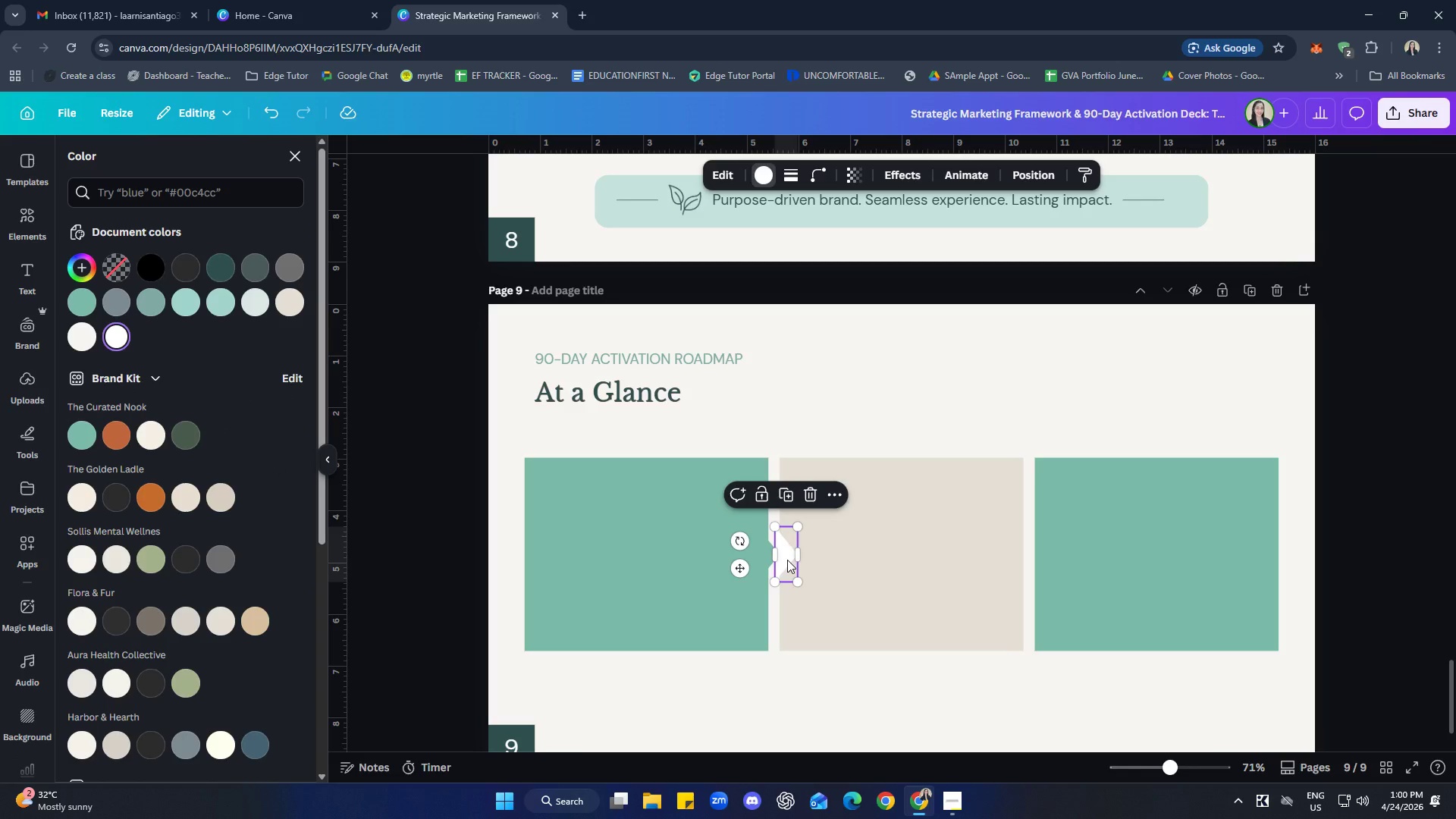 
right_click([787, 560])
 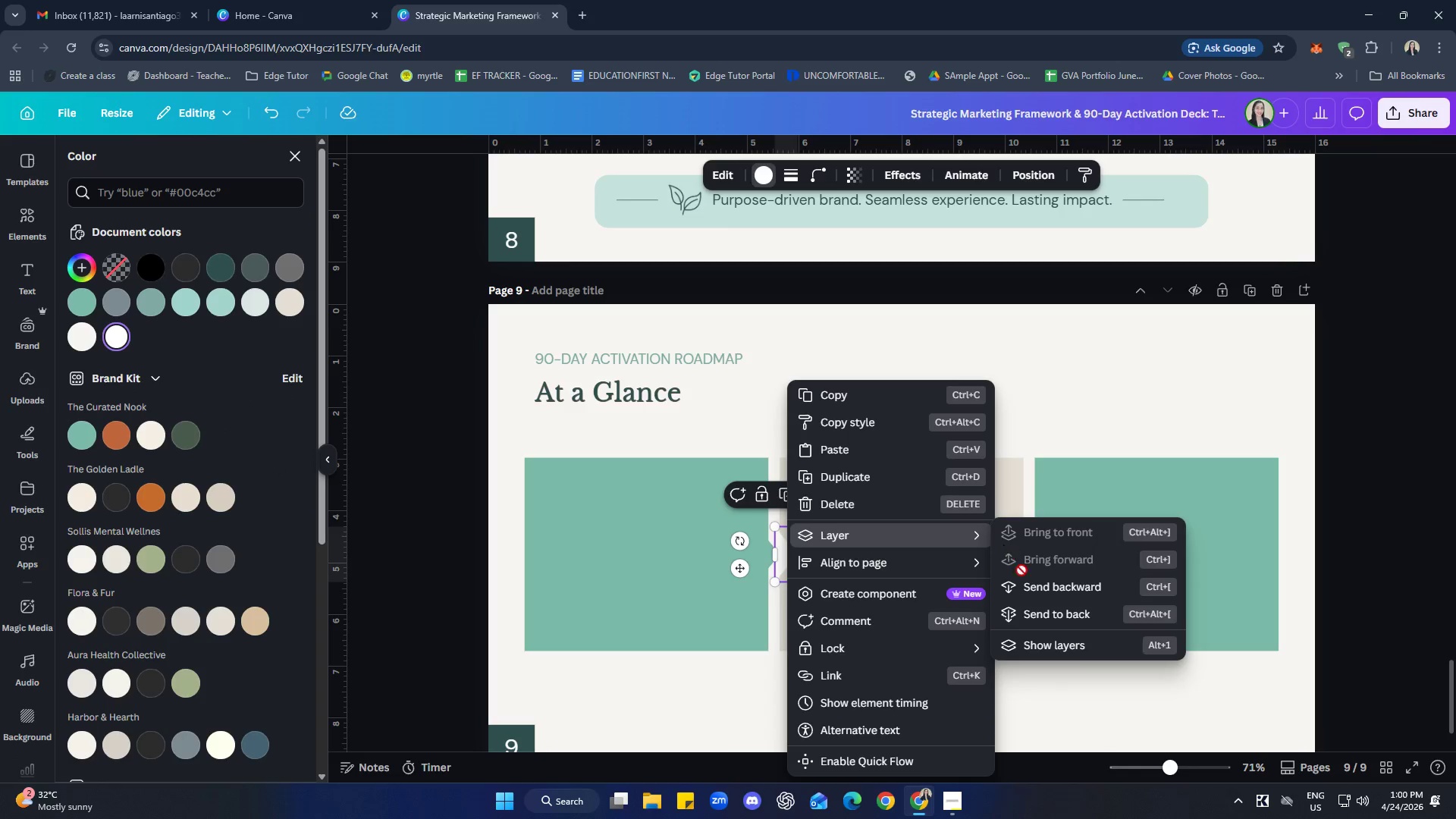 
double_click([1022, 715])
 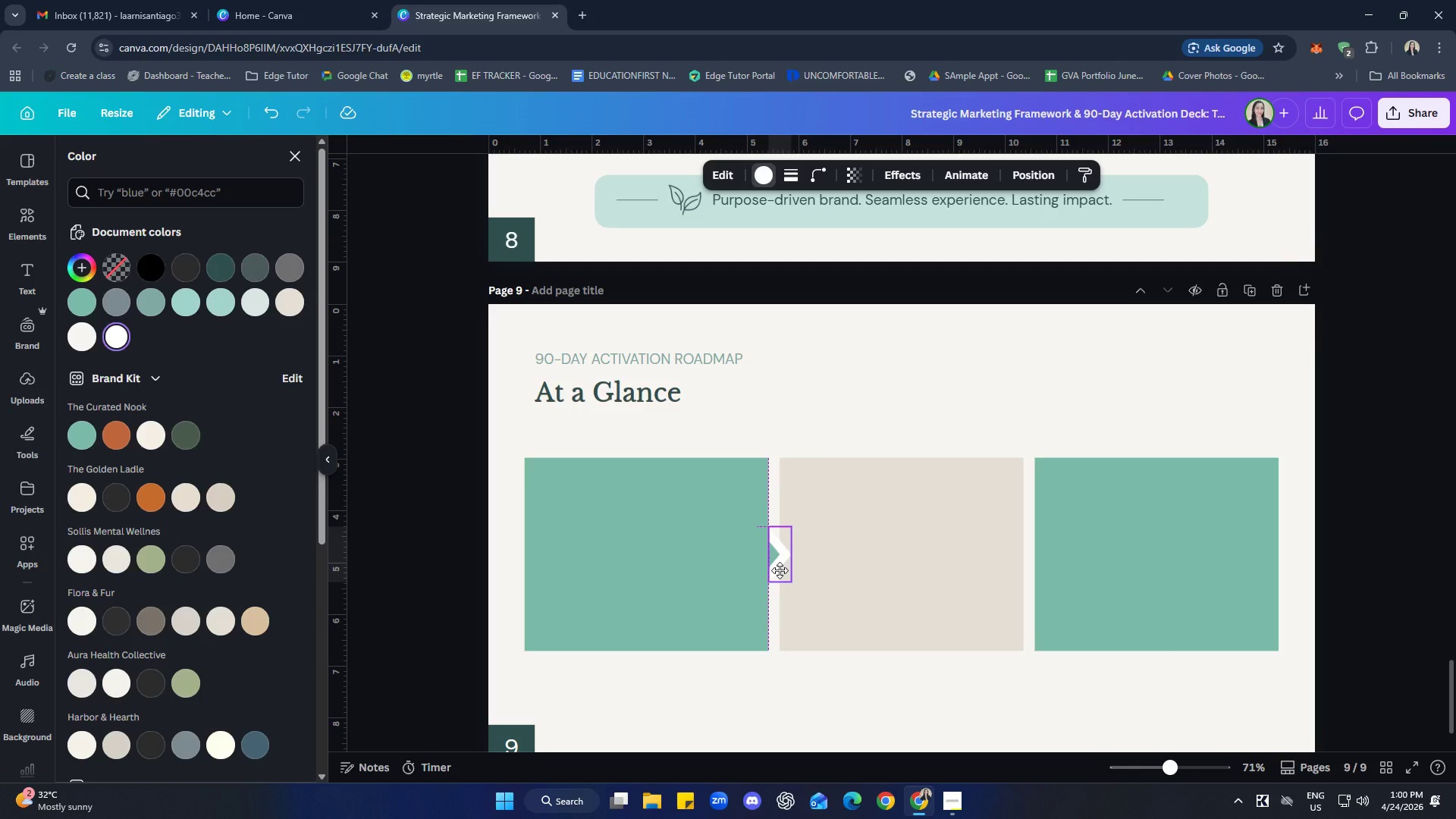 
wait(10.27)
 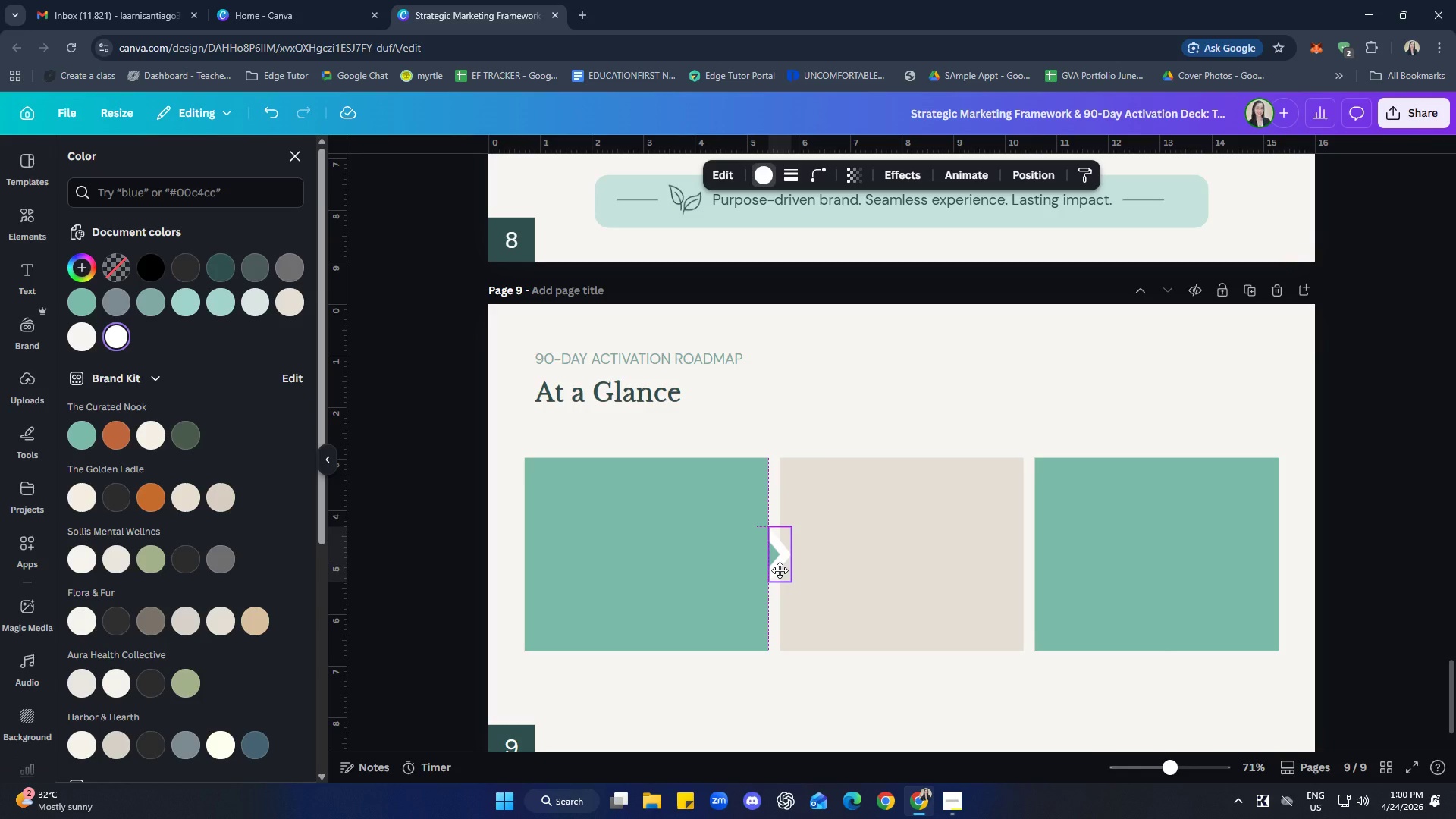 
left_click([801, 682])
 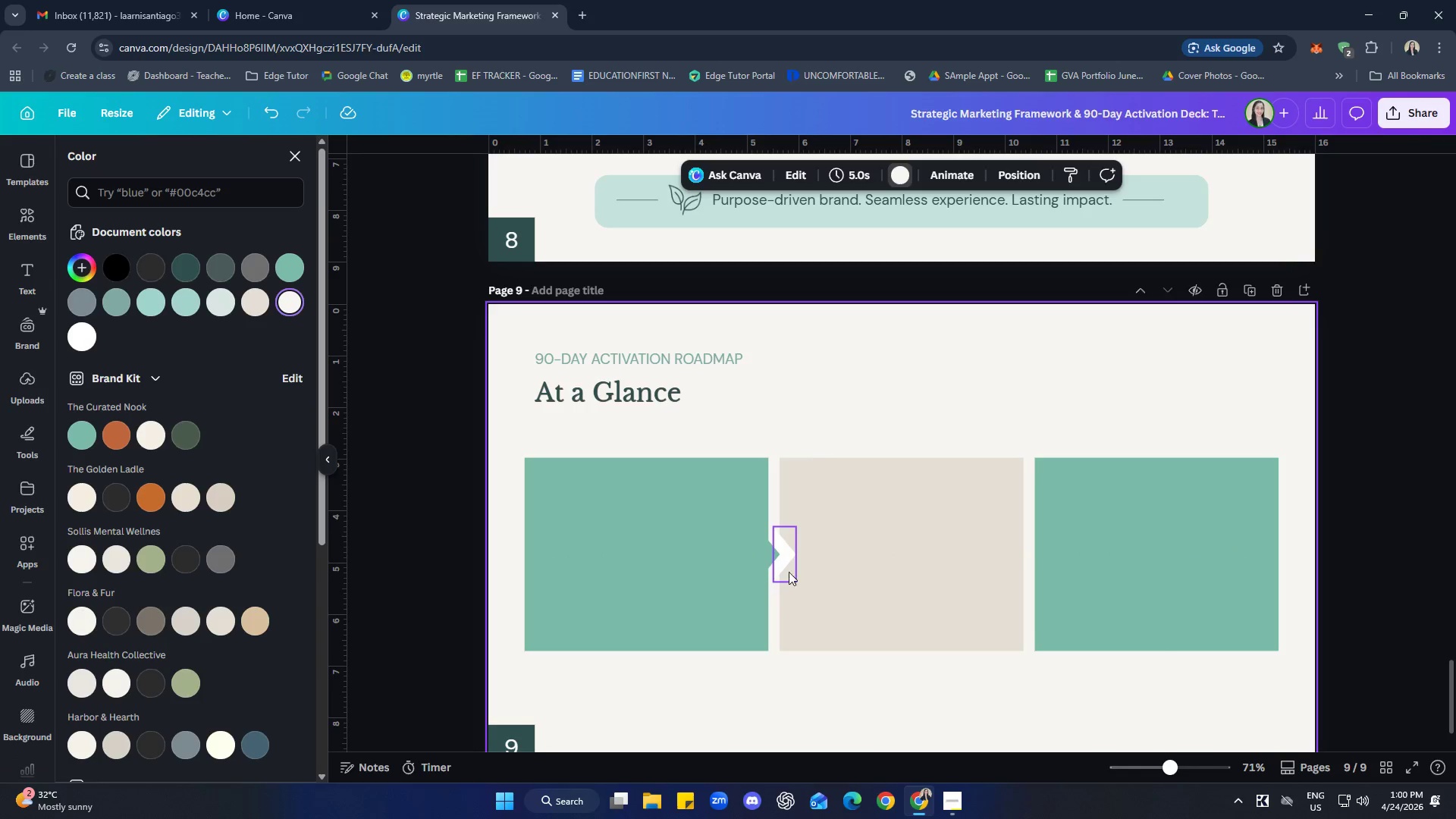 
left_click([780, 566])
 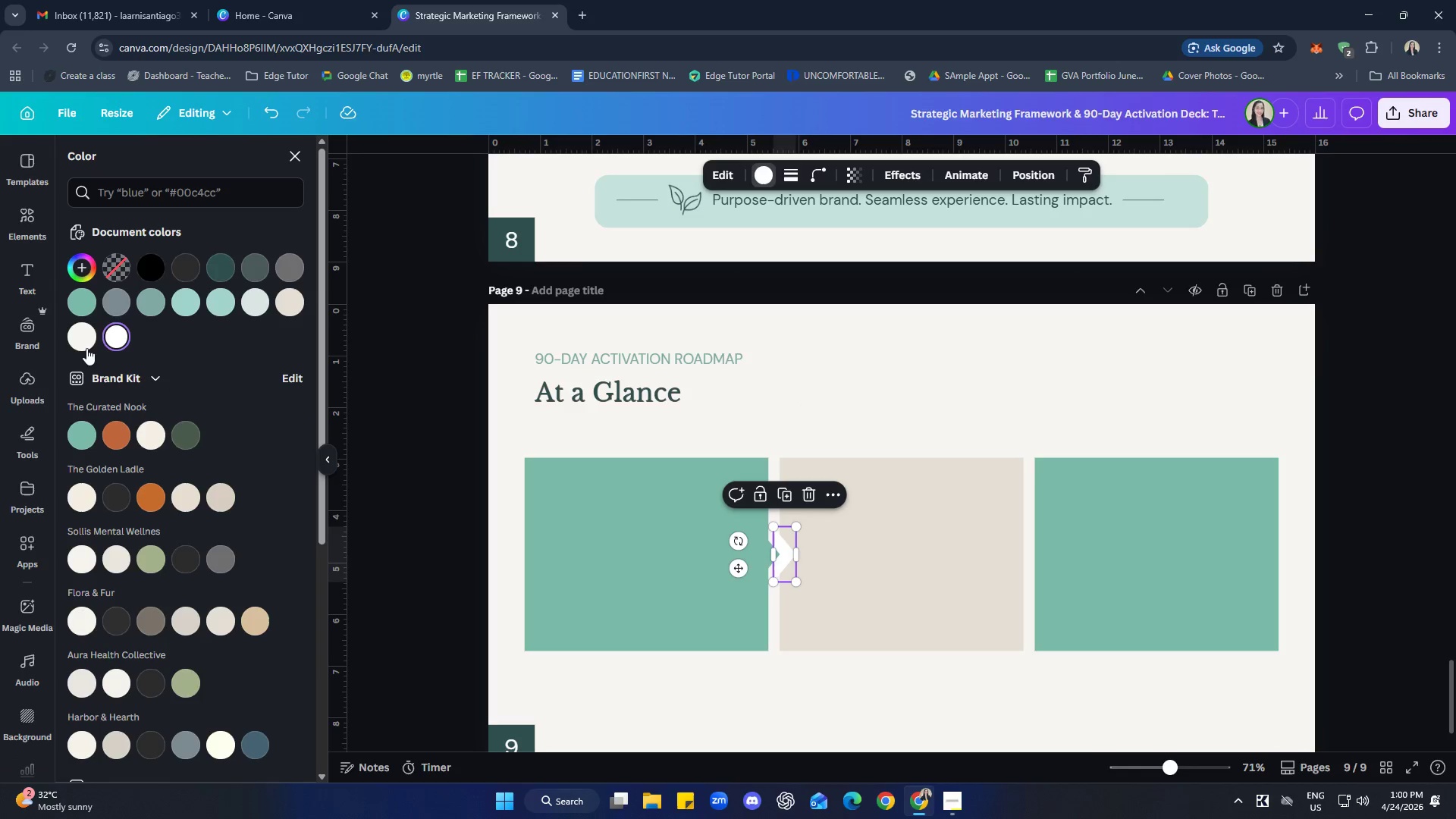 
left_click([81, 340])
 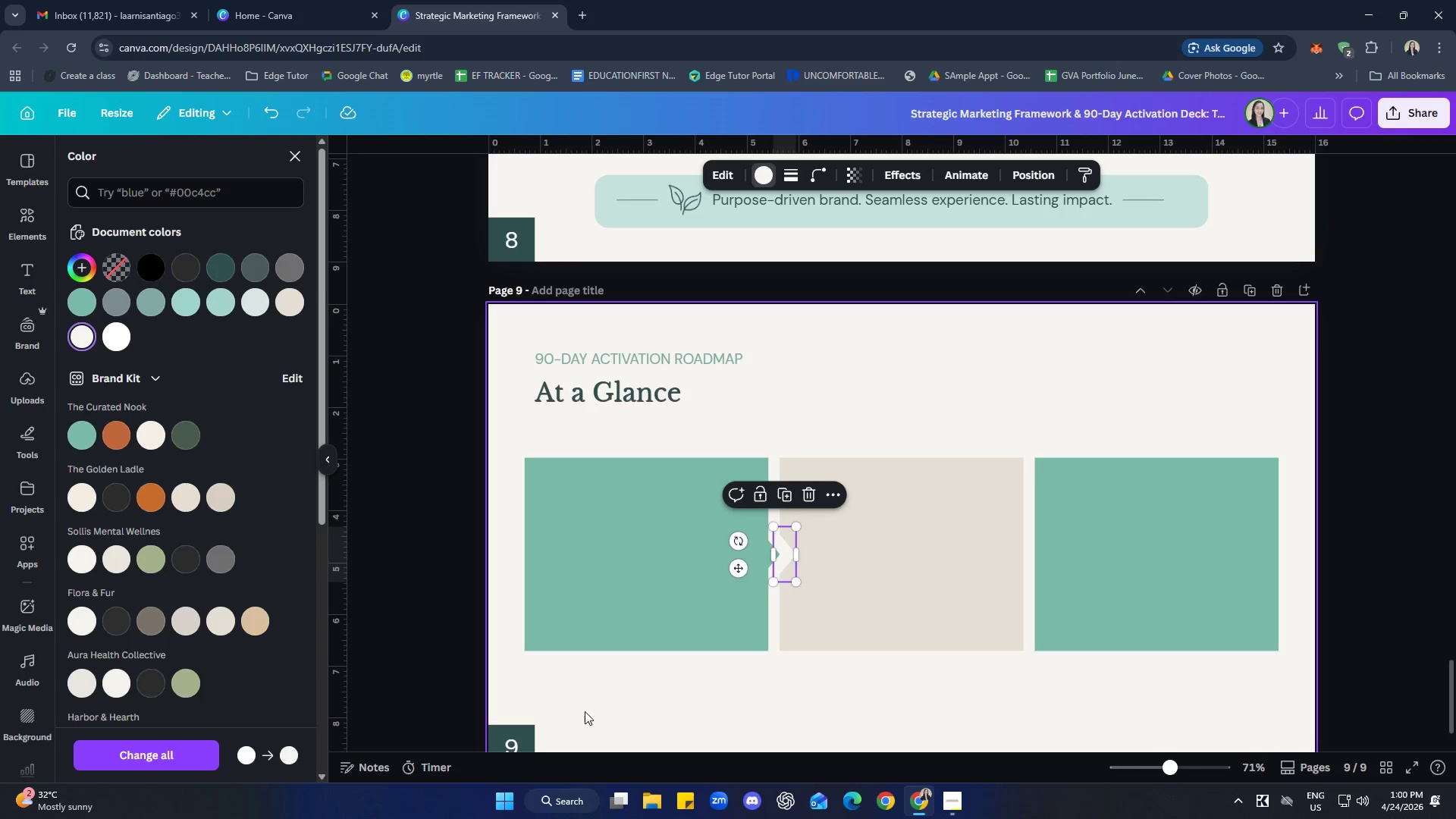 
left_click([879, 714])
 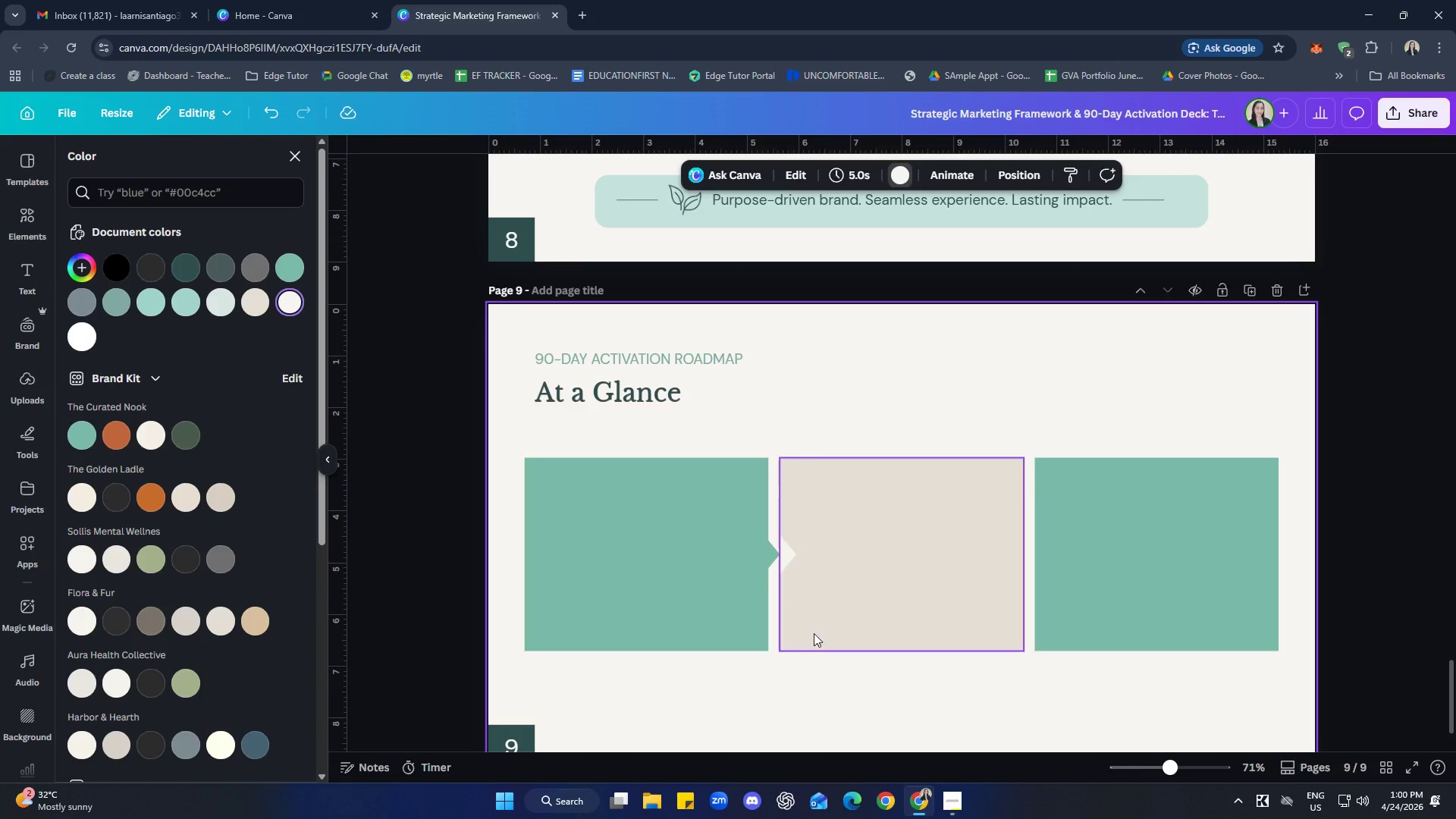 
left_click([783, 566])
 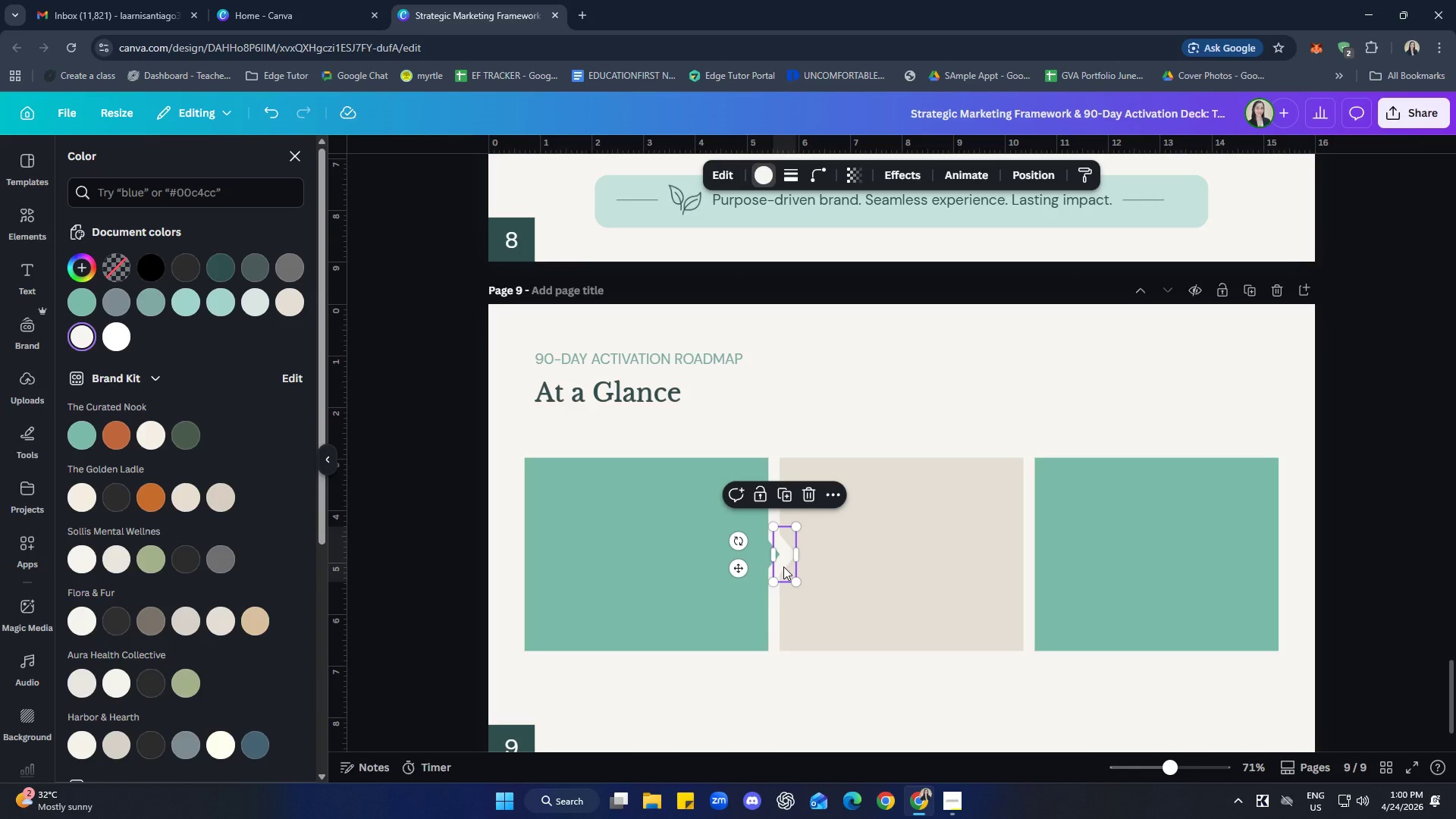 
key(ArrowLeft)
 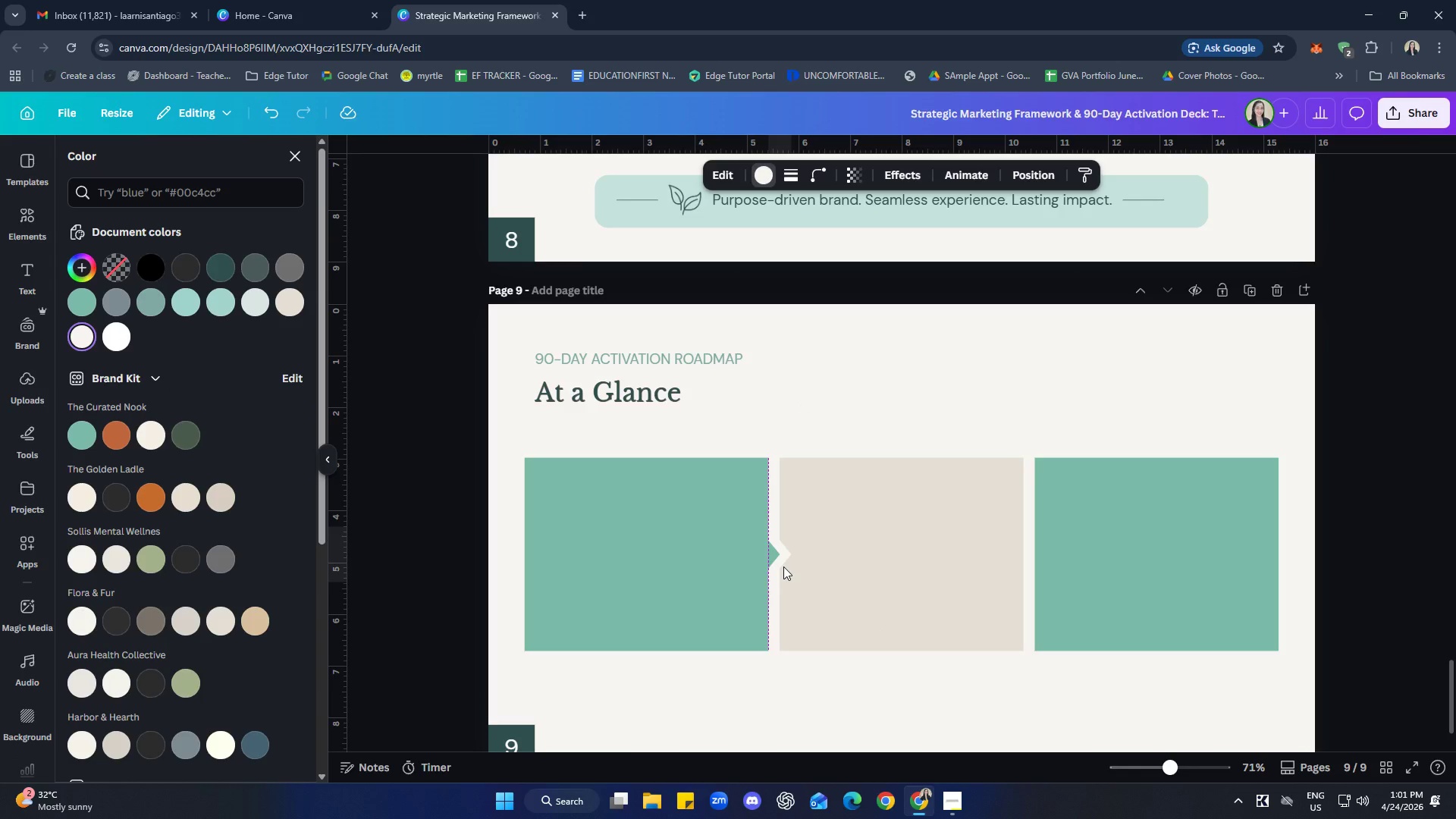 
key(ArrowUp)
 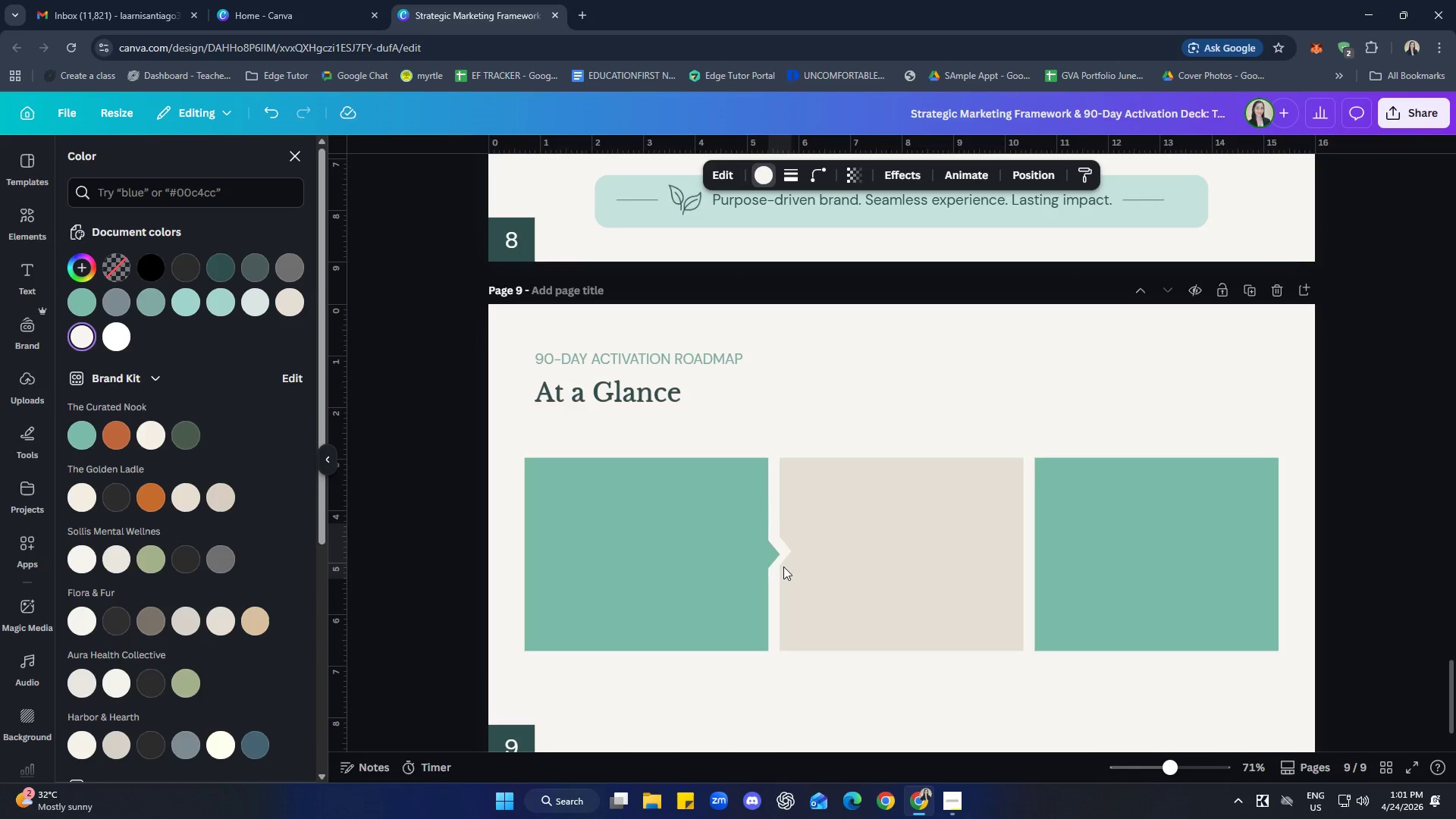 
key(ArrowDown)
 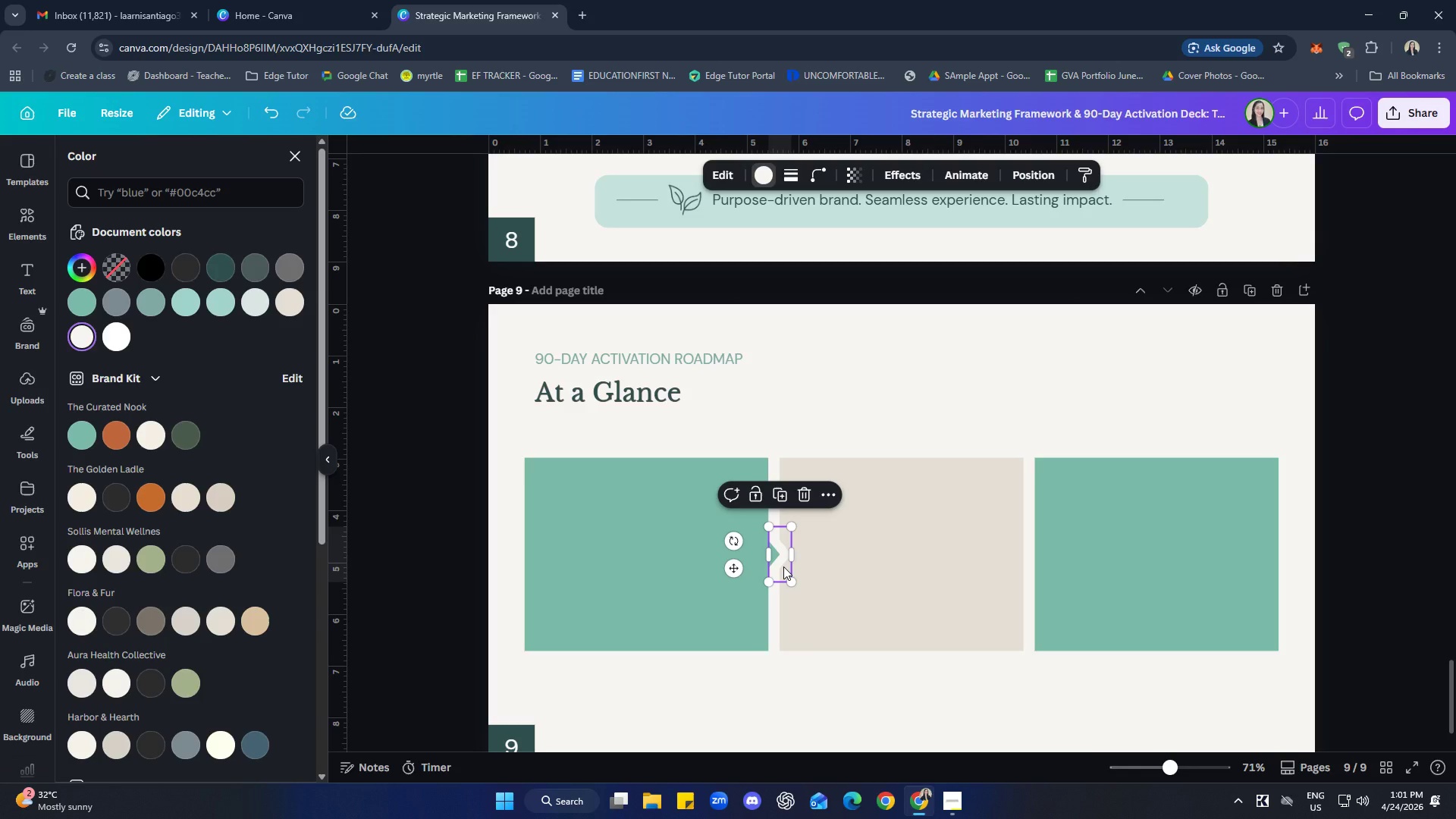 
key(ArrowUp)
 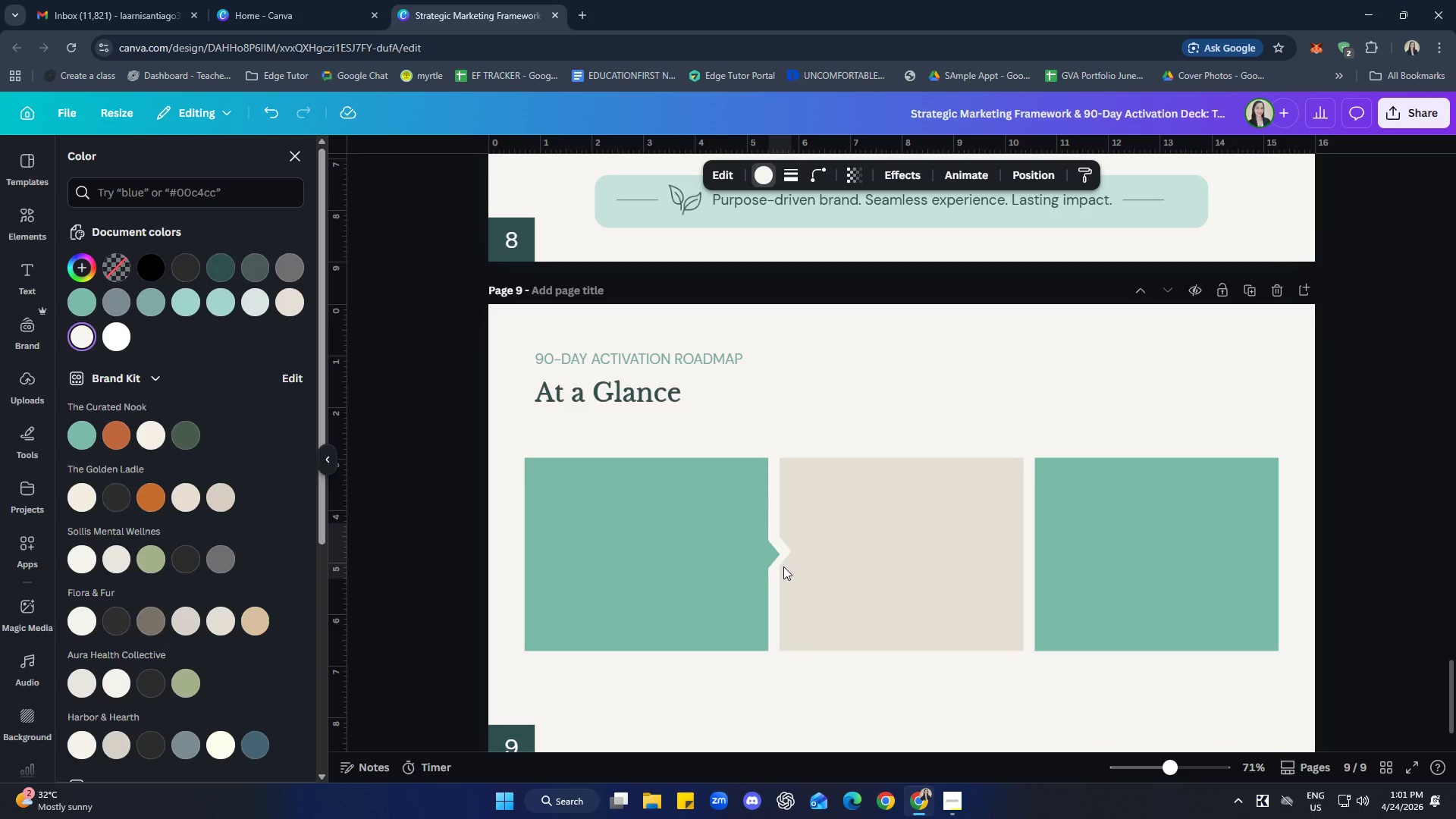 
key(ArrowDown)
 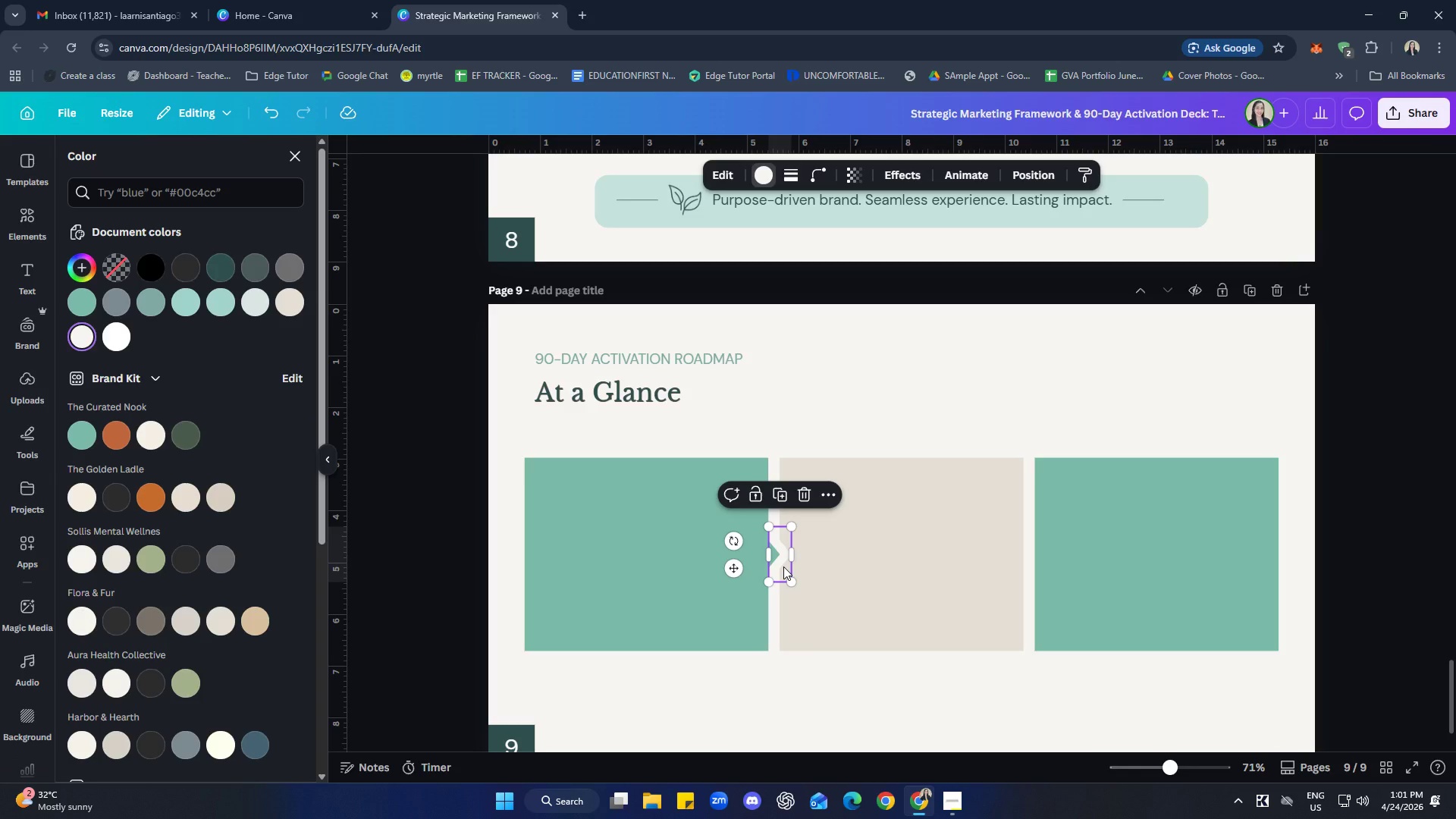 
key(ArrowLeft)
 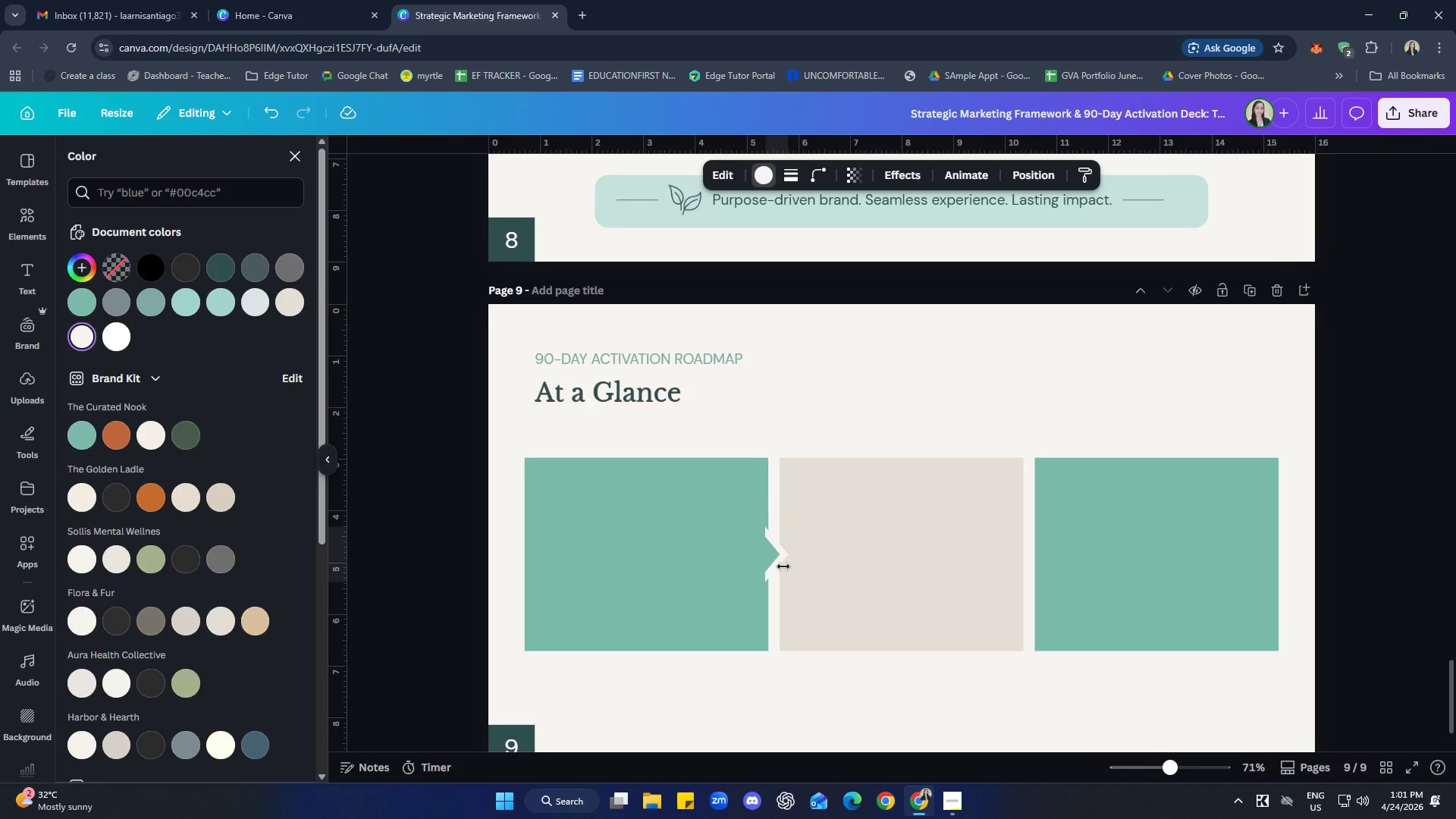 
key(ArrowLeft)
 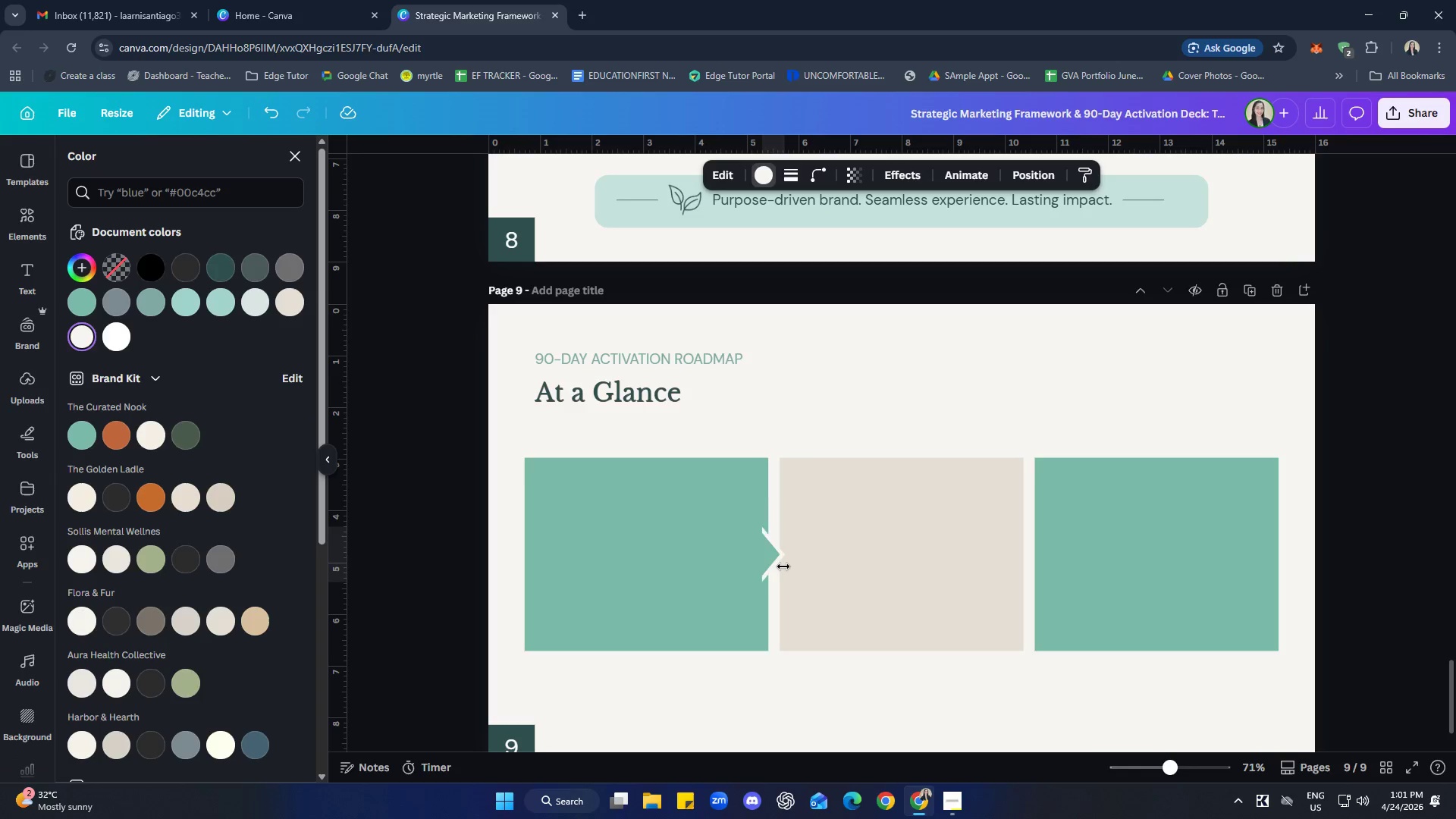 
key(ArrowRight)
 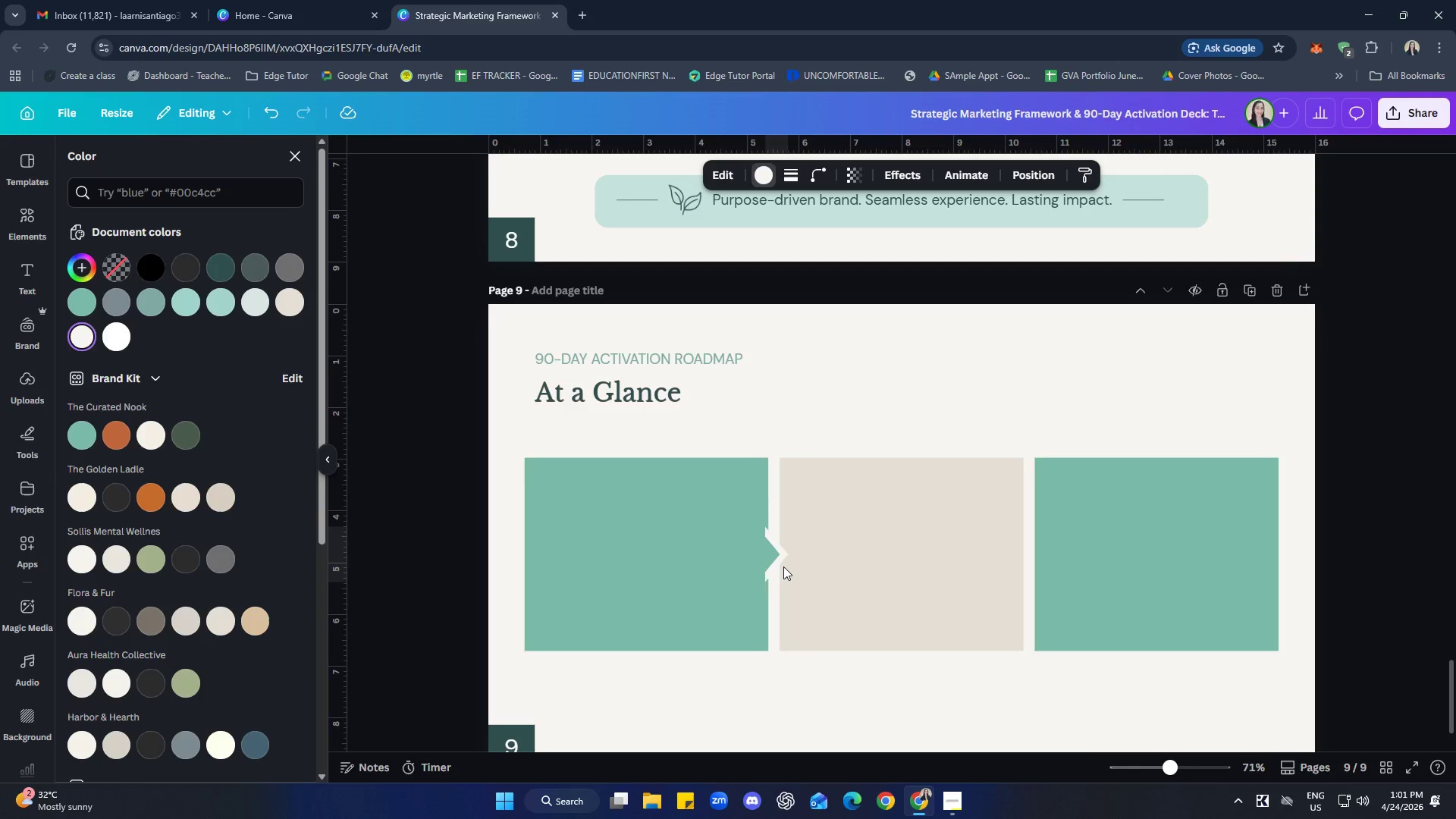 
key(ArrowRight)
 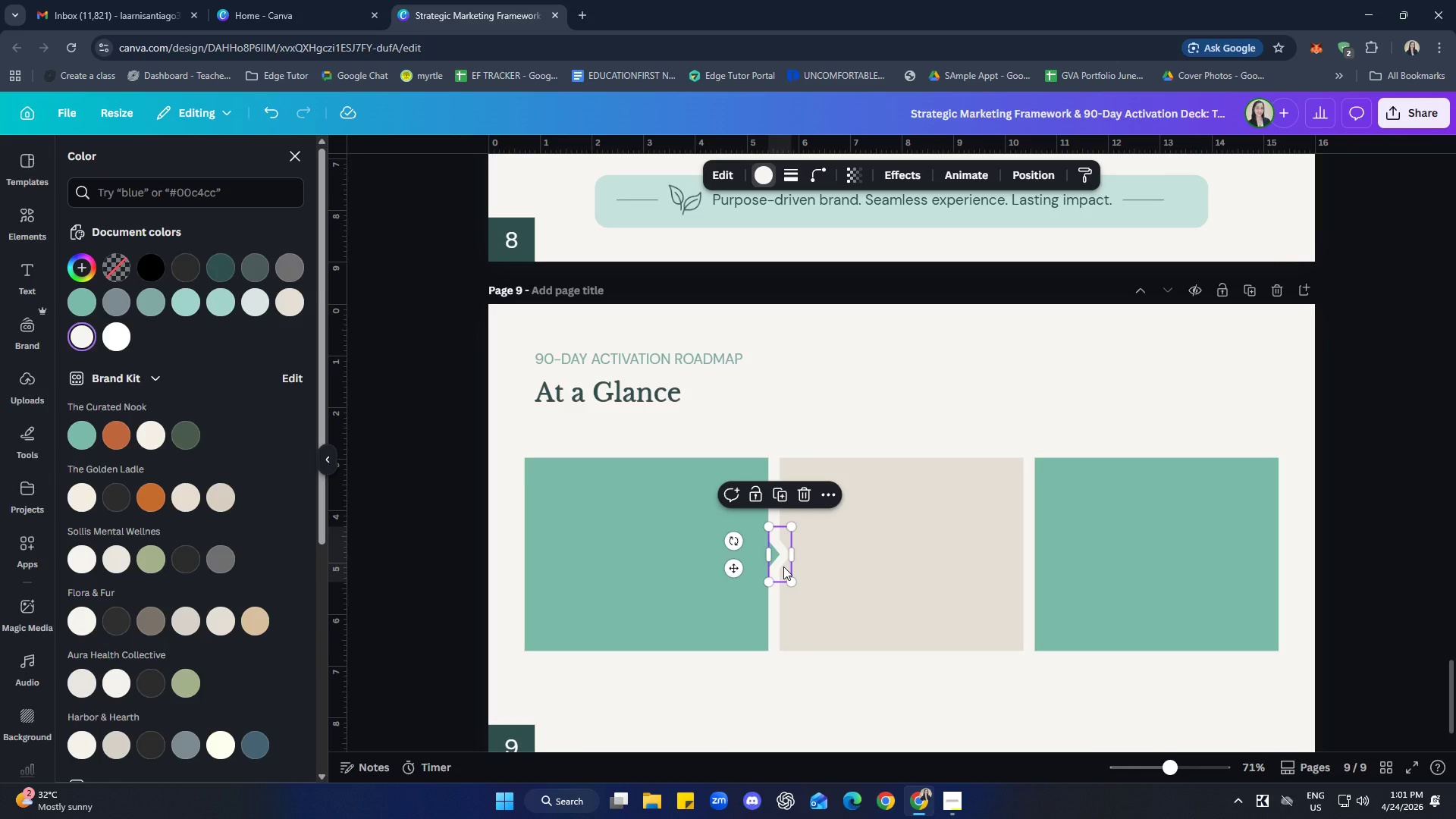 
left_click([914, 707])
 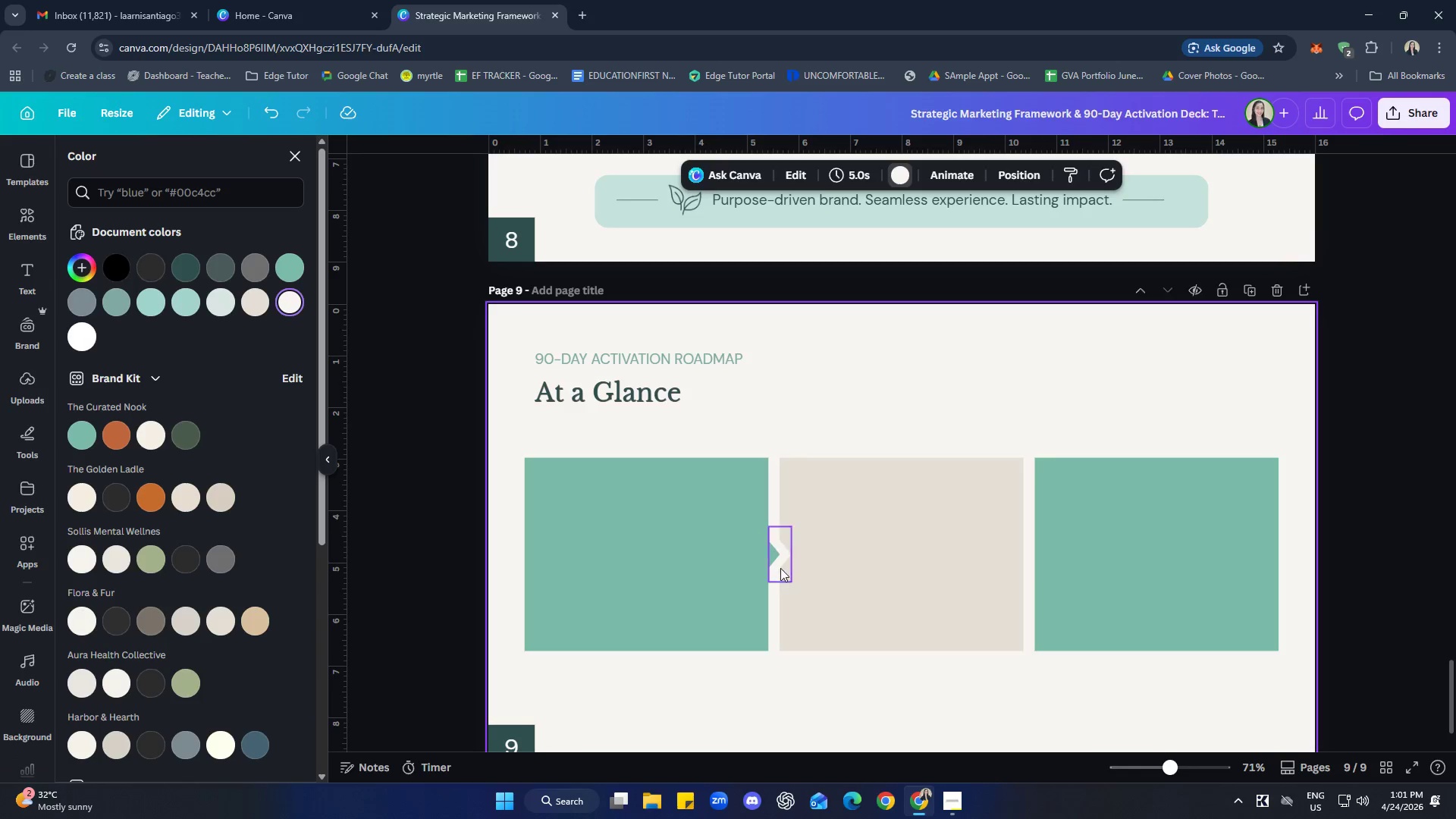 
left_click([784, 564])
 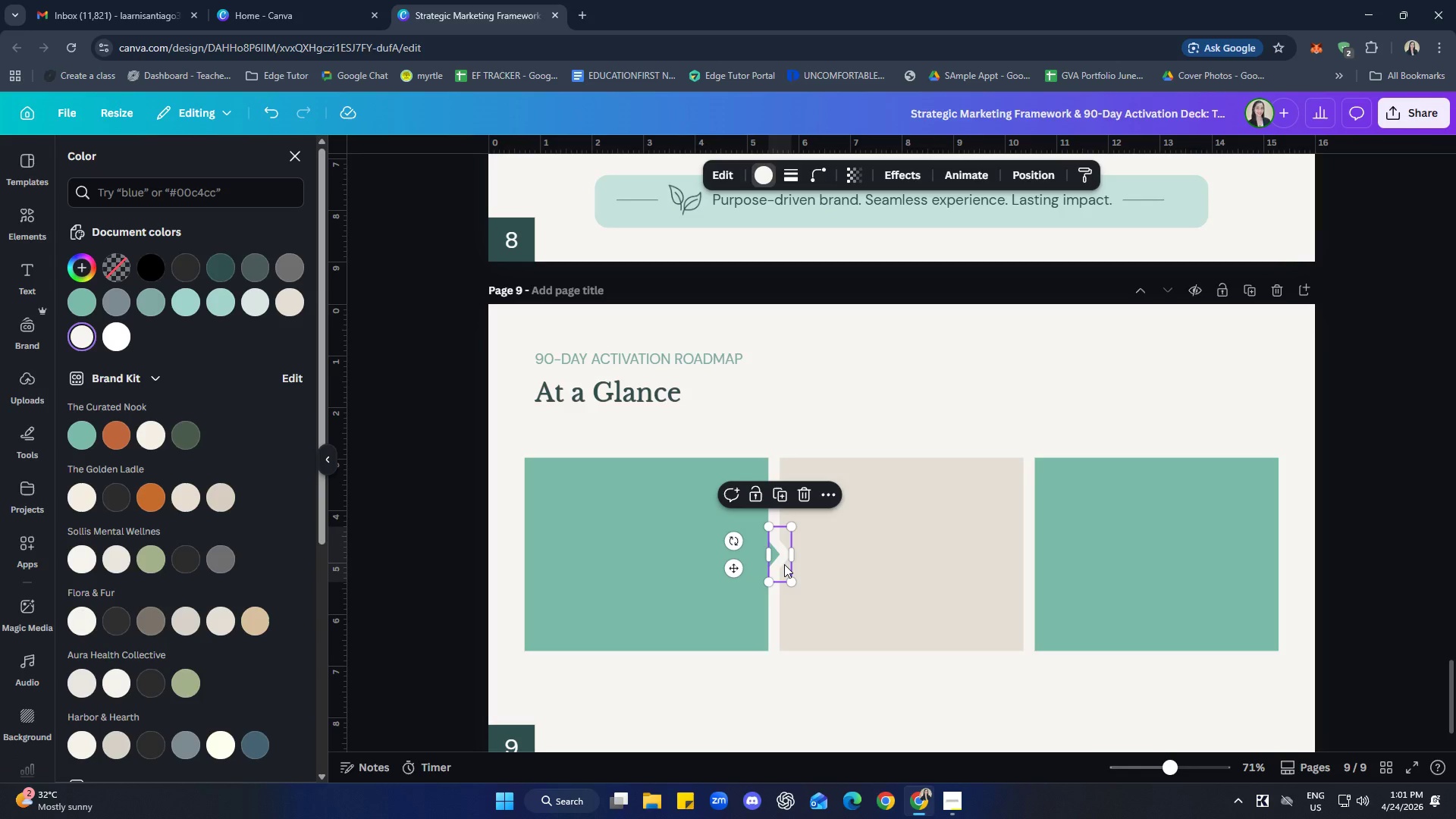 
hold_key(key=ShiftLeft, duration=0.81)
left_click([885, 598])
 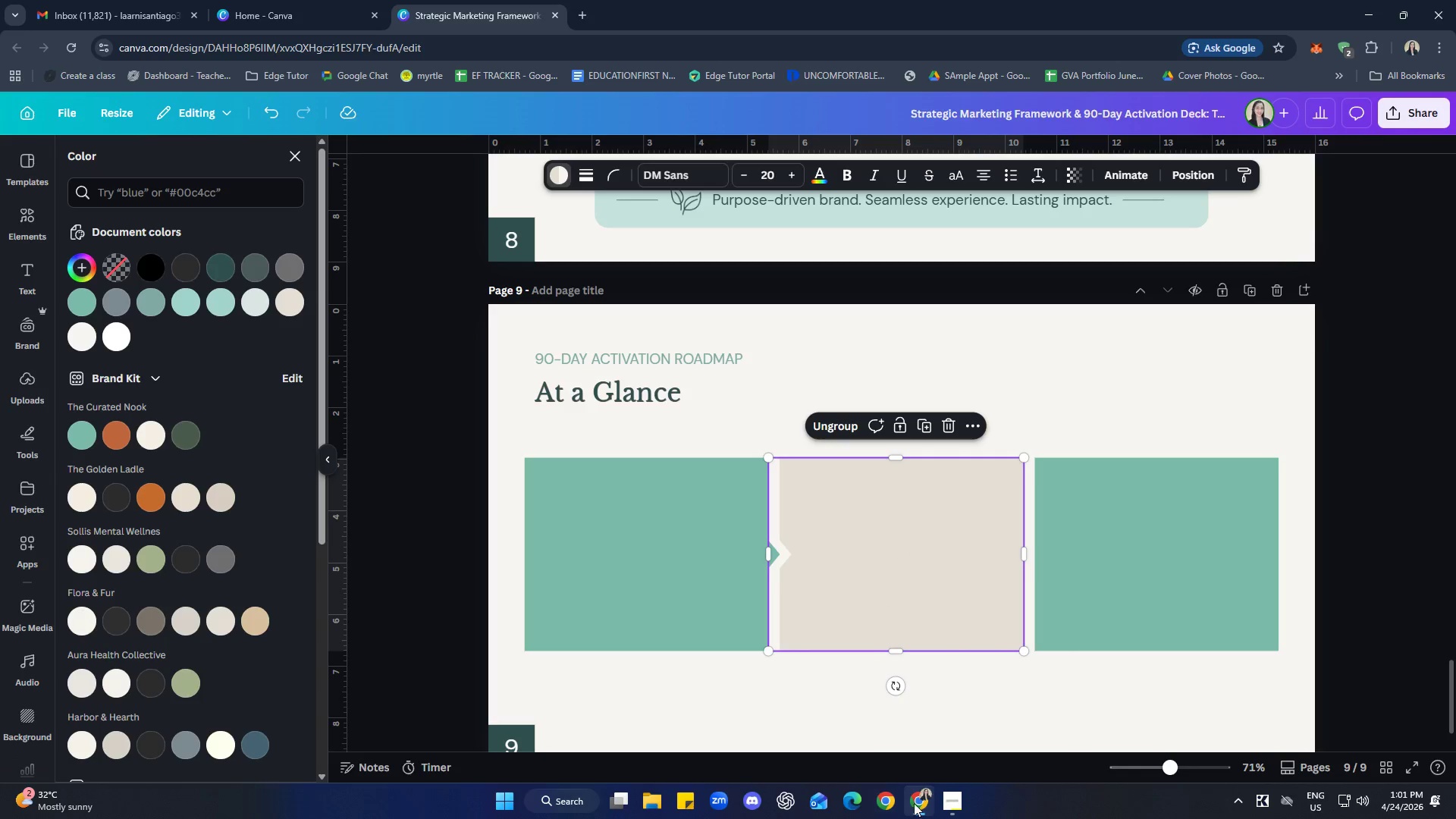 
double_click([874, 704])
 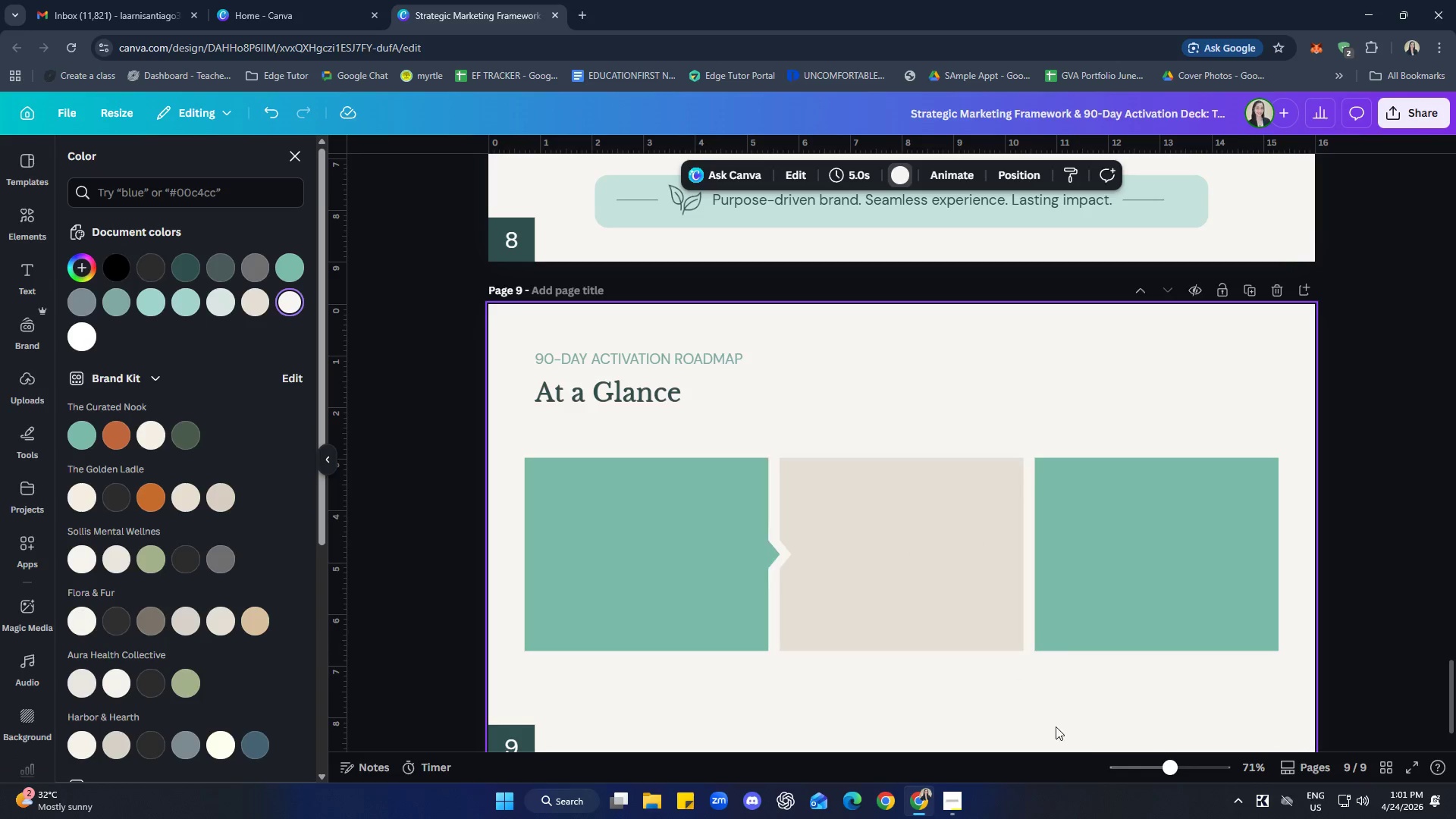 
left_click([1183, 711])
 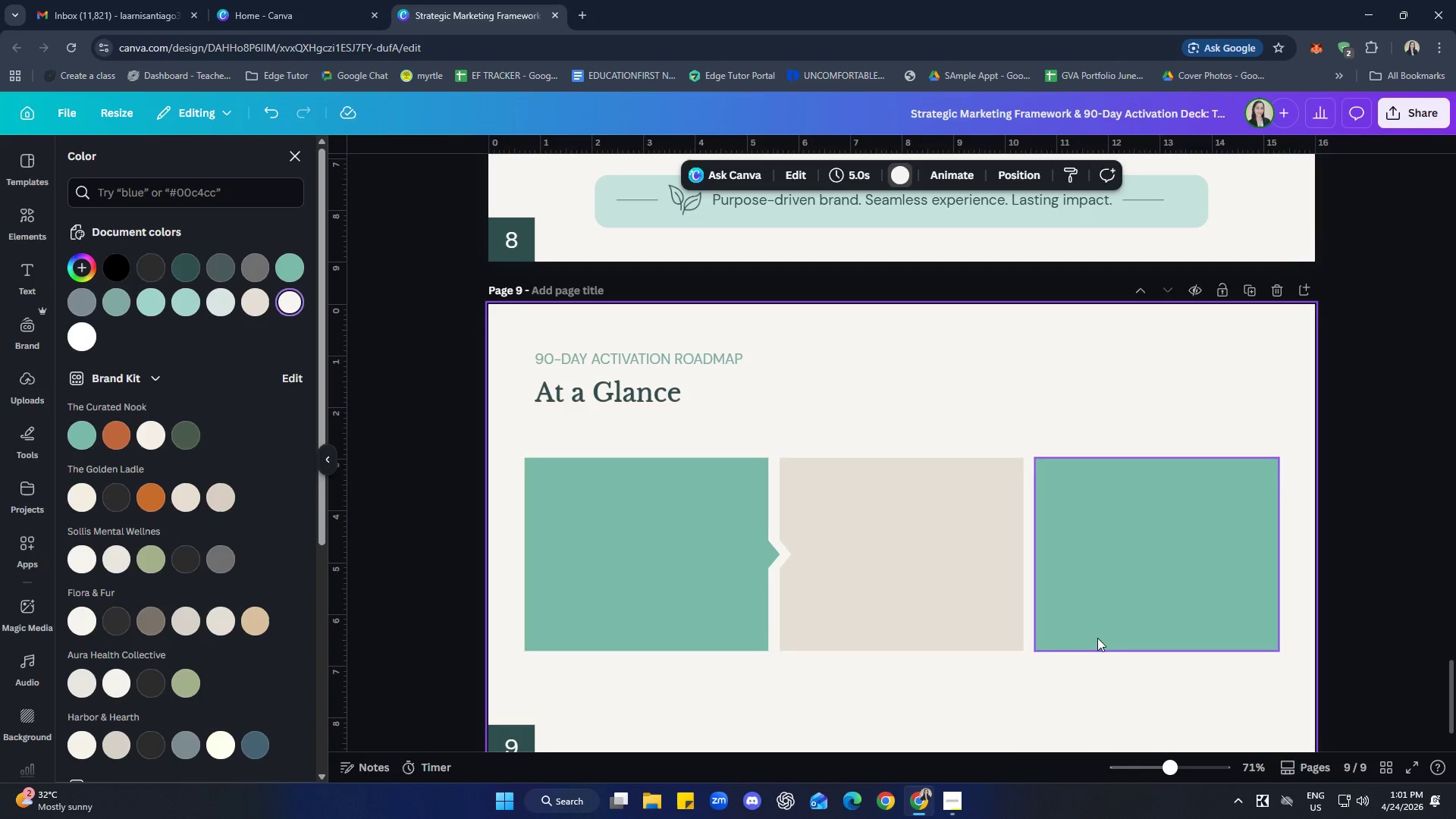 
left_click([946, 595])
 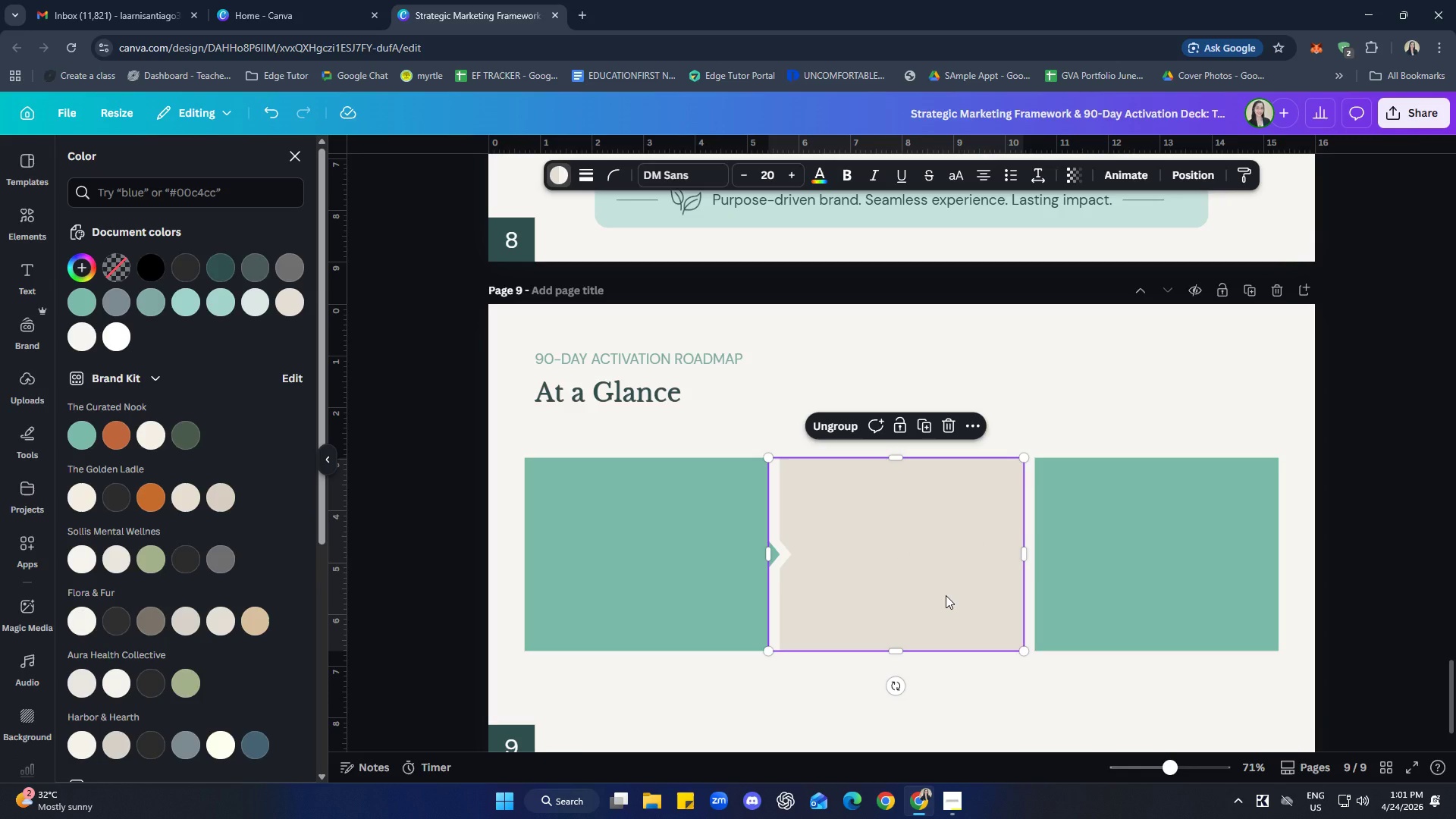 
key(ArrowLeft)
 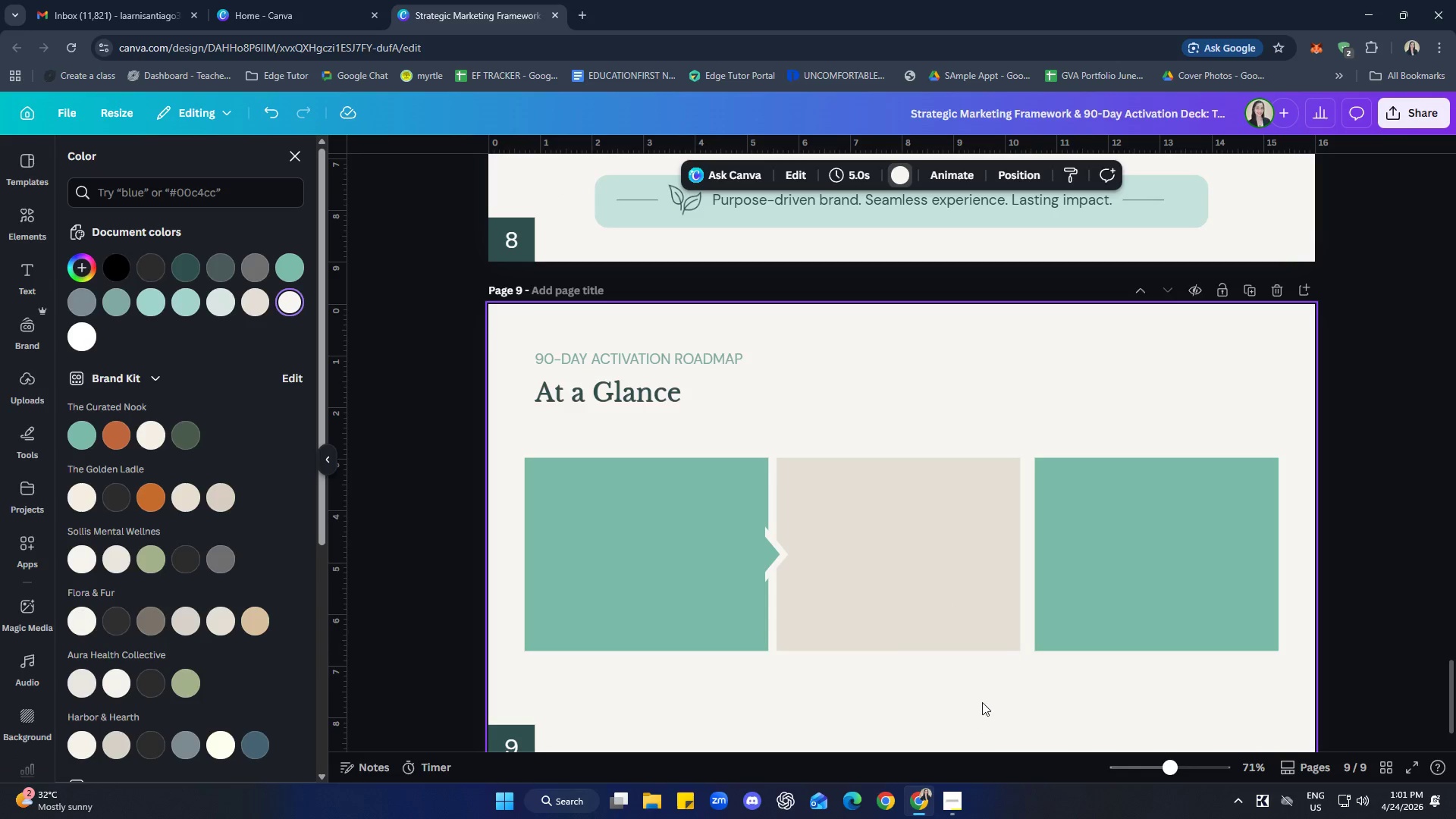 
left_click([779, 566])
 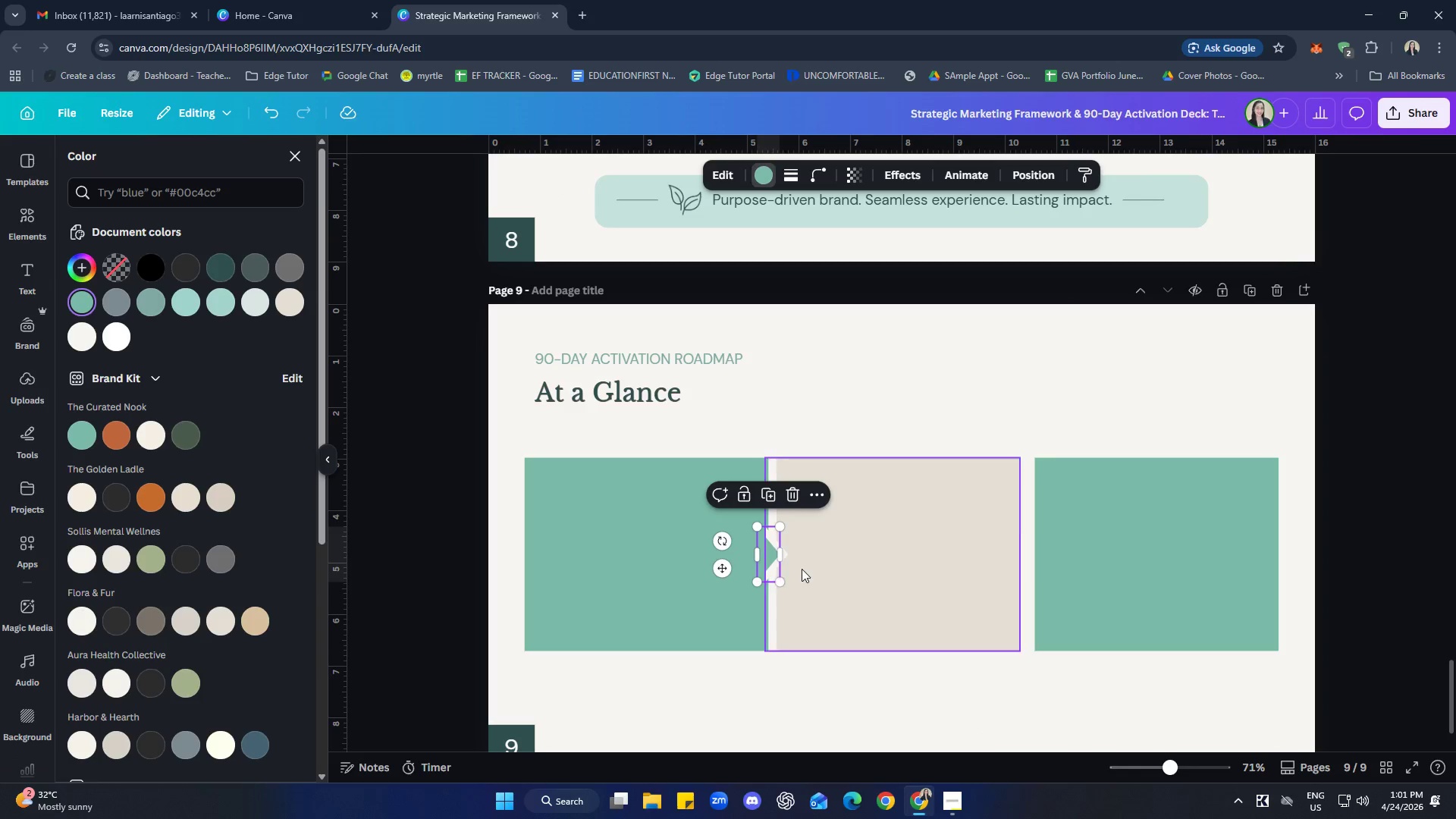 
left_click([801, 563])
 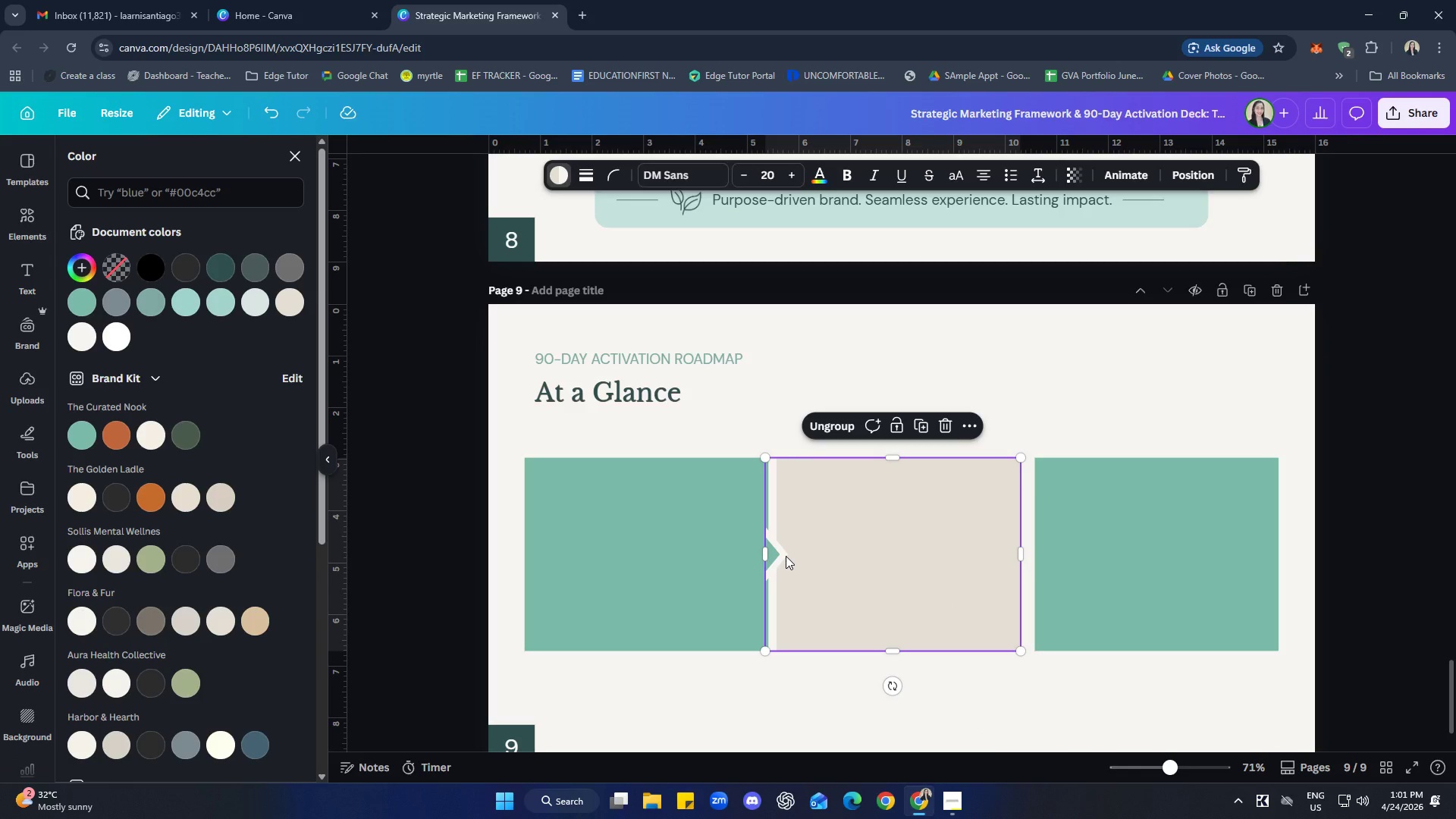 
right_click([786, 555])
 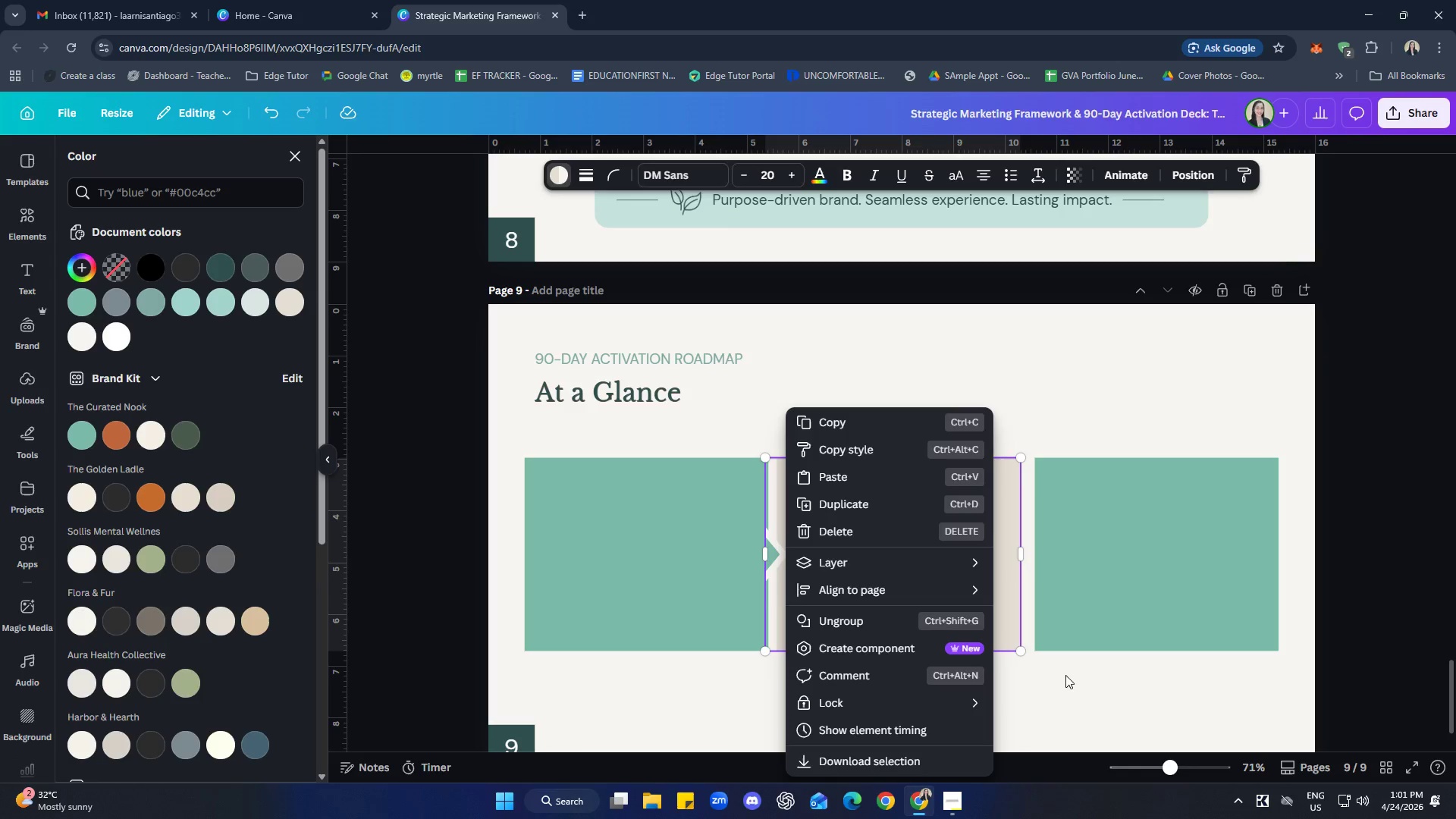 
left_click([1043, 702])
 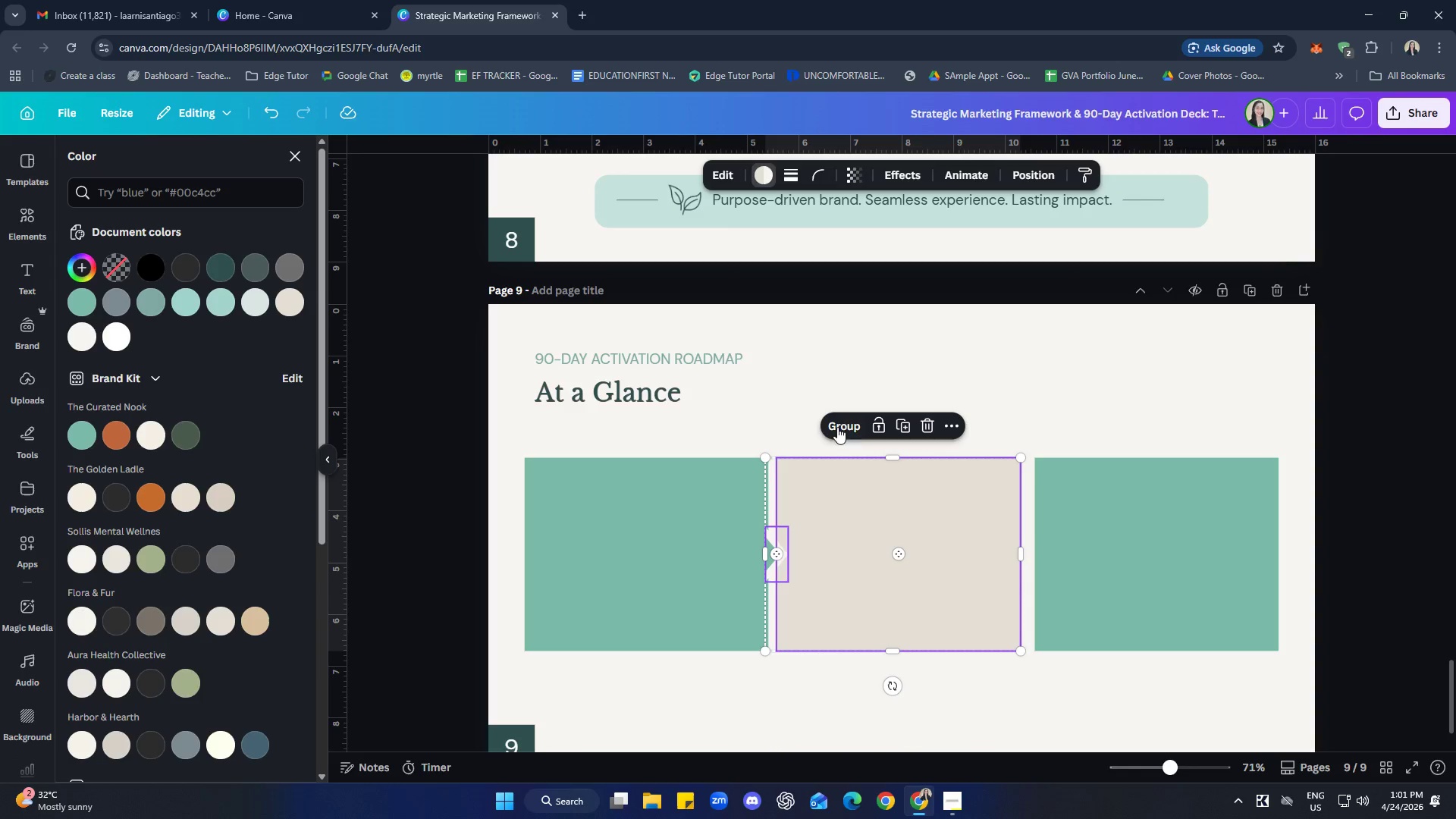 
double_click([920, 725])
 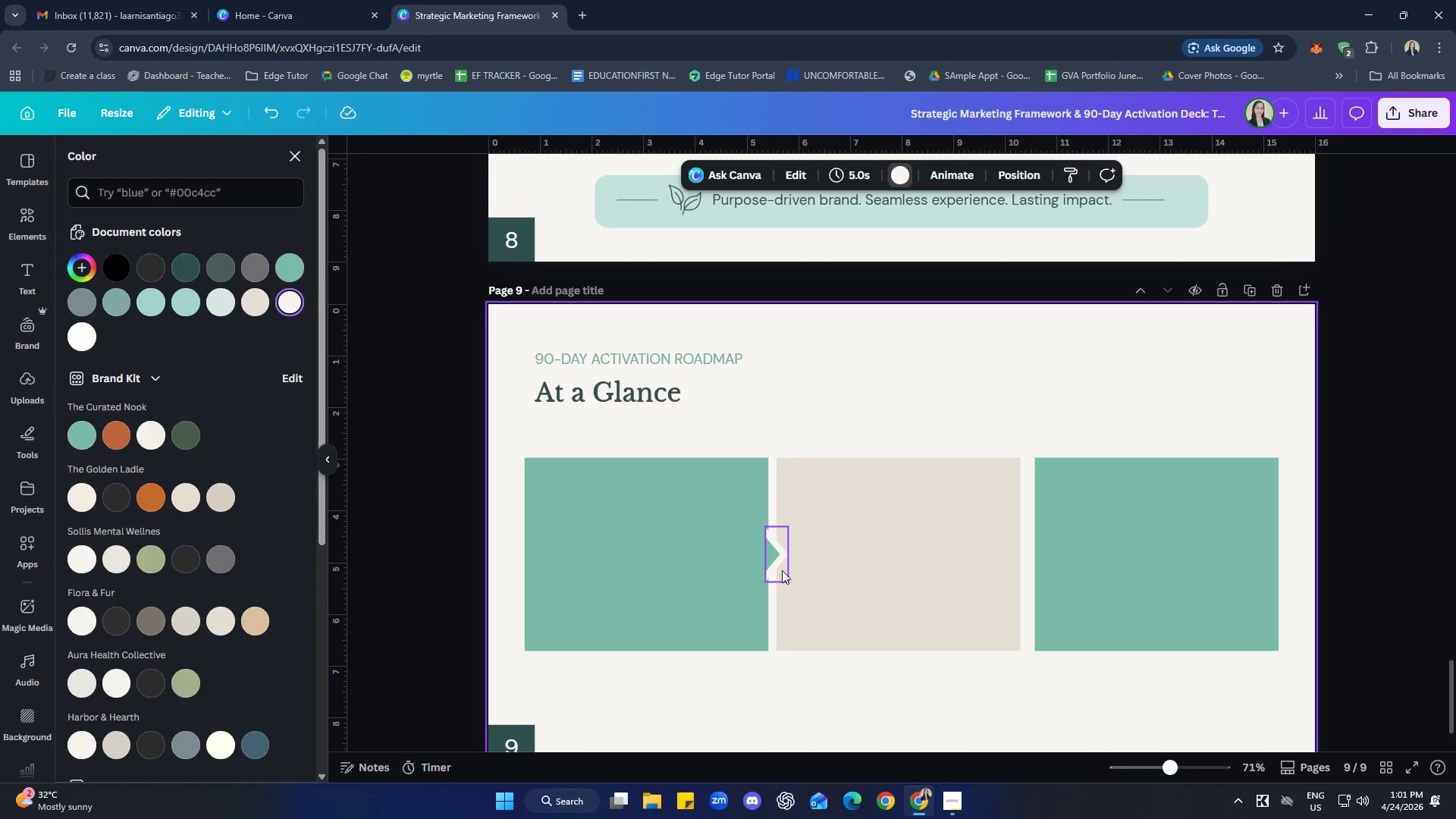 
left_click([783, 572])
 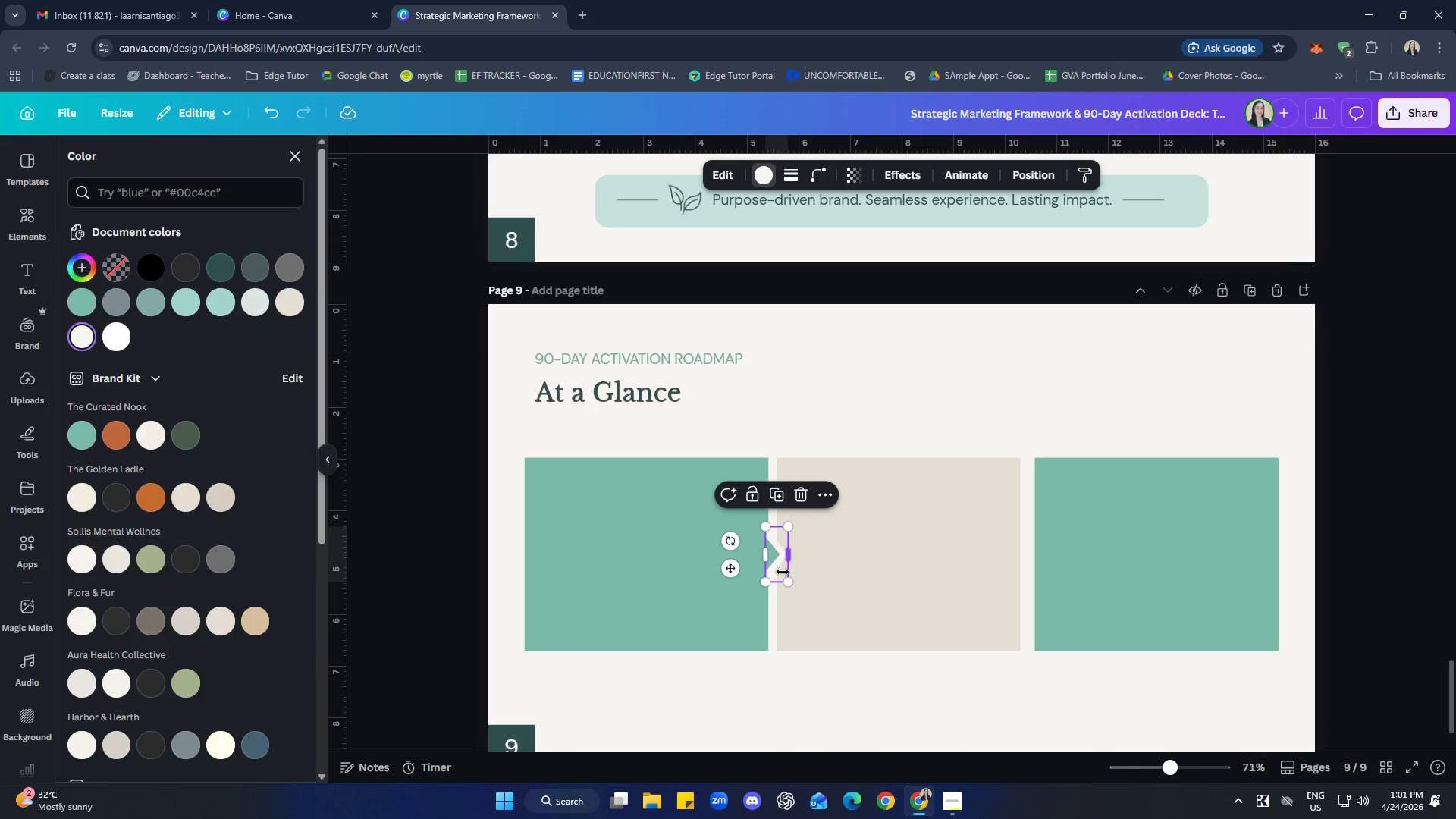 
key(ArrowRight)
 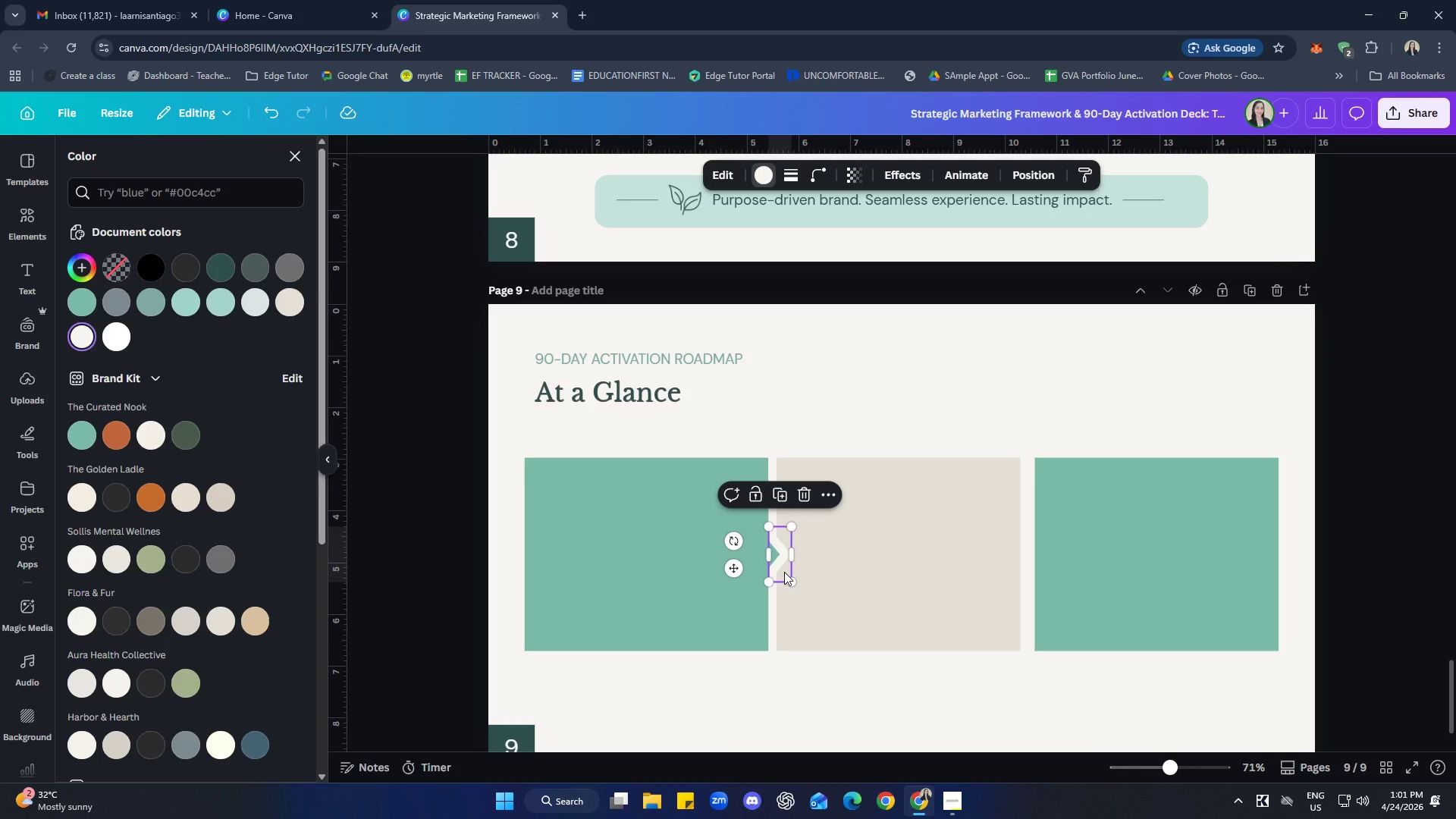 
key(ArrowLeft)
 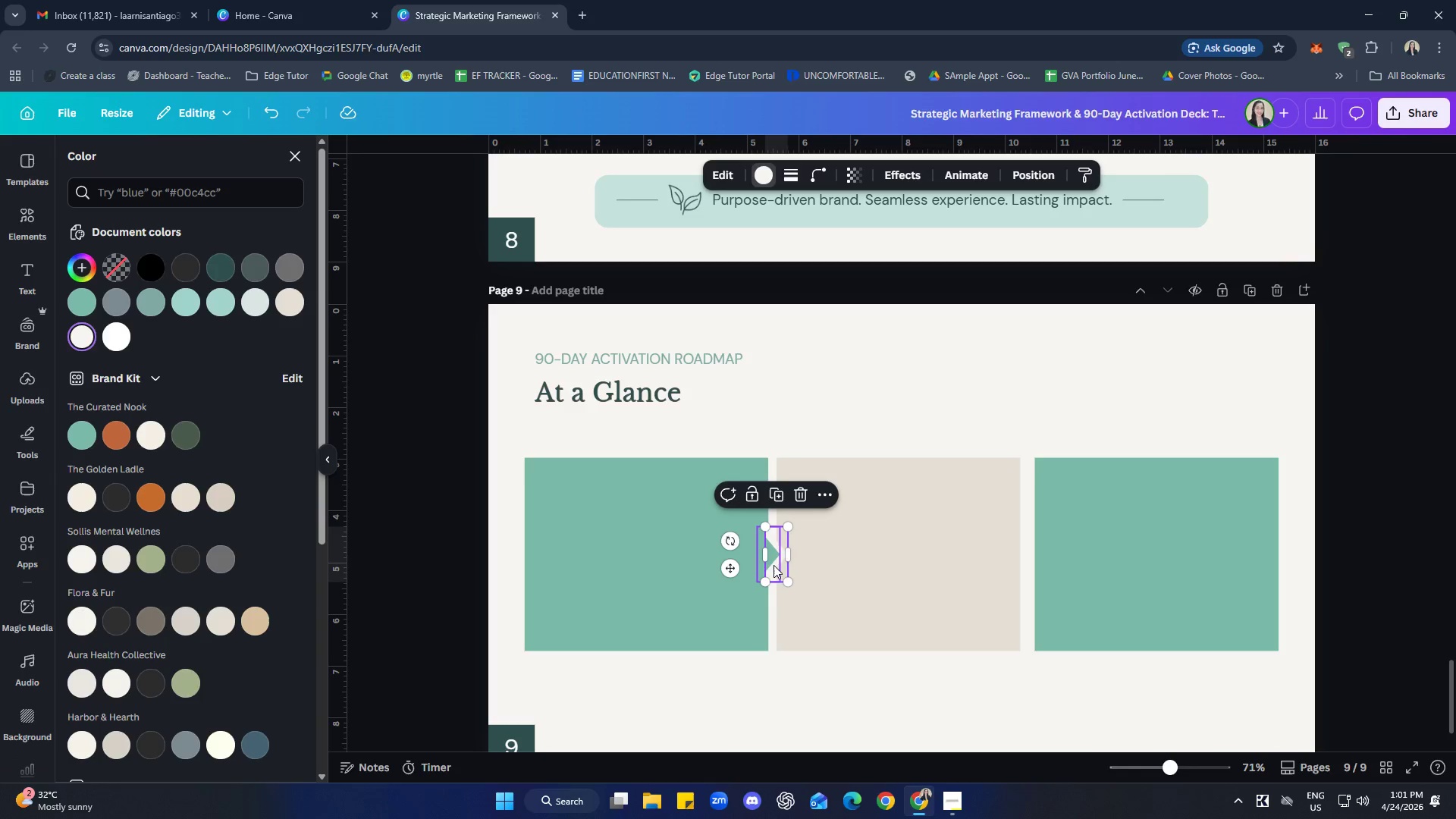 
left_click_drag(start_coordinate=[765, 554], to_coordinate=[771, 554])
 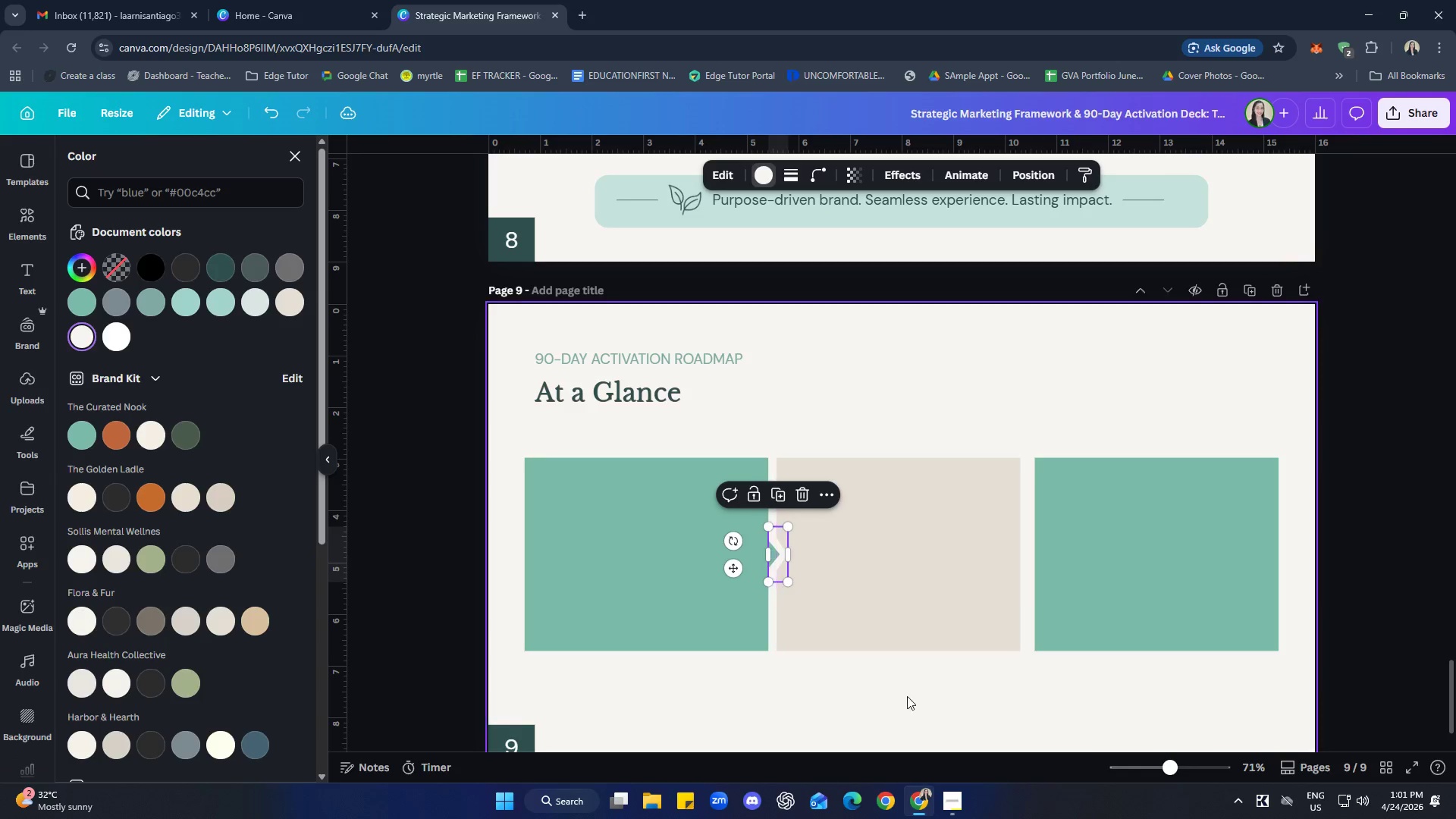 
left_click([952, 698])
 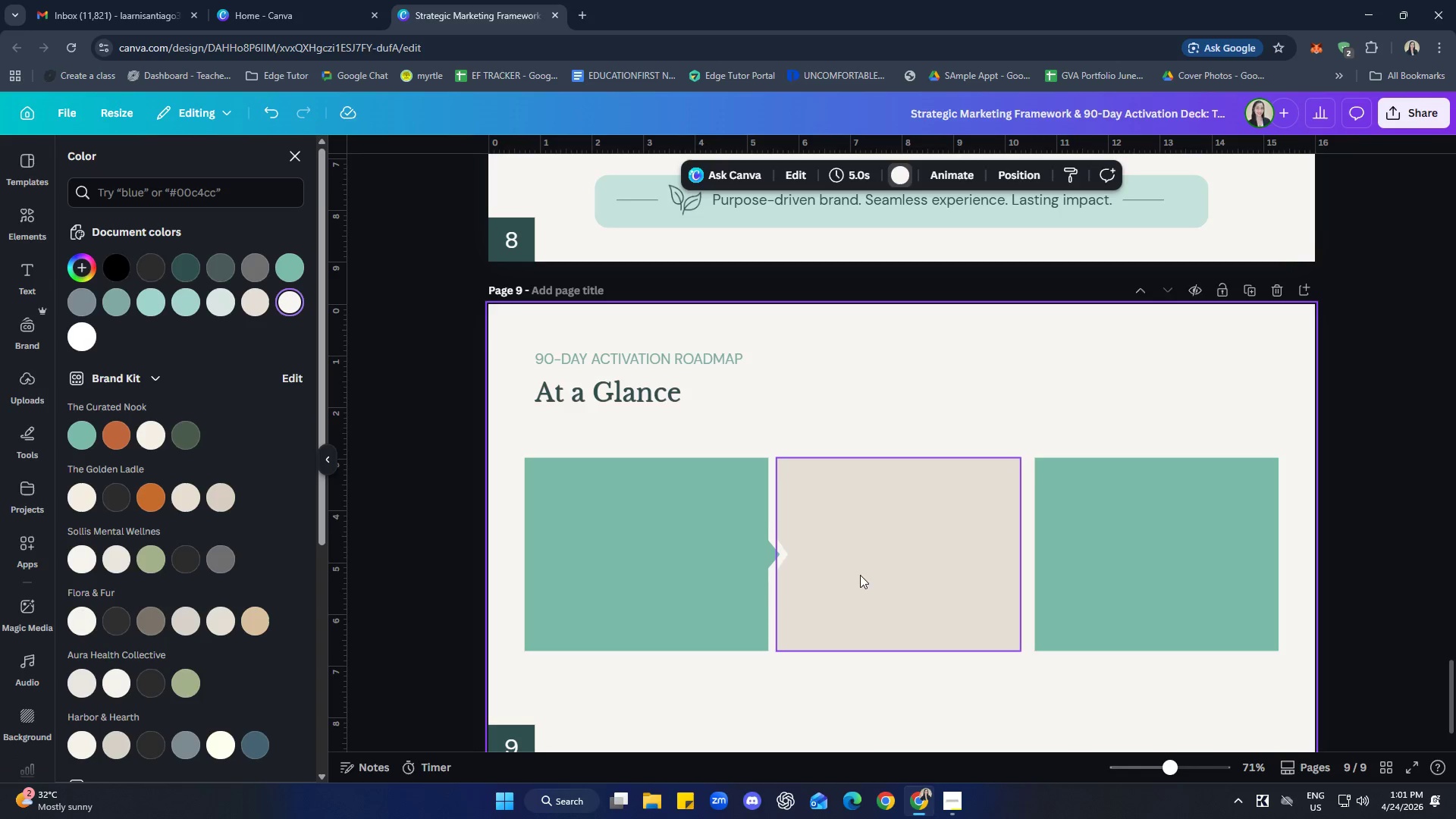 
left_click([813, 565])
 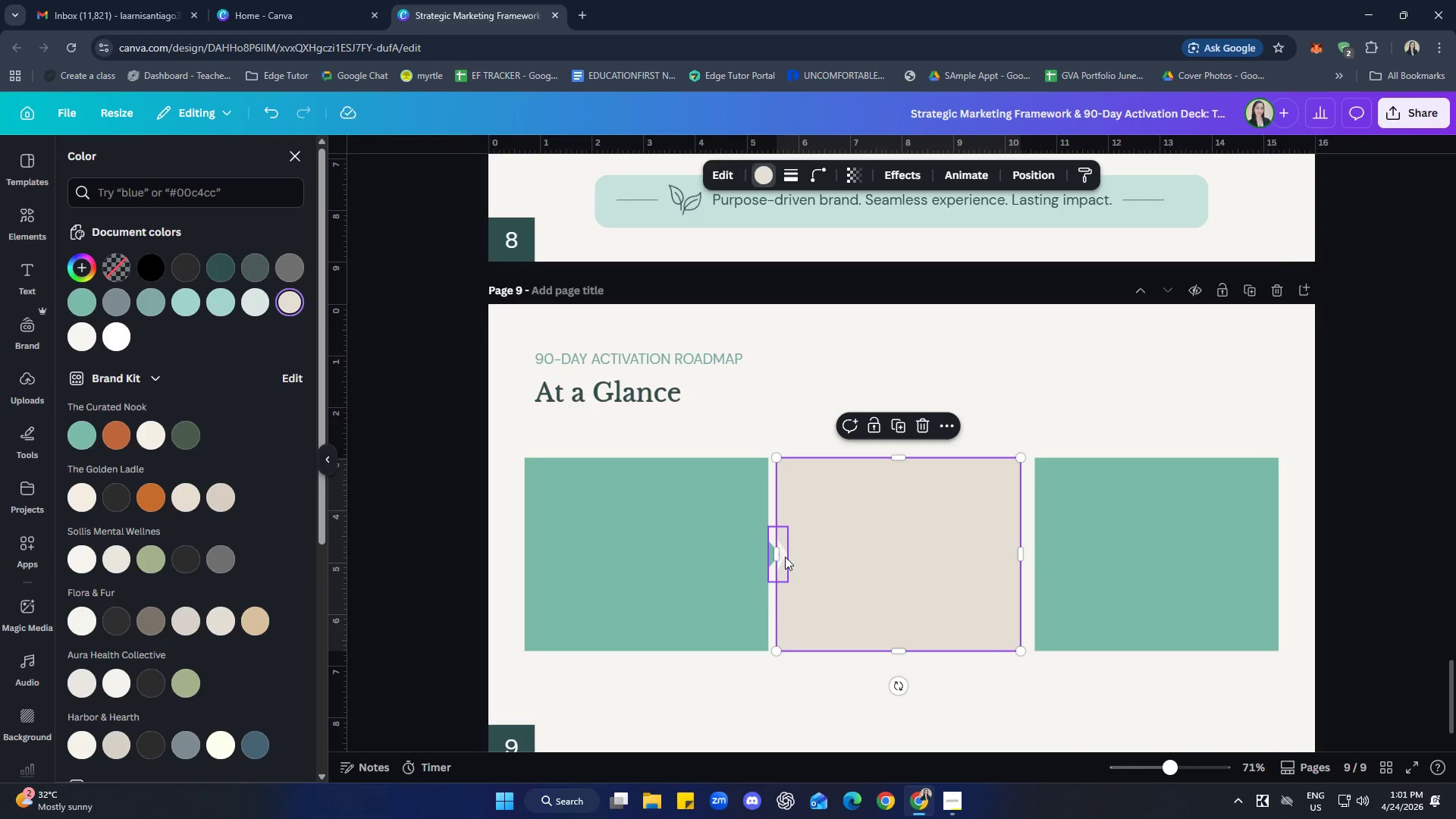 
hold_key(key=ShiftLeft, duration=0.78)
left_click([784, 557])
 